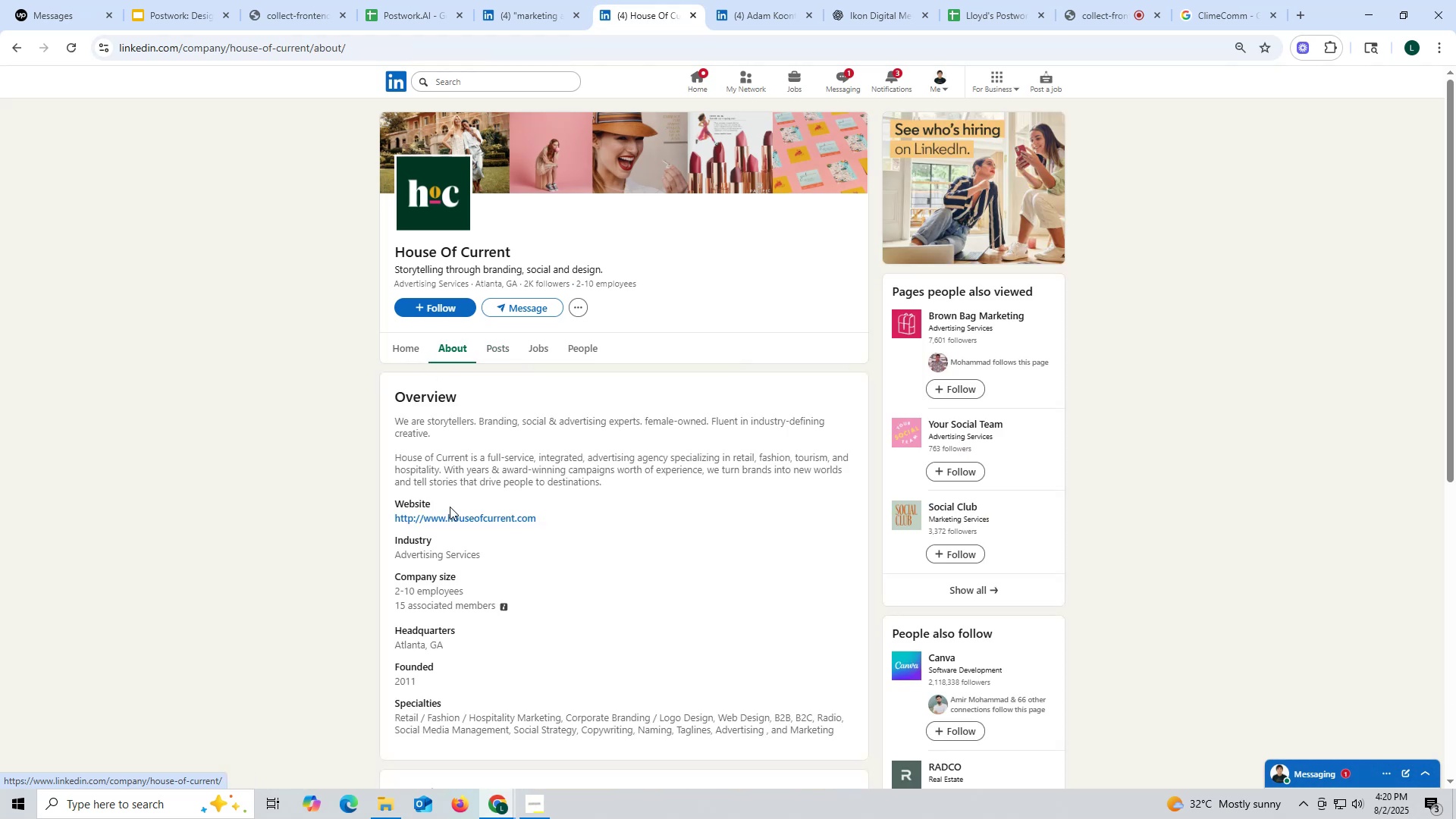 
left_click_drag(start_coordinate=[386, 520], to_coordinate=[560, 522])
 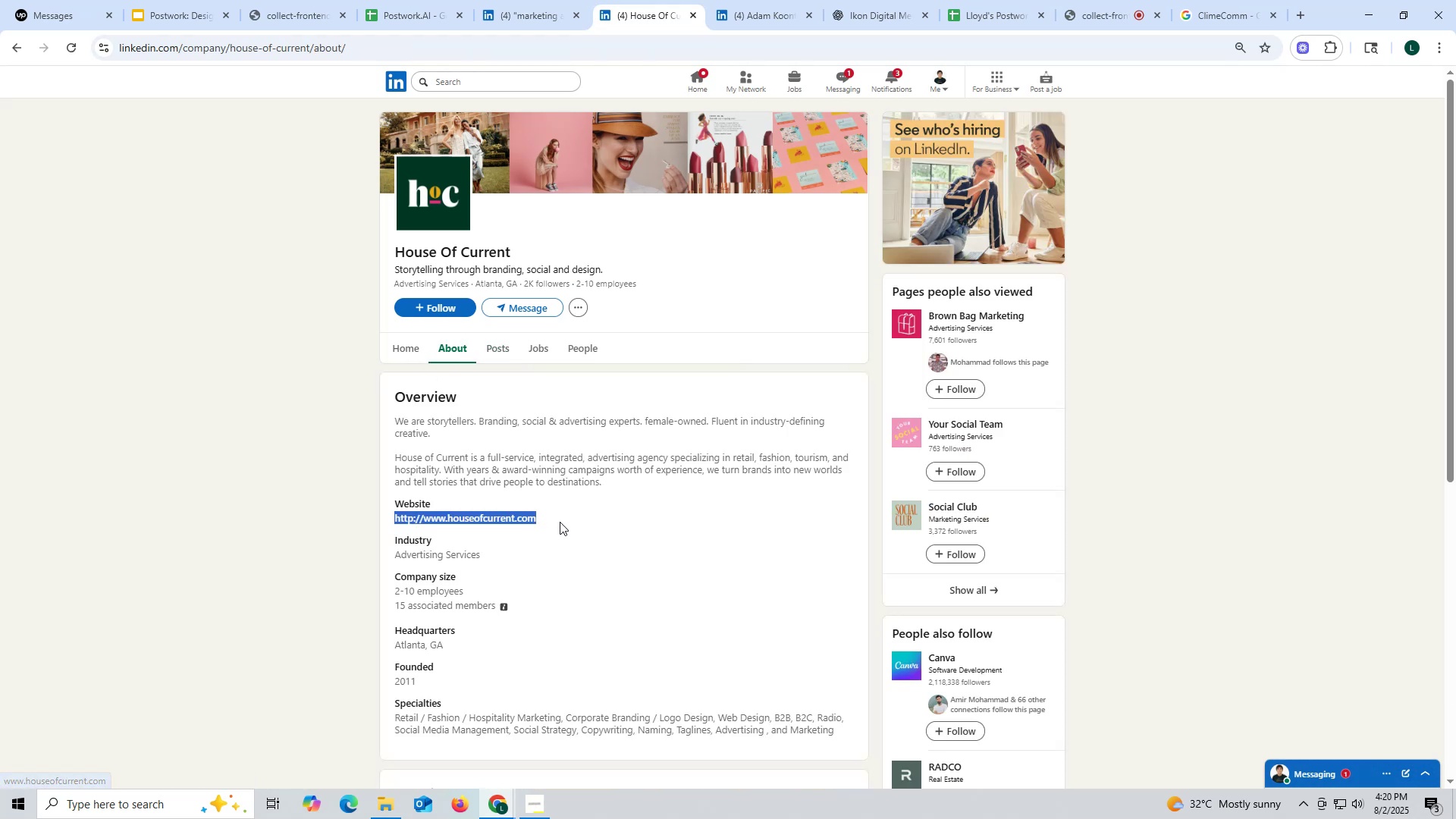 
key(Control+ControlLeft)
 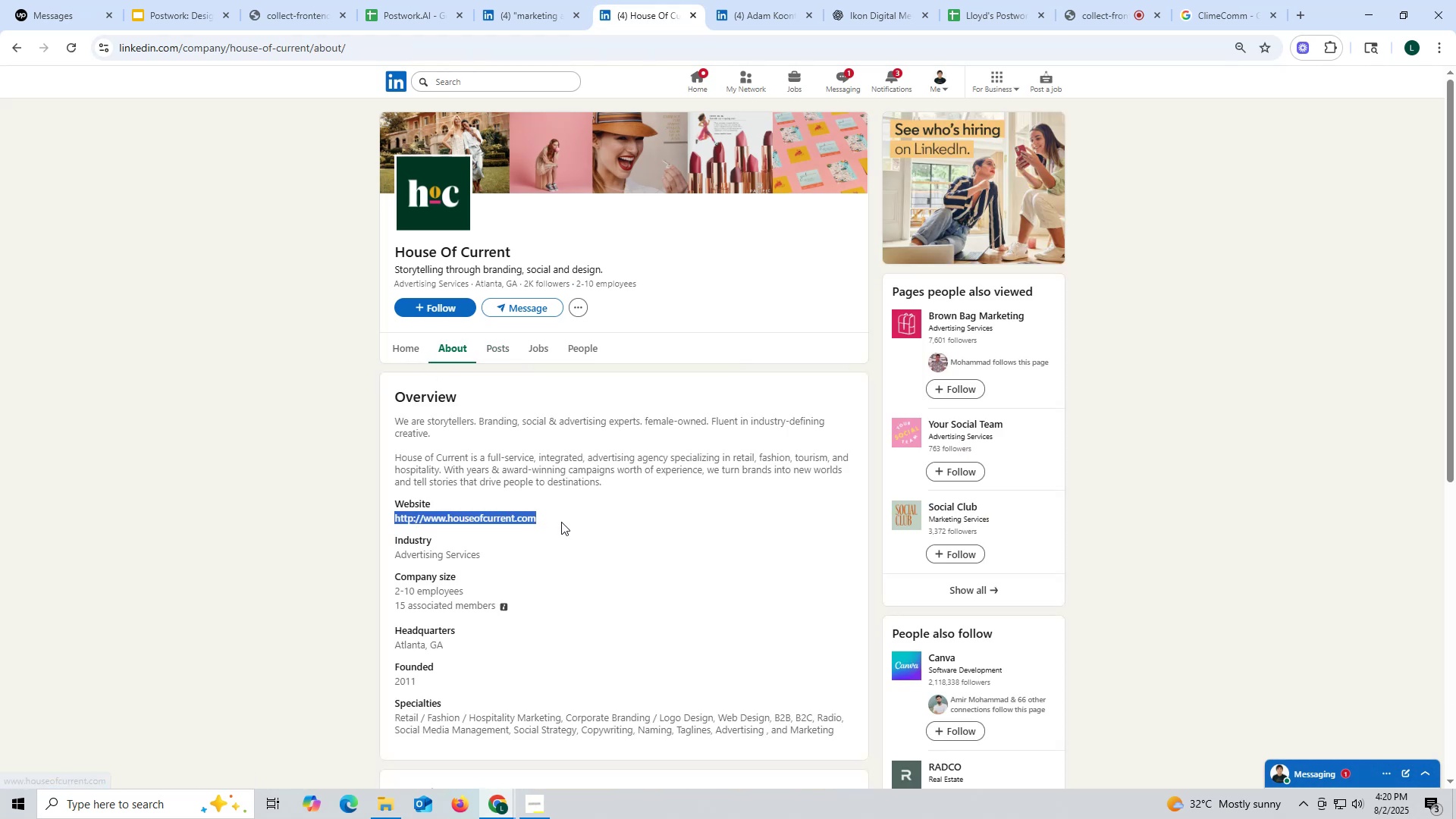 
key(Control+C)
 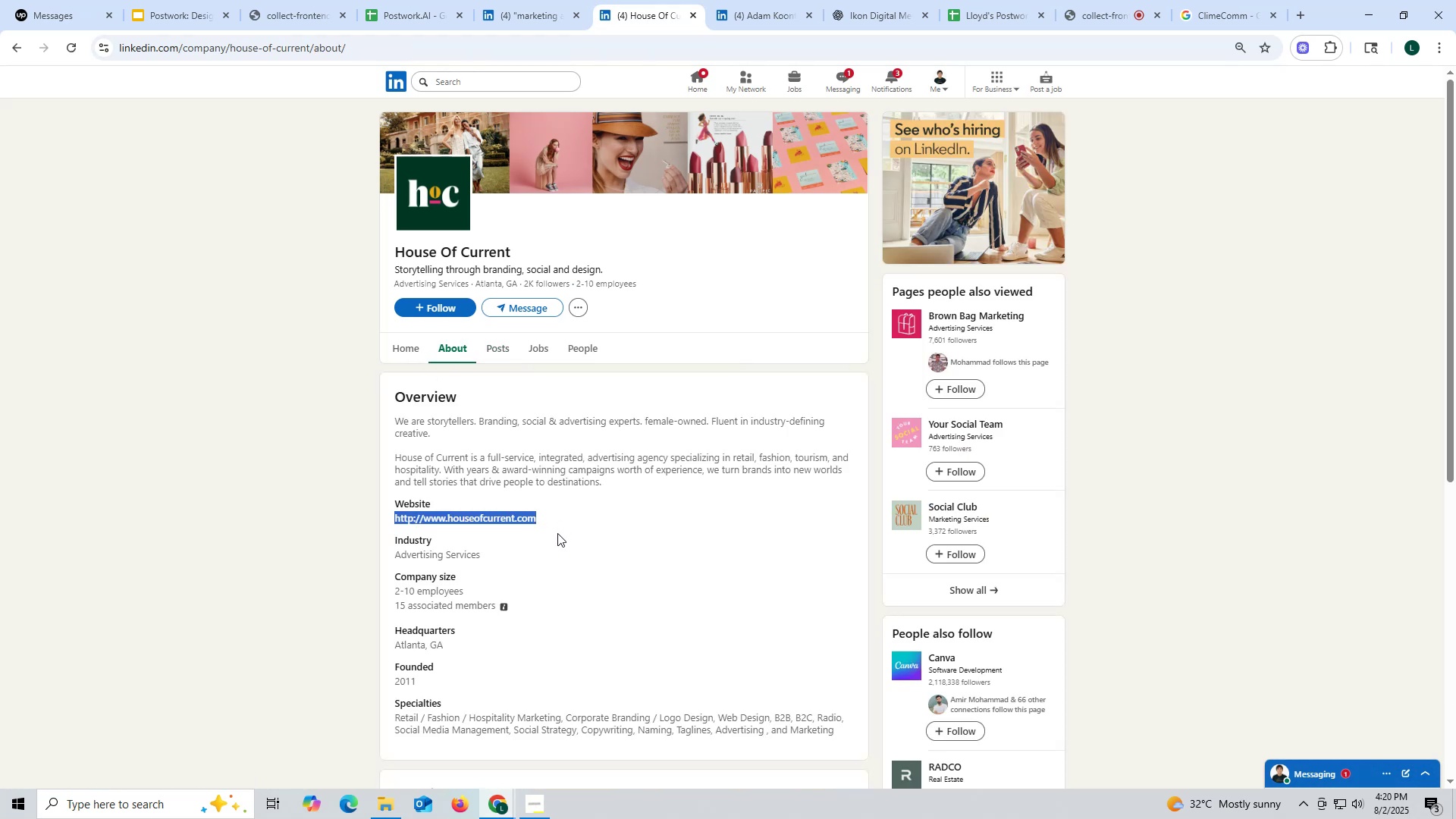 
key(Control+ControlLeft)
 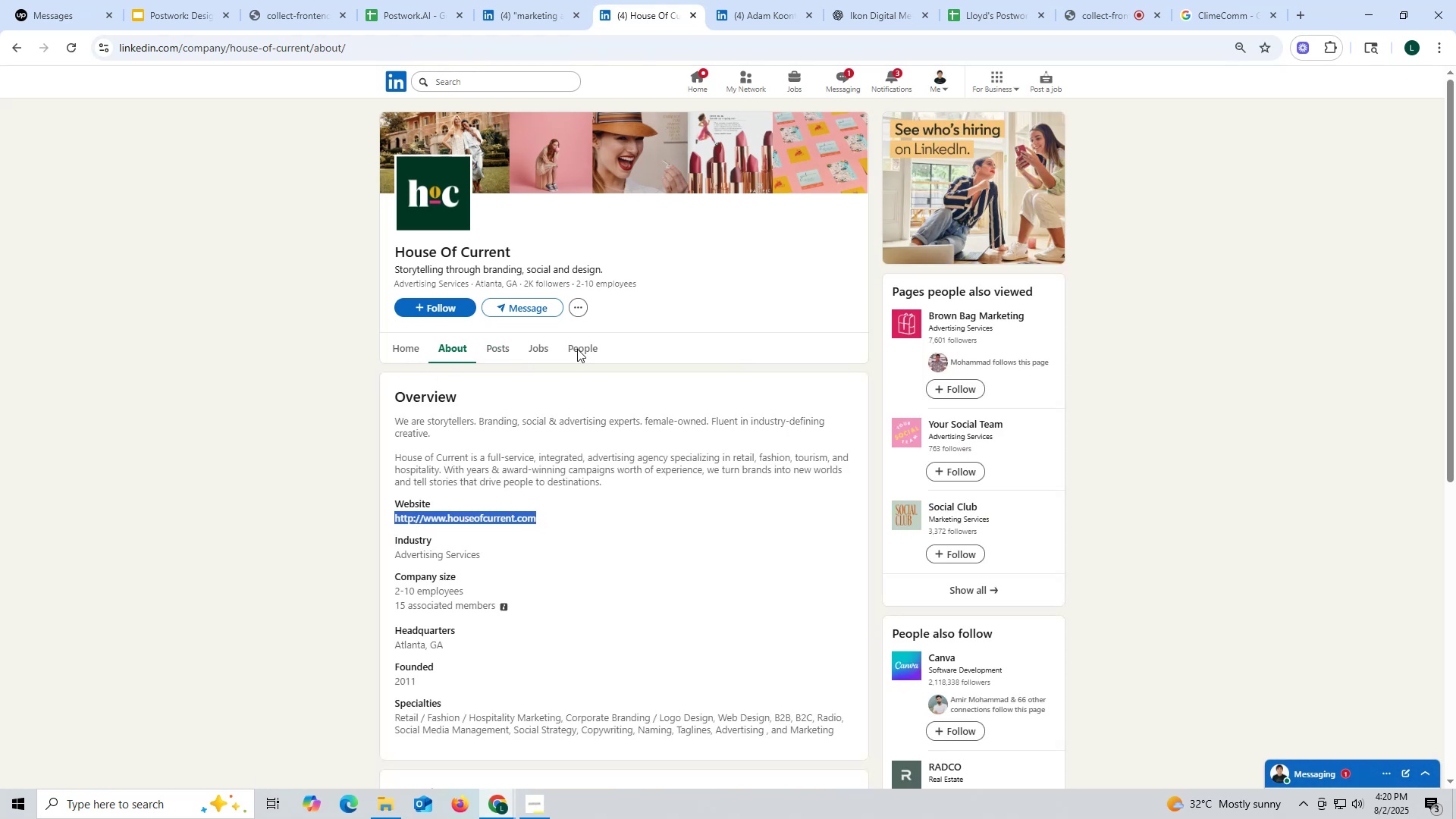 
key(Control+C)
 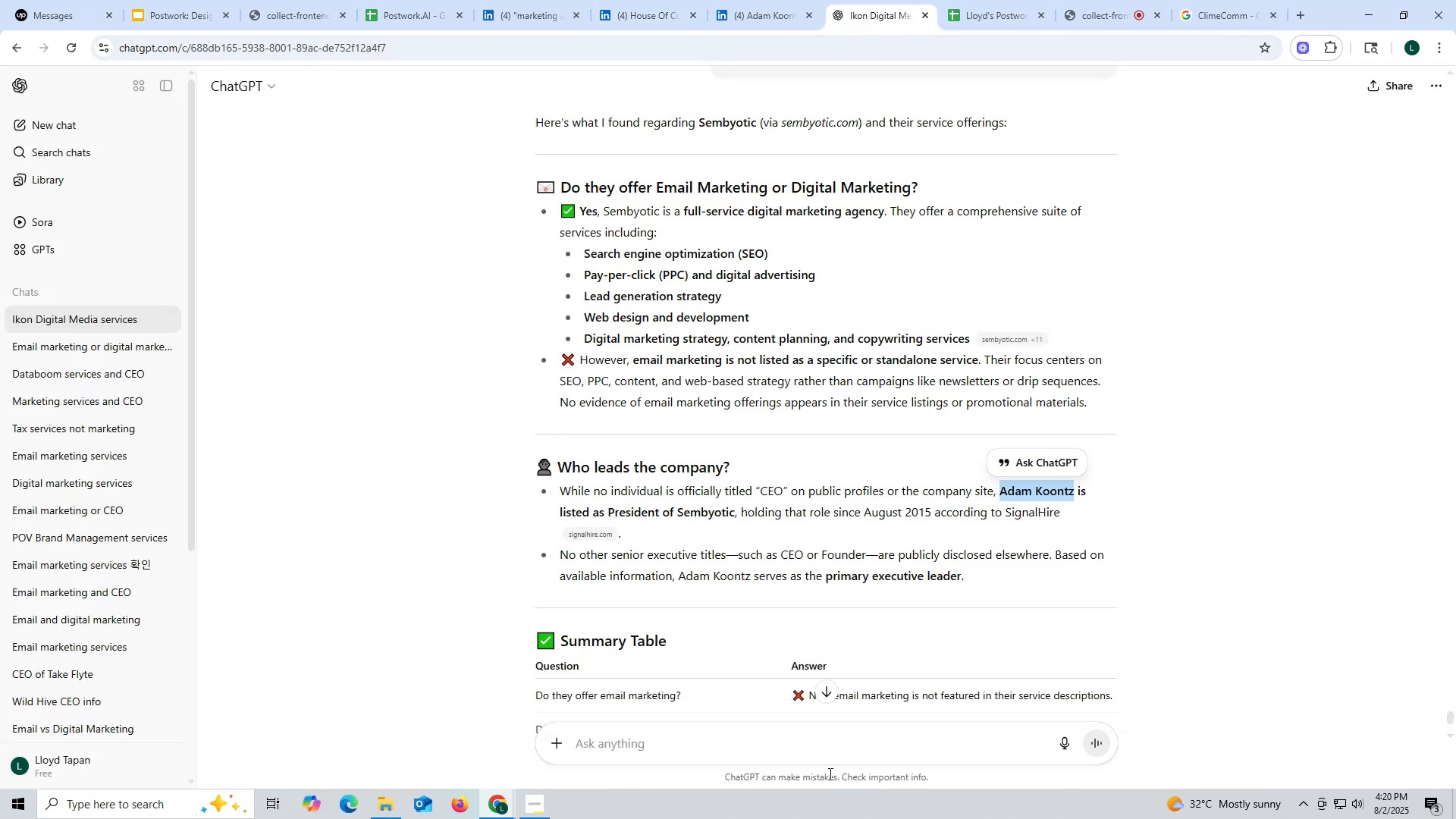 
left_click([774, 745])
 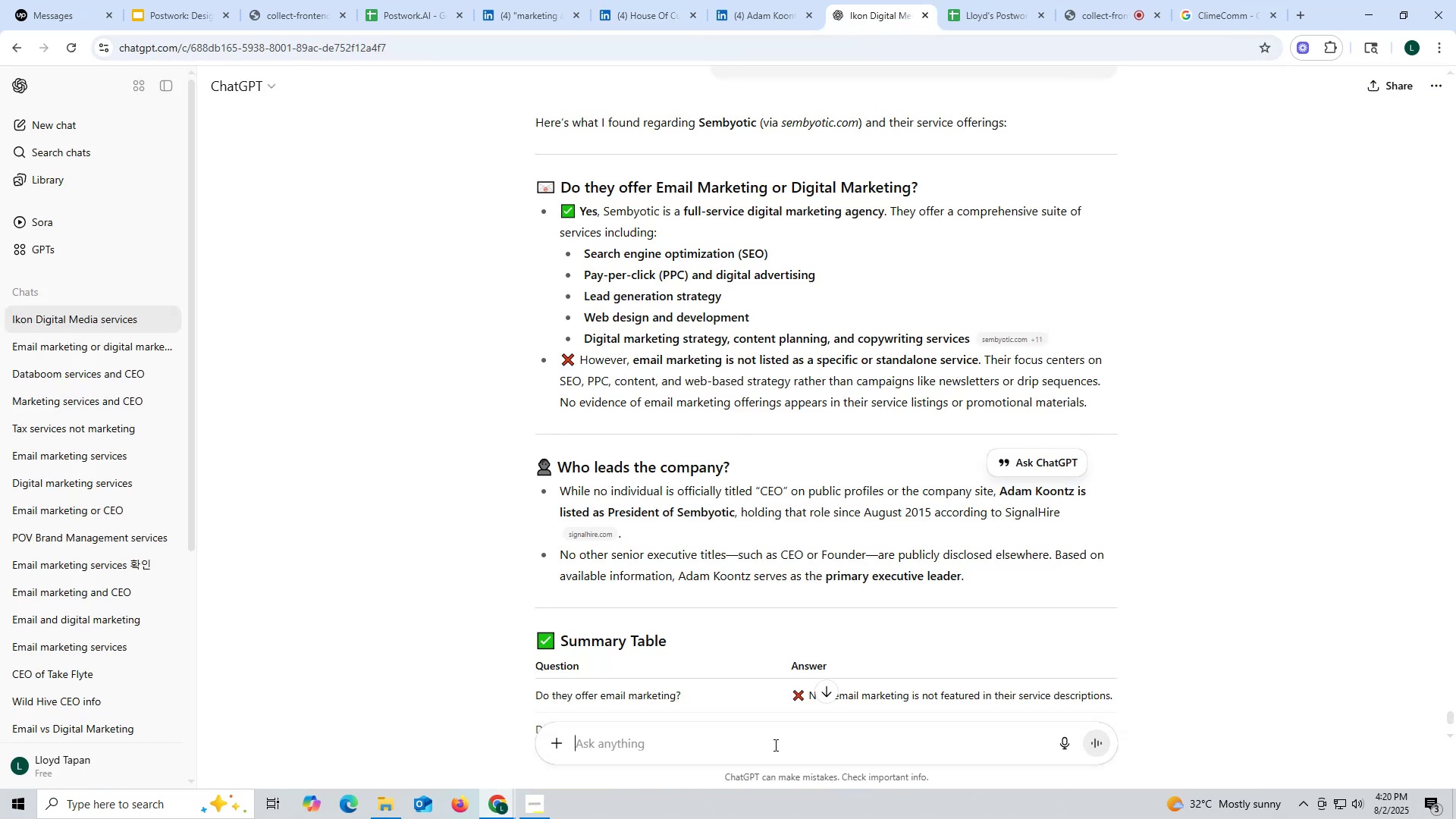 
key(Control+ControlLeft)
 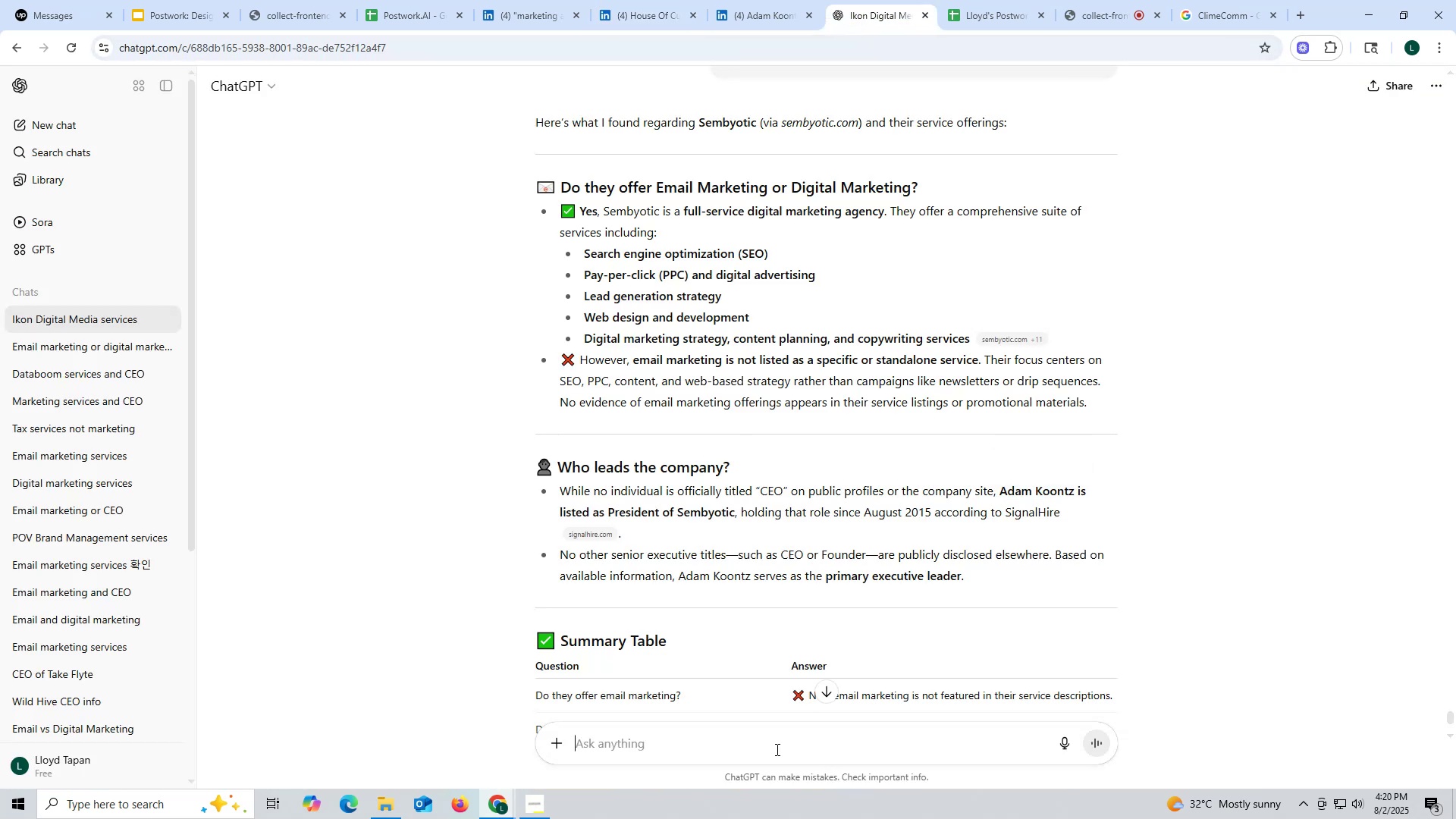 
key(Control+V)
 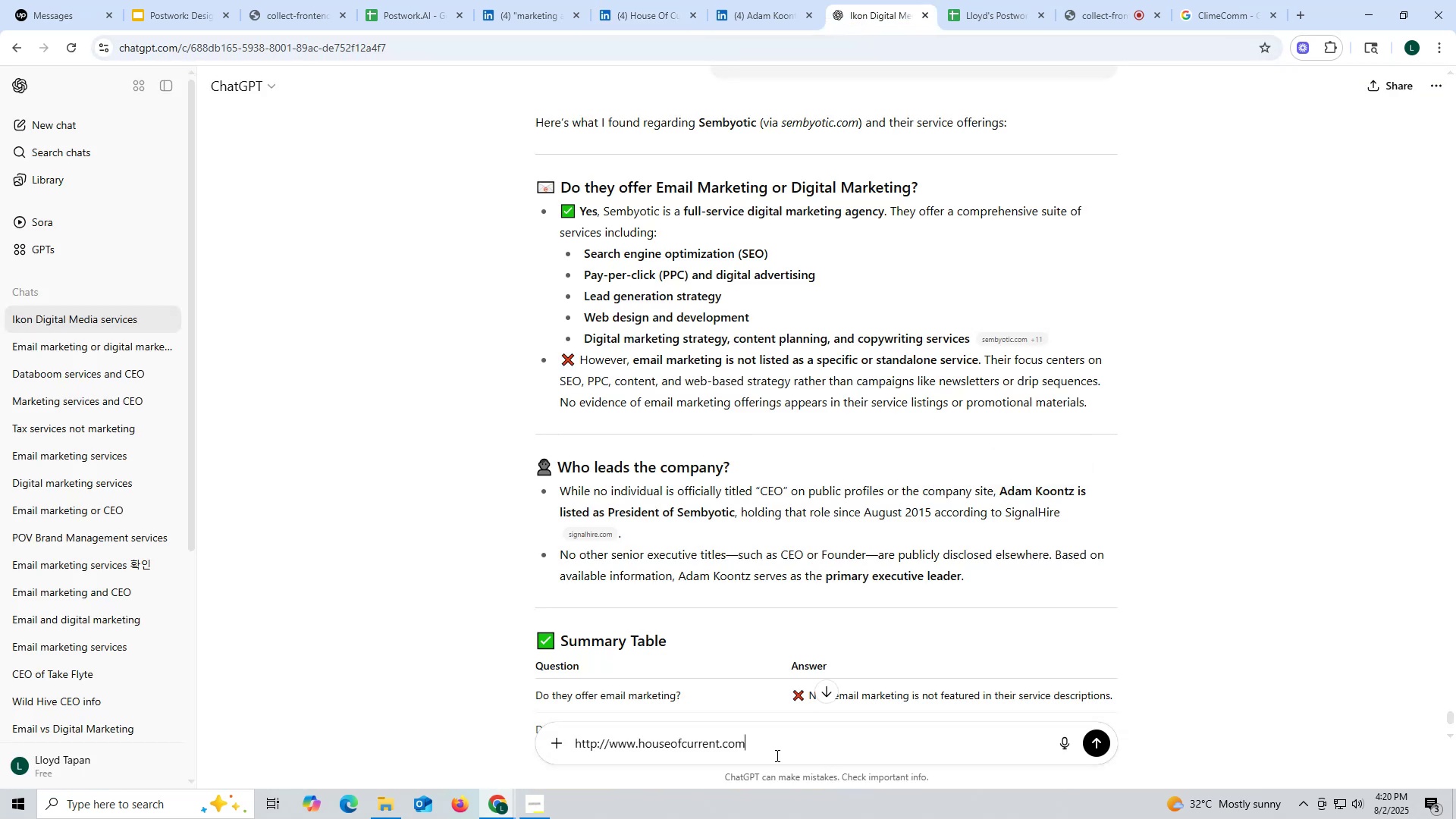 
key(Space)
 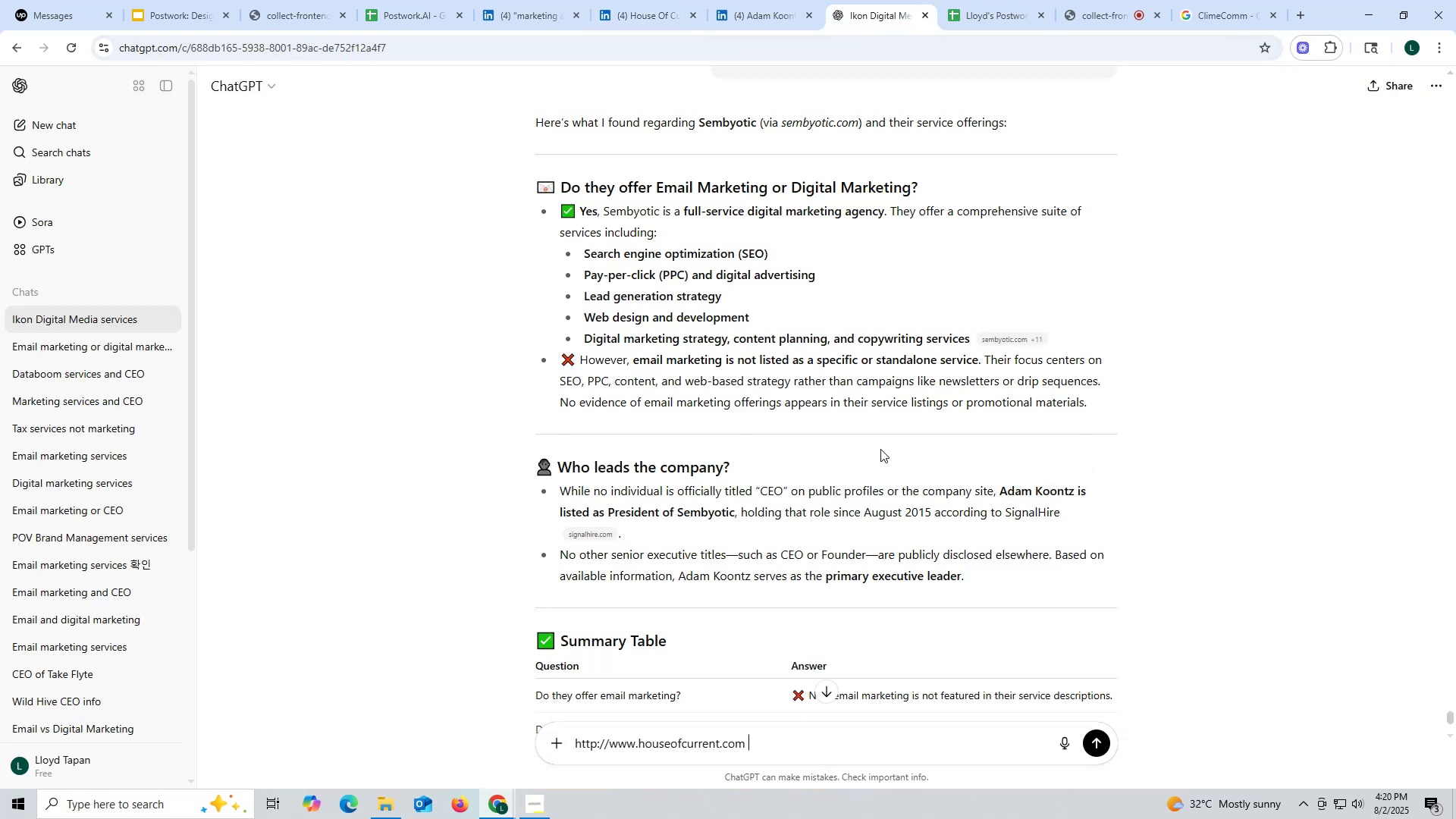 
scroll: coordinate [883, 444], scroll_direction: up, amount: 2.0
 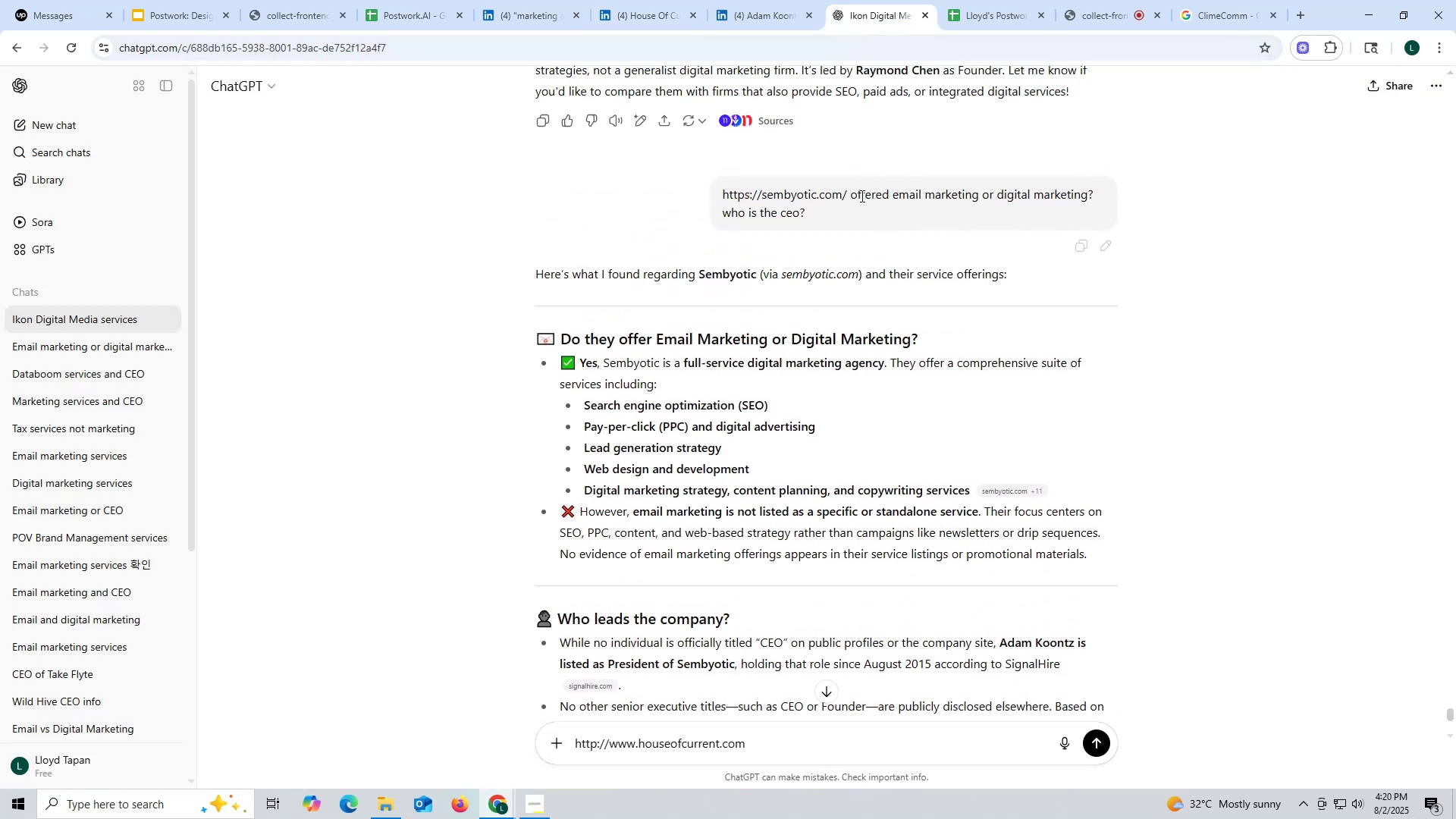 
left_click_drag(start_coordinate=[849, 192], to_coordinate=[936, 224])
 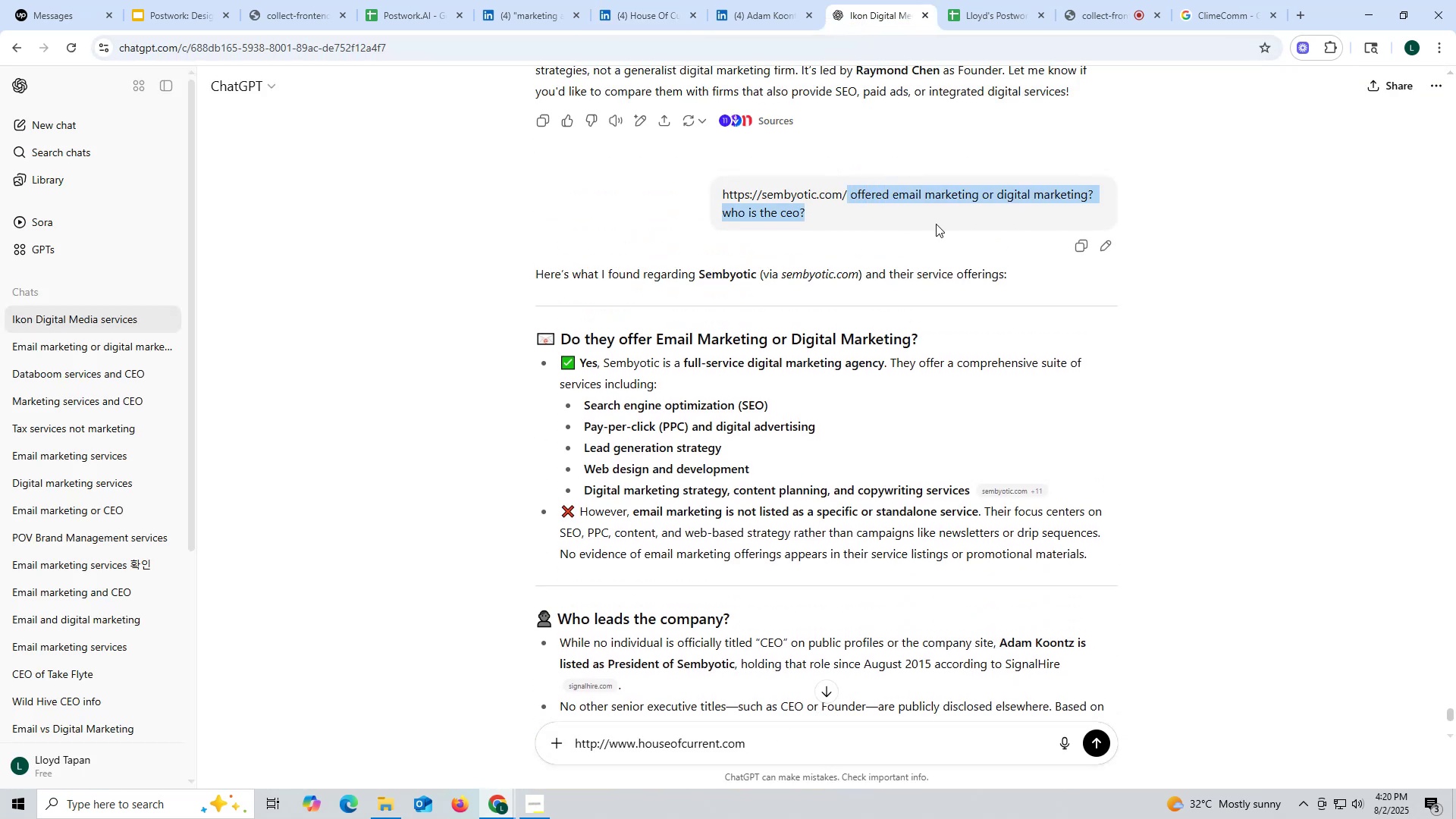 
key(Control+ControlLeft)
 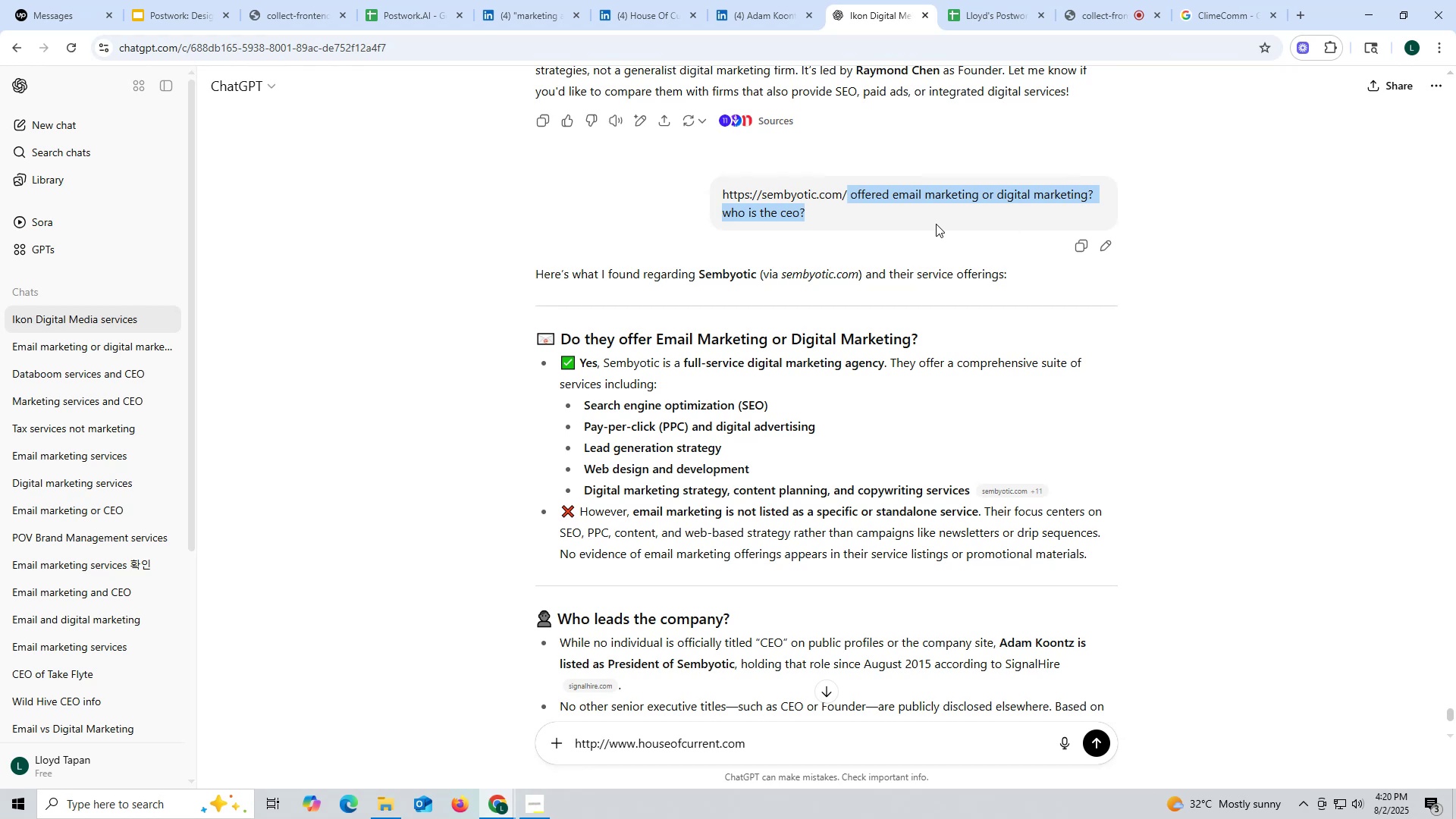 
key(Control+C)
 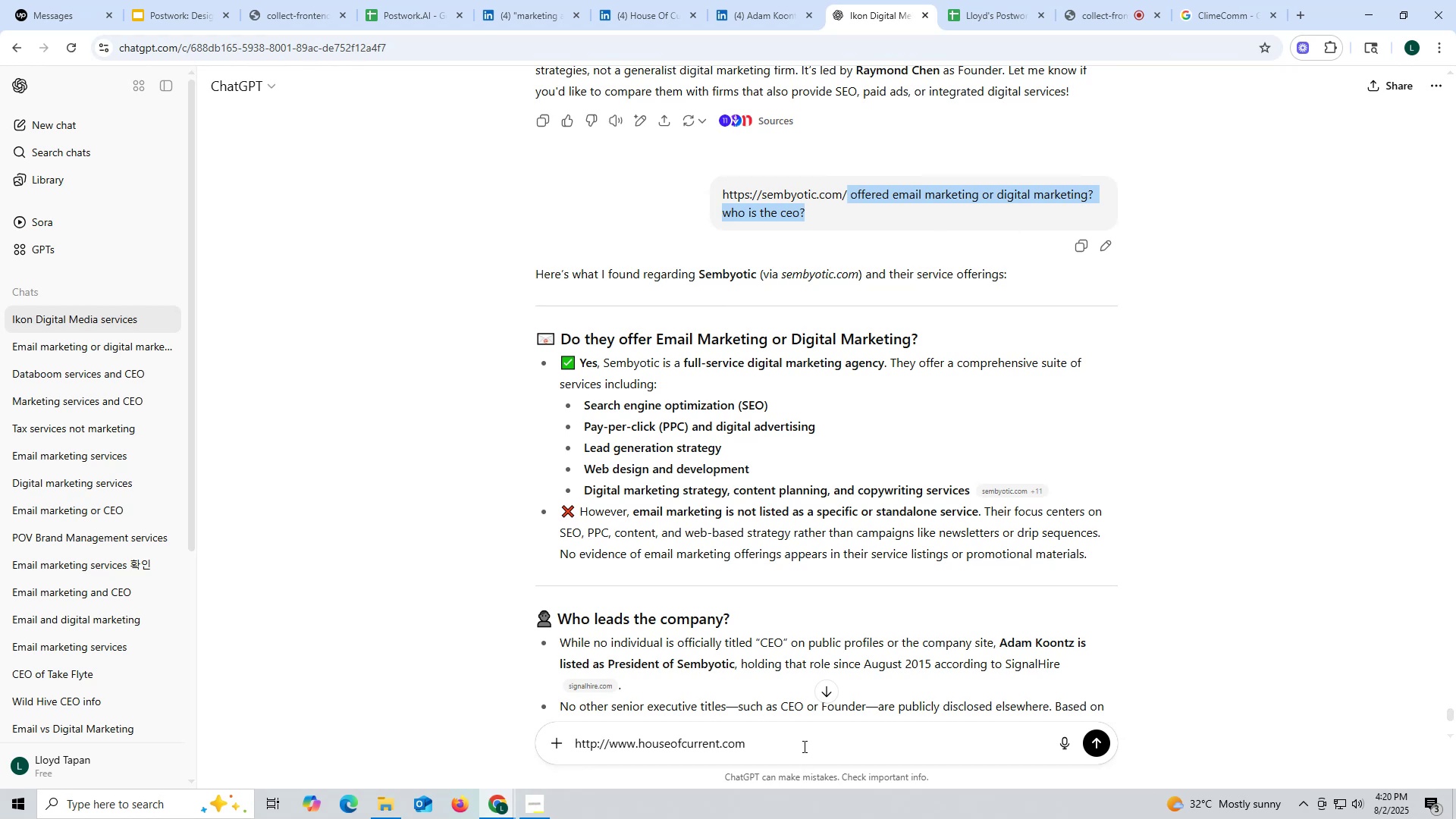 
left_click([805, 741])
 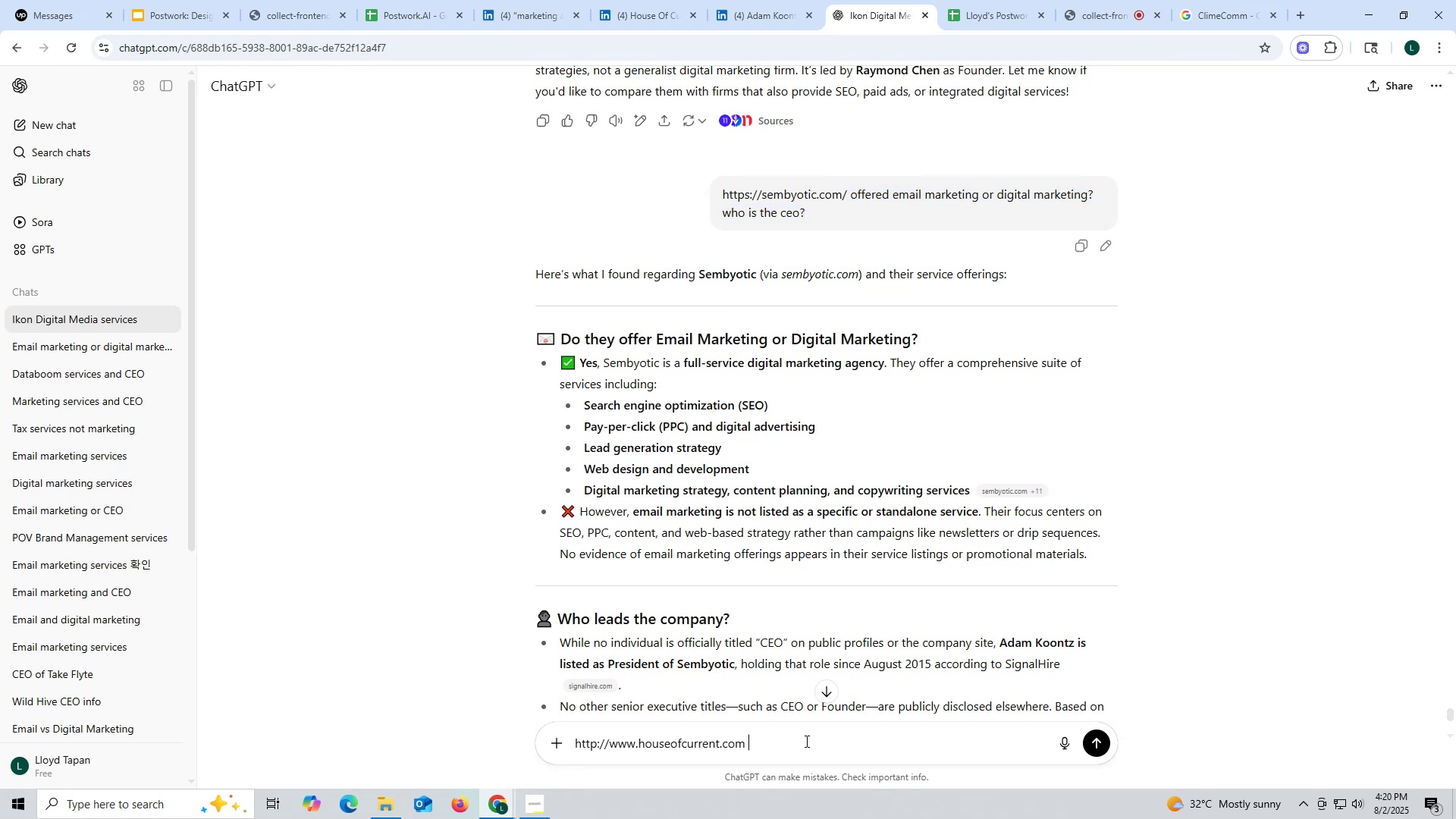 
key(Control+ControlLeft)
 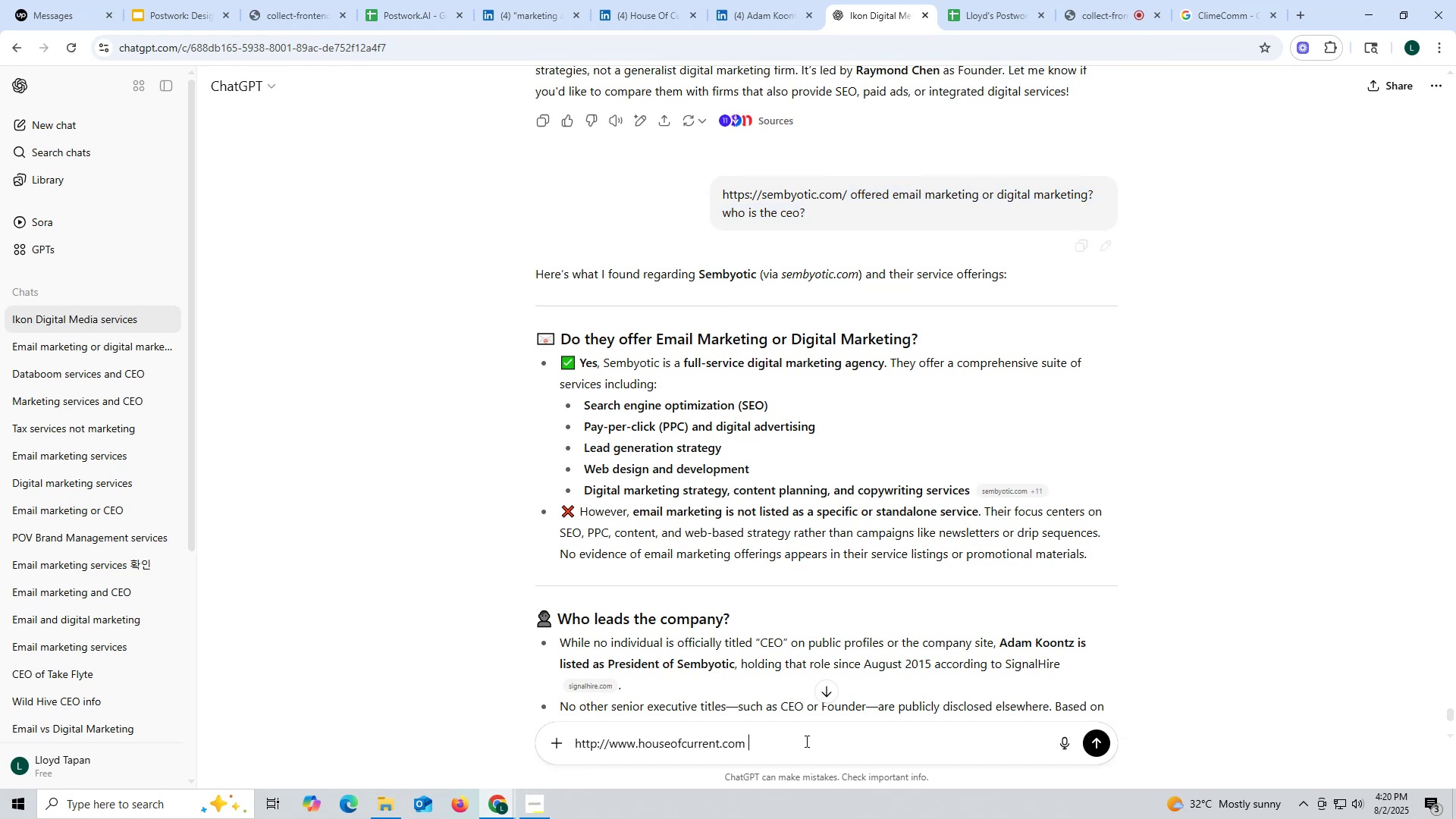 
key(Control+V)
 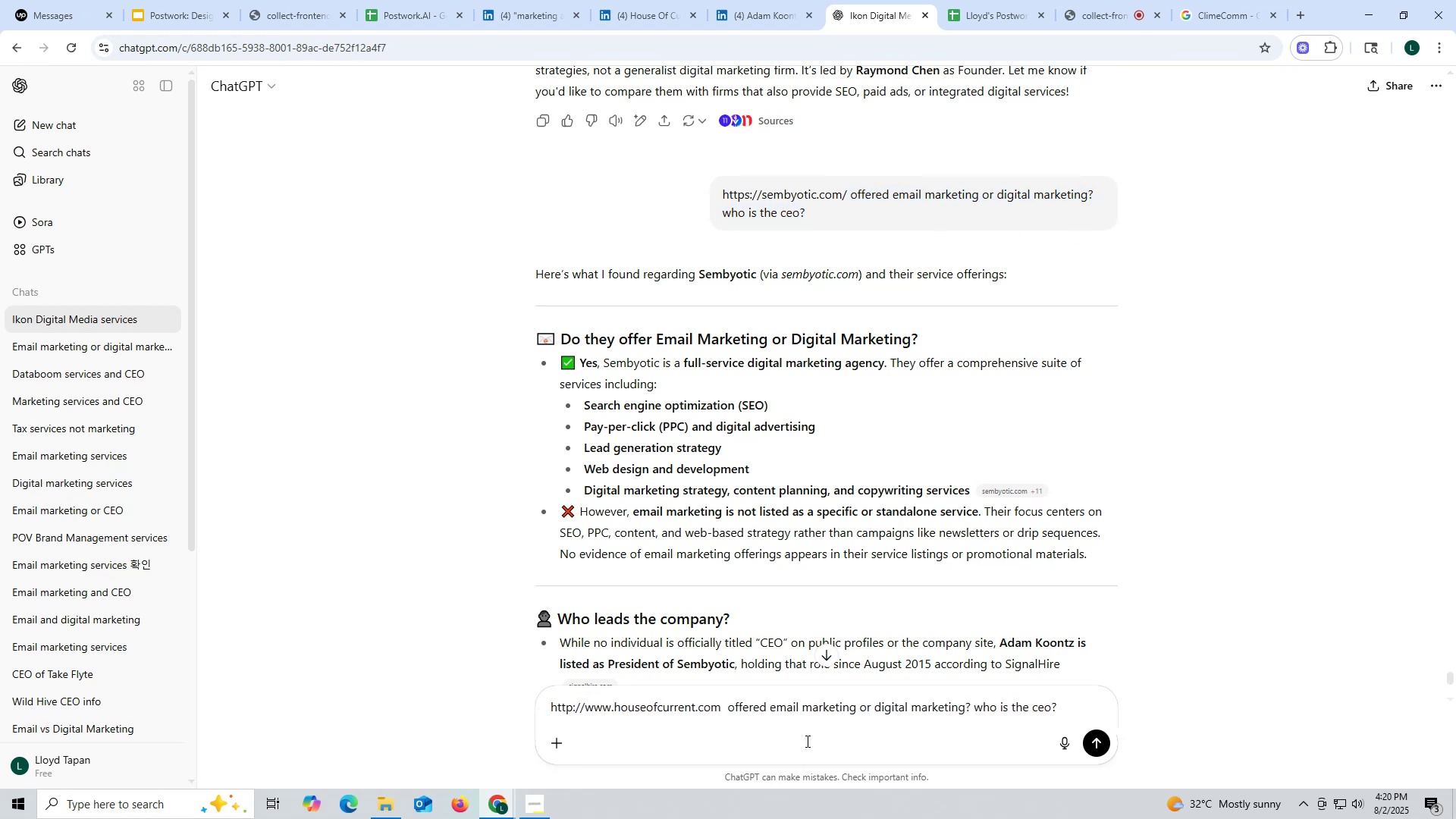 
key(Enter)
 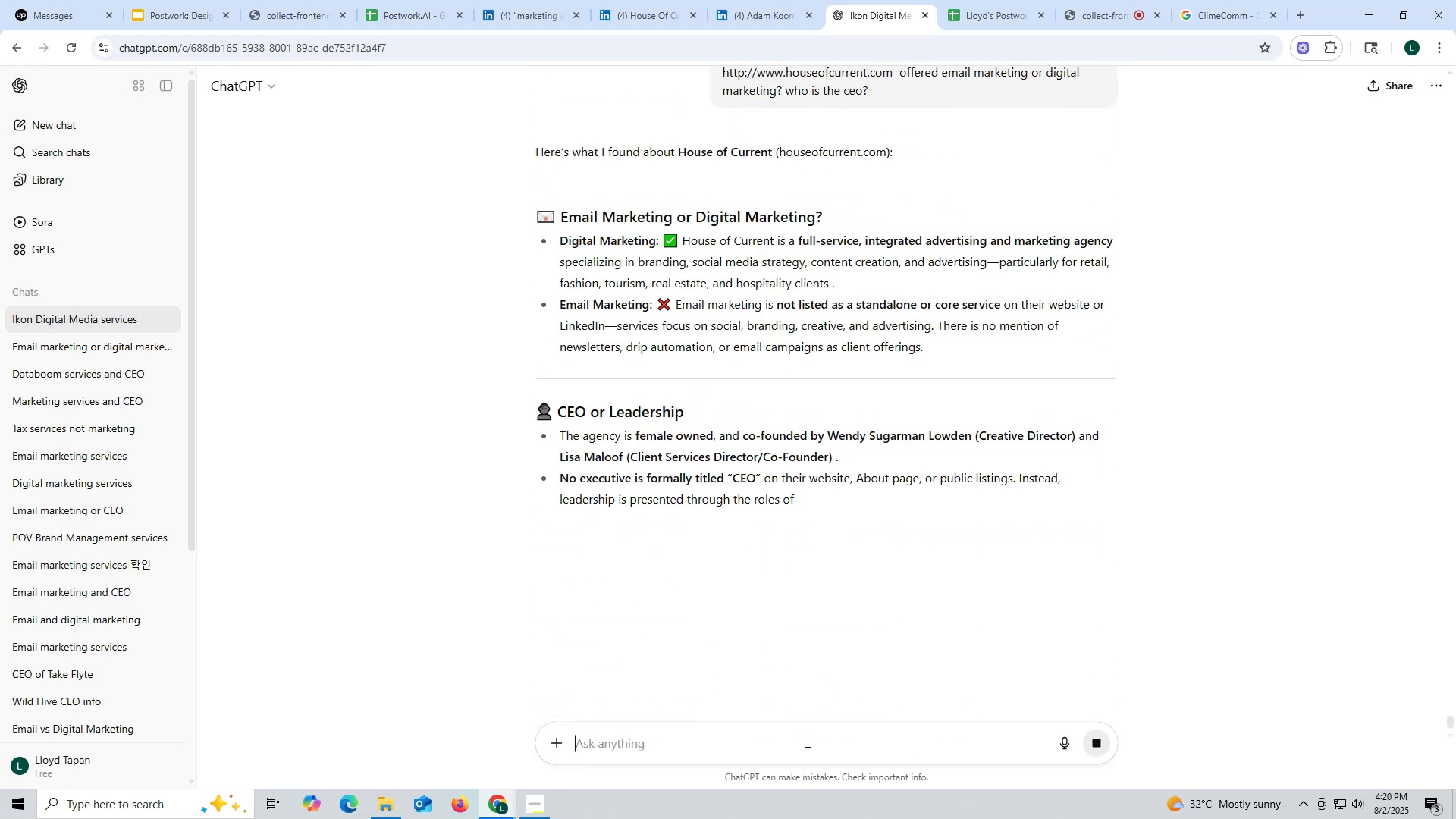 
wait(11.26)
 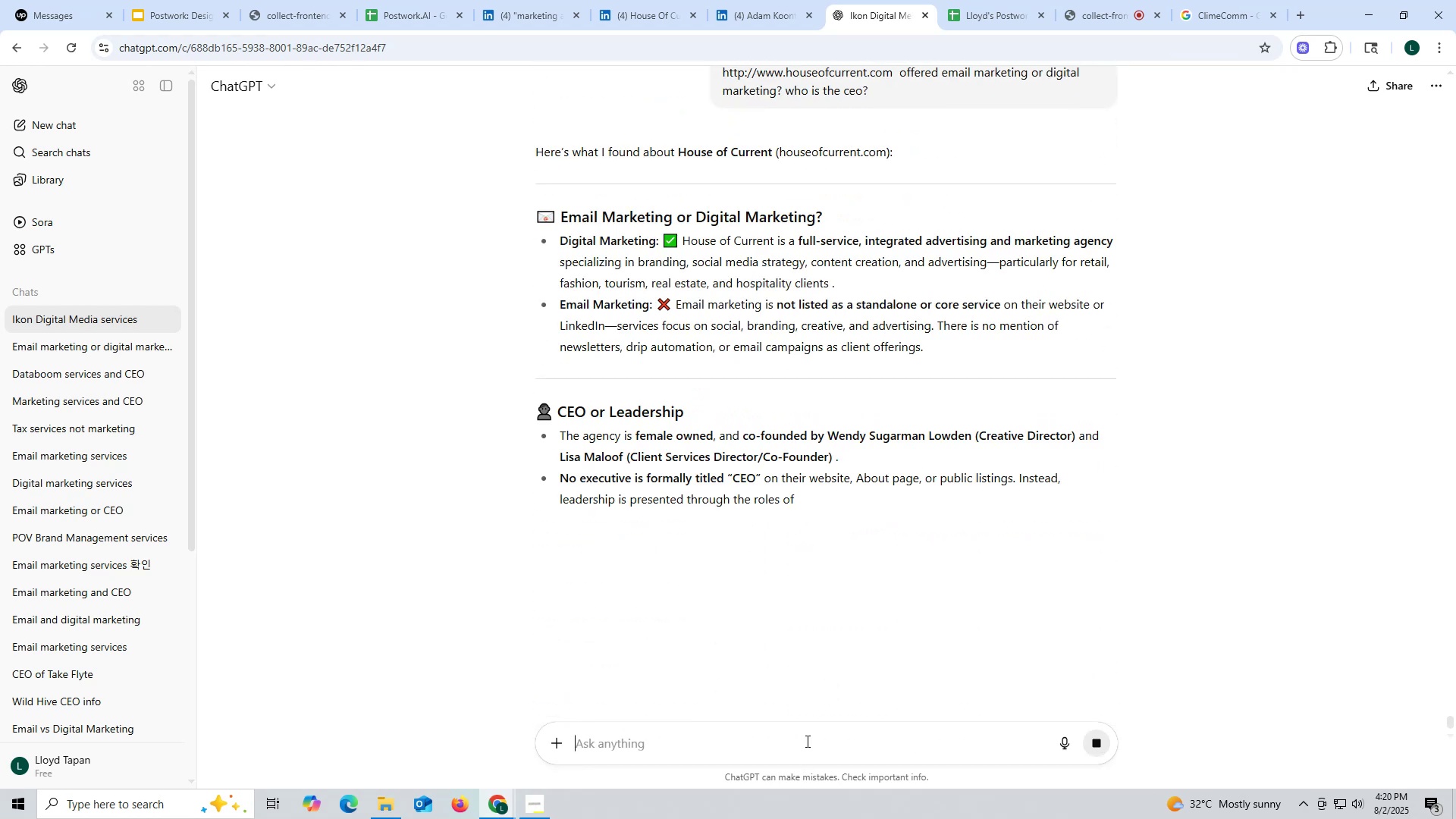 
left_click_drag(start_coordinate=[827, 434], to_coordinate=[970, 439])
 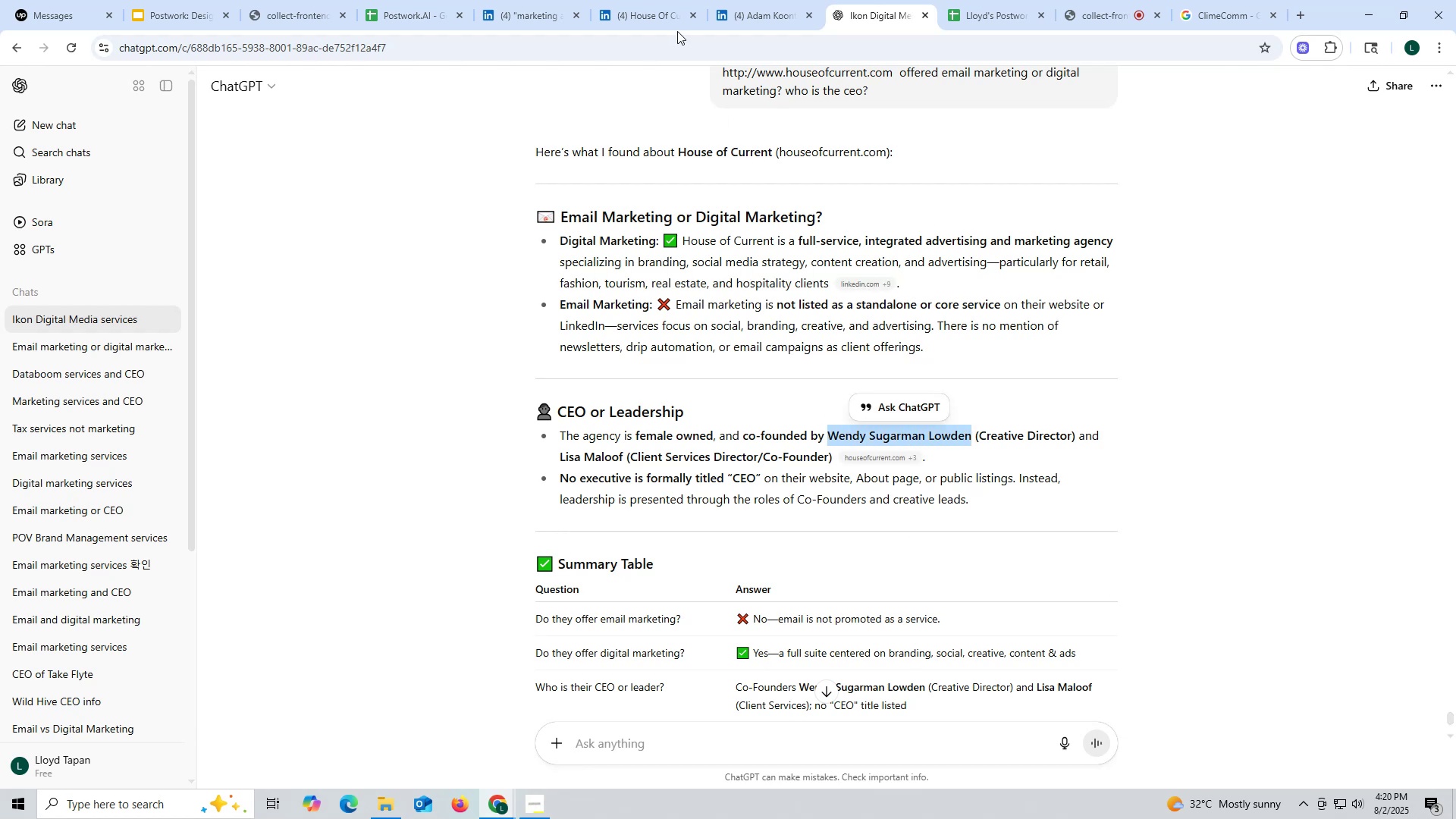 
key(Control+ControlLeft)
 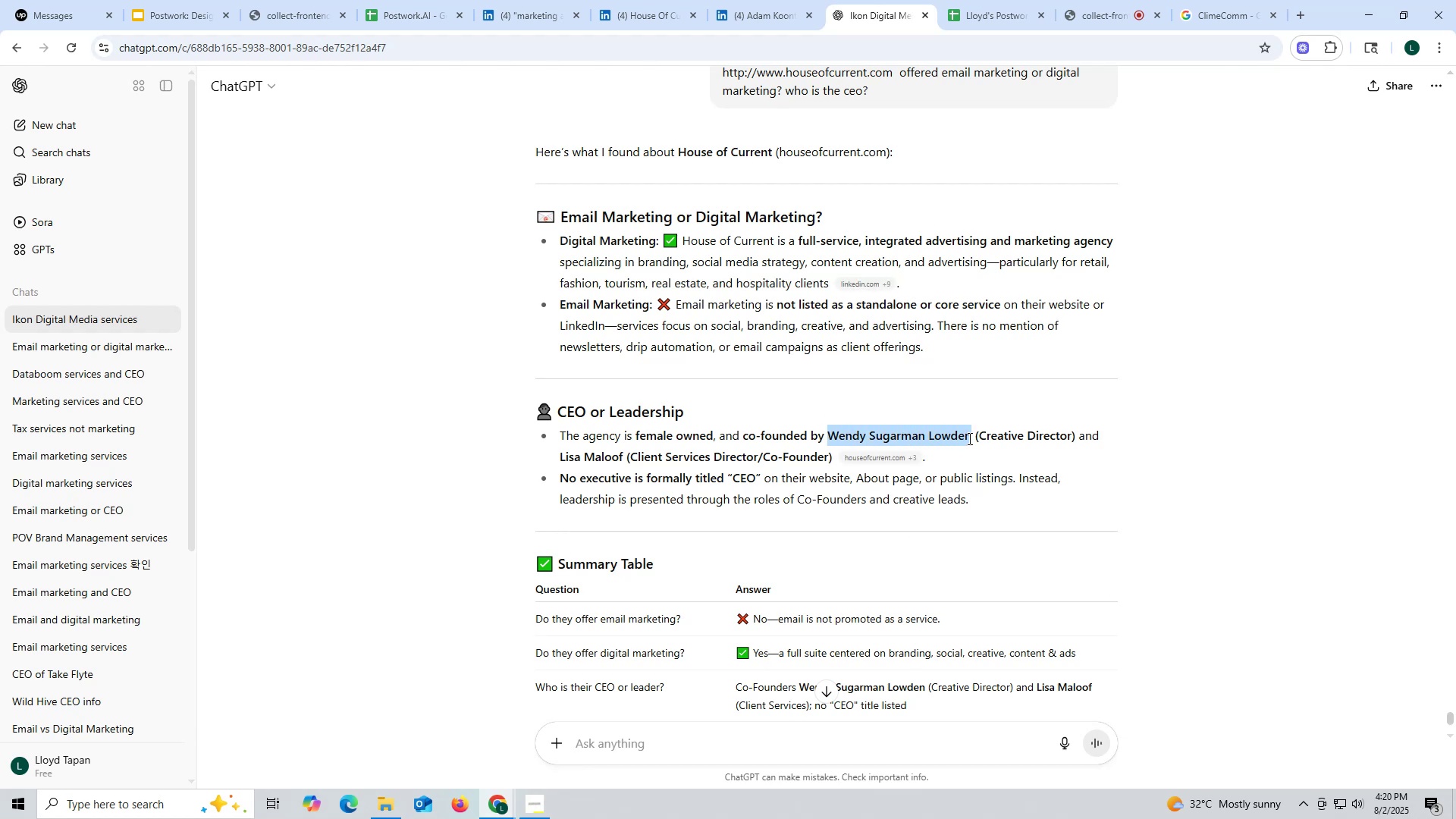 
key(Control+C)
 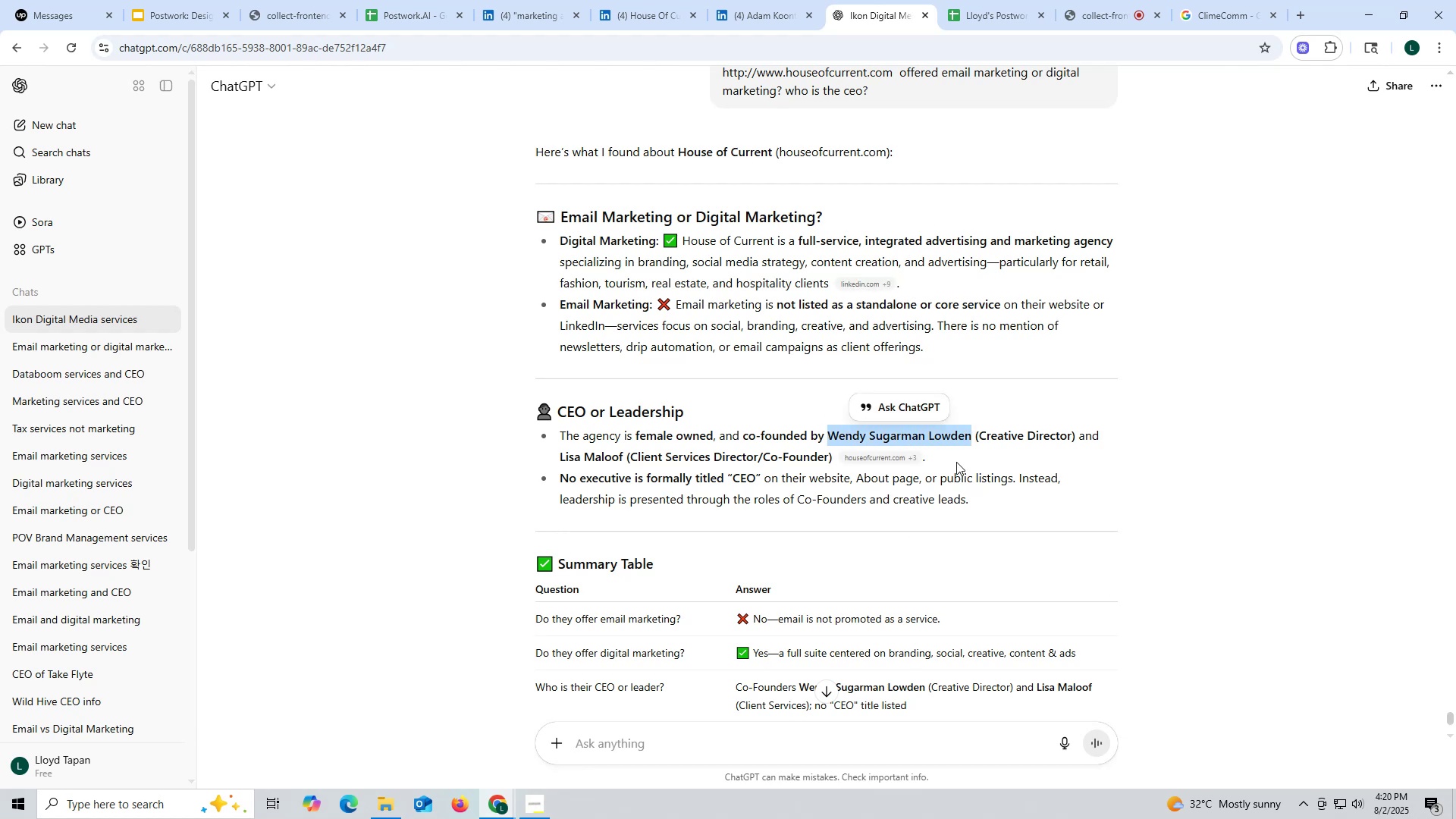 
key(Control+ControlLeft)
 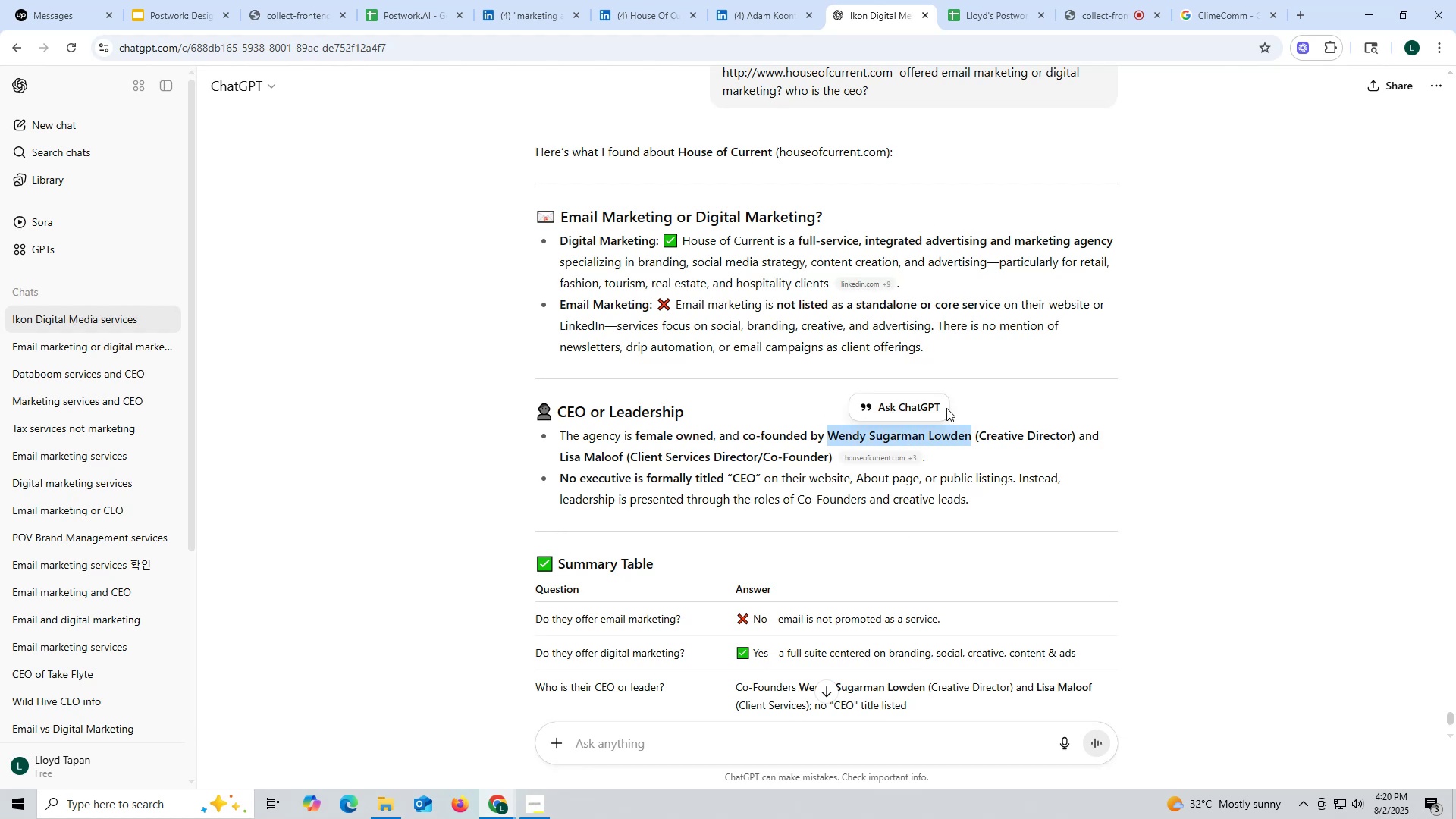 
key(Control+C)
 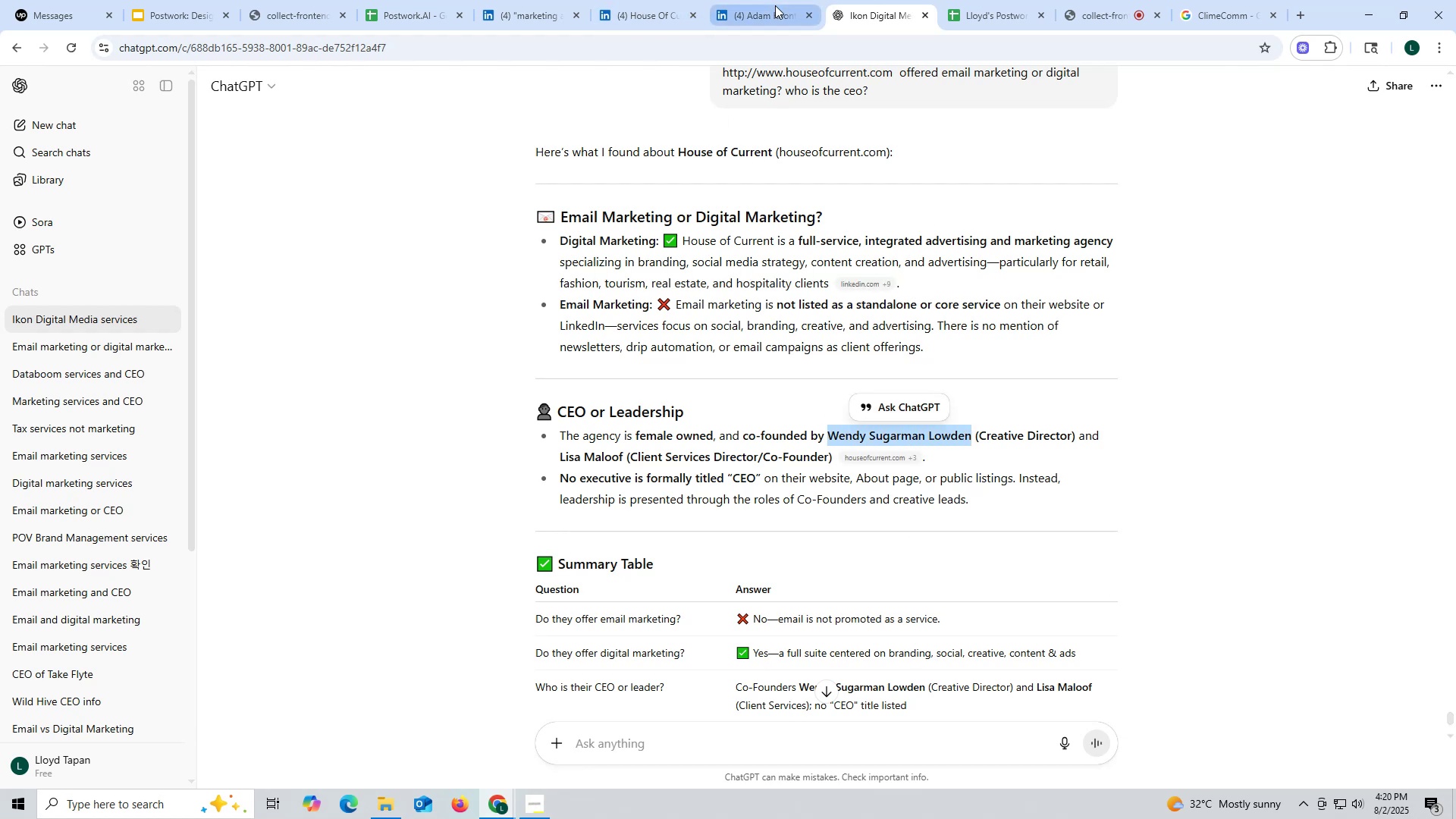 
left_click([776, 10])
 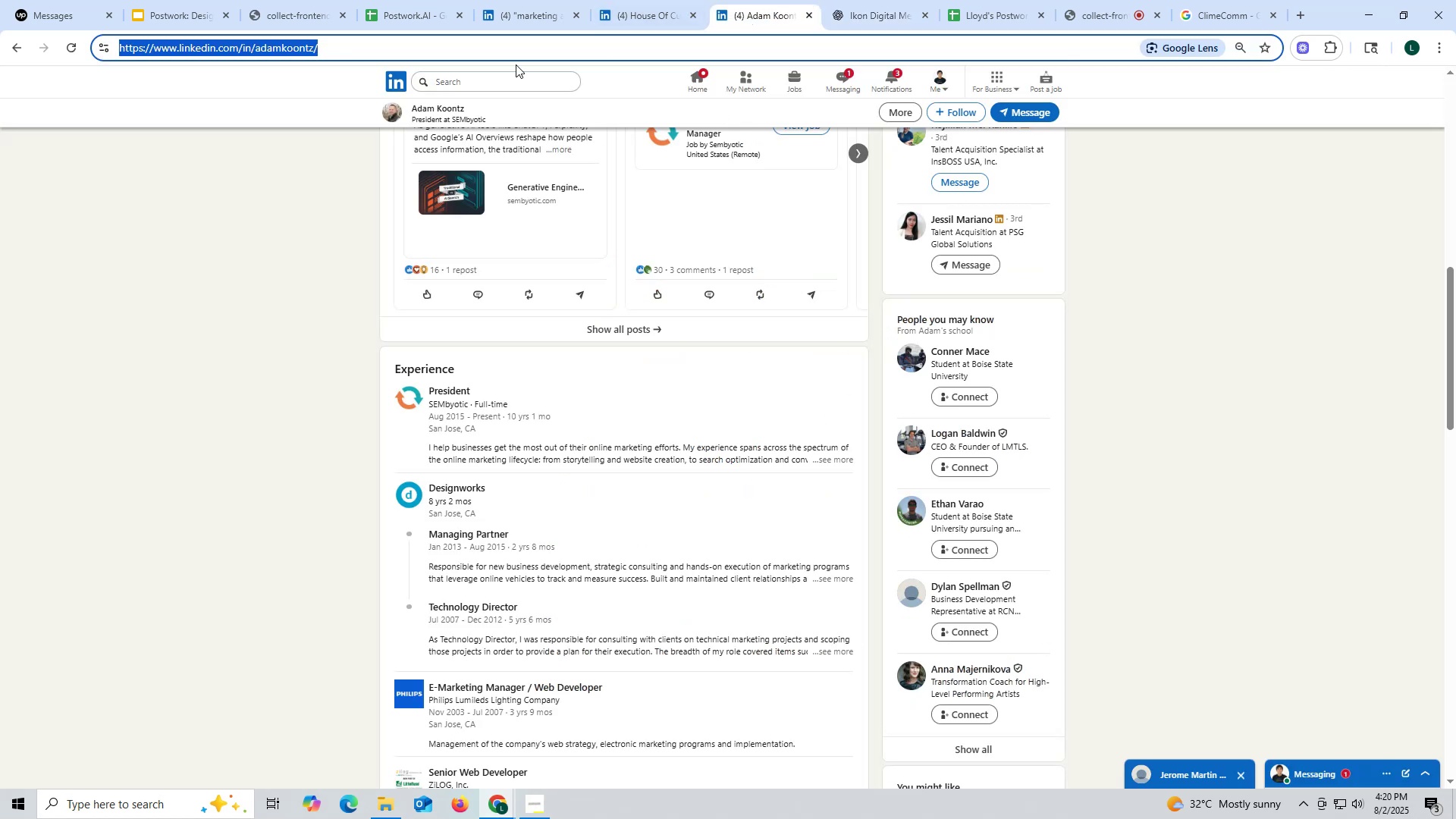 
key(Control+ControlLeft)
 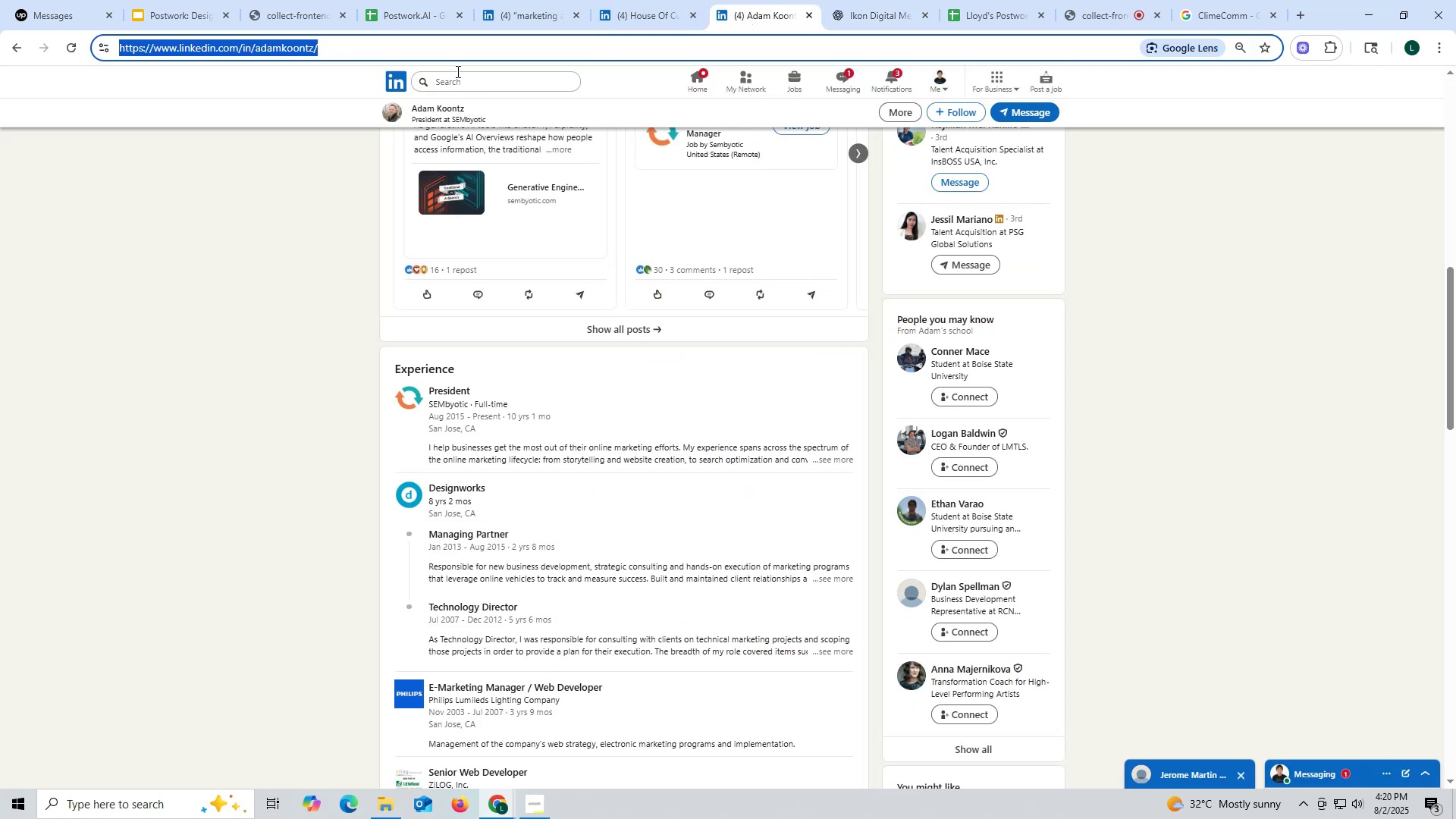 
key(Control+V)
 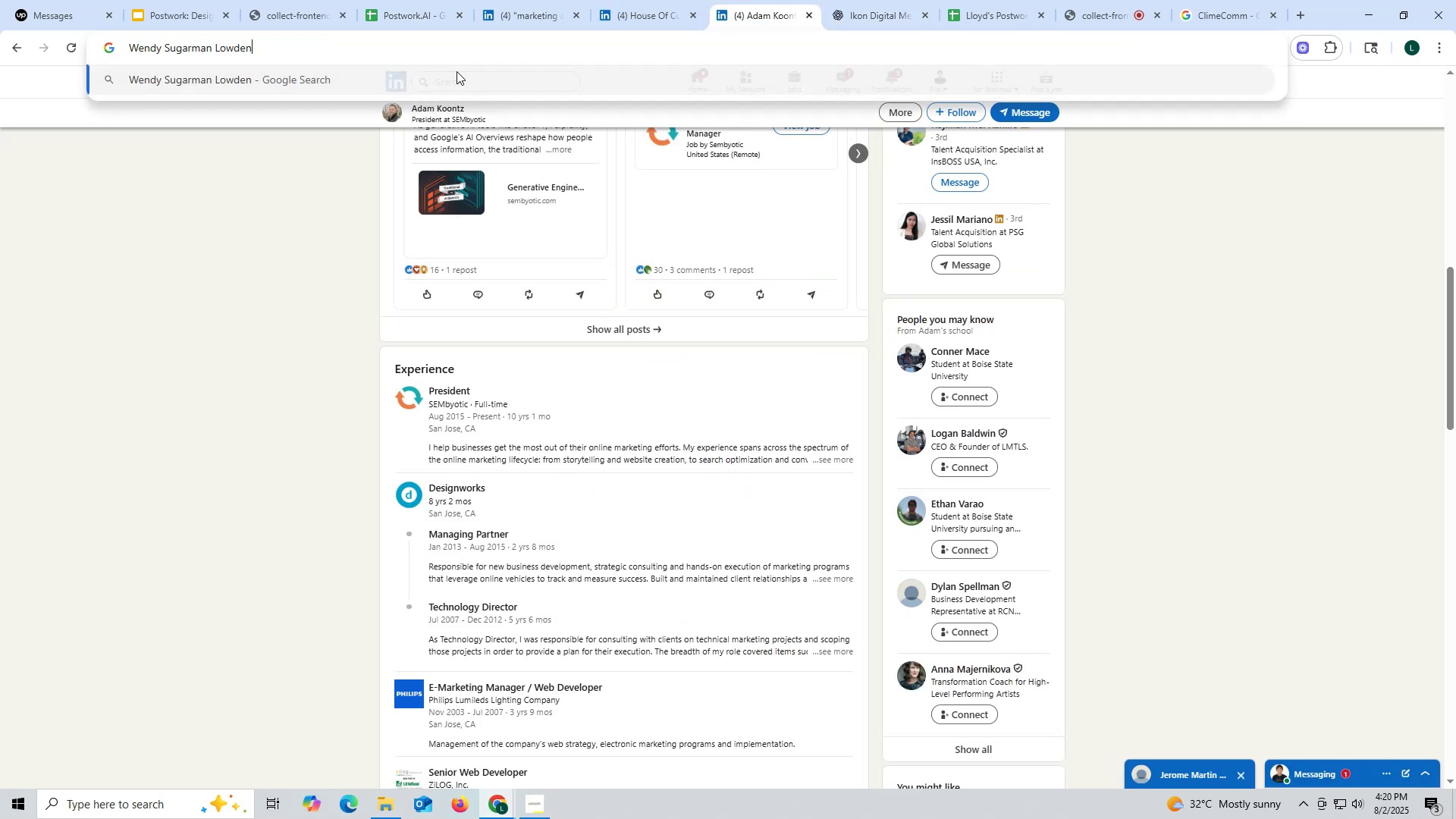 
key(Space)
 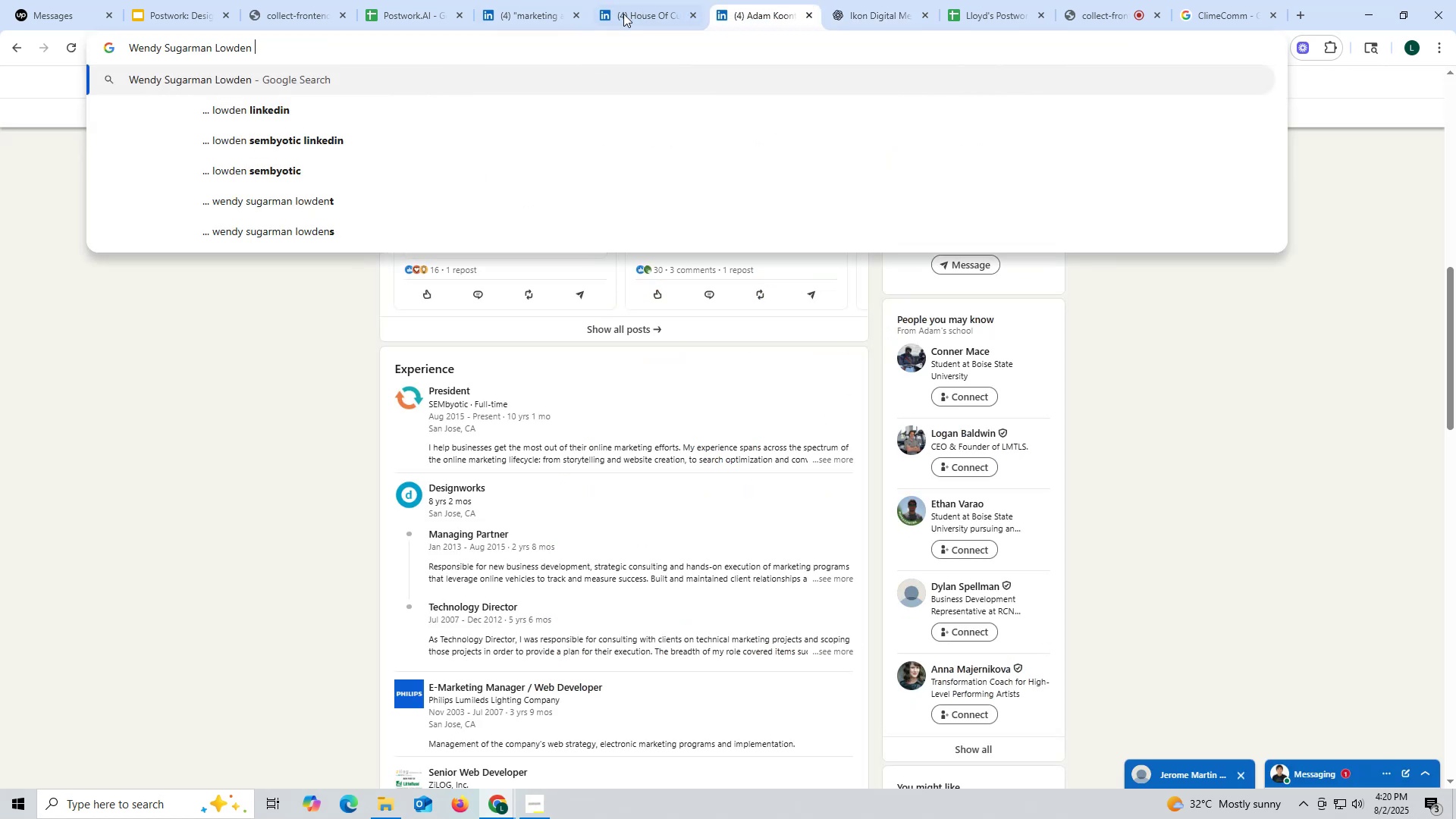 
left_click([636, 5])
 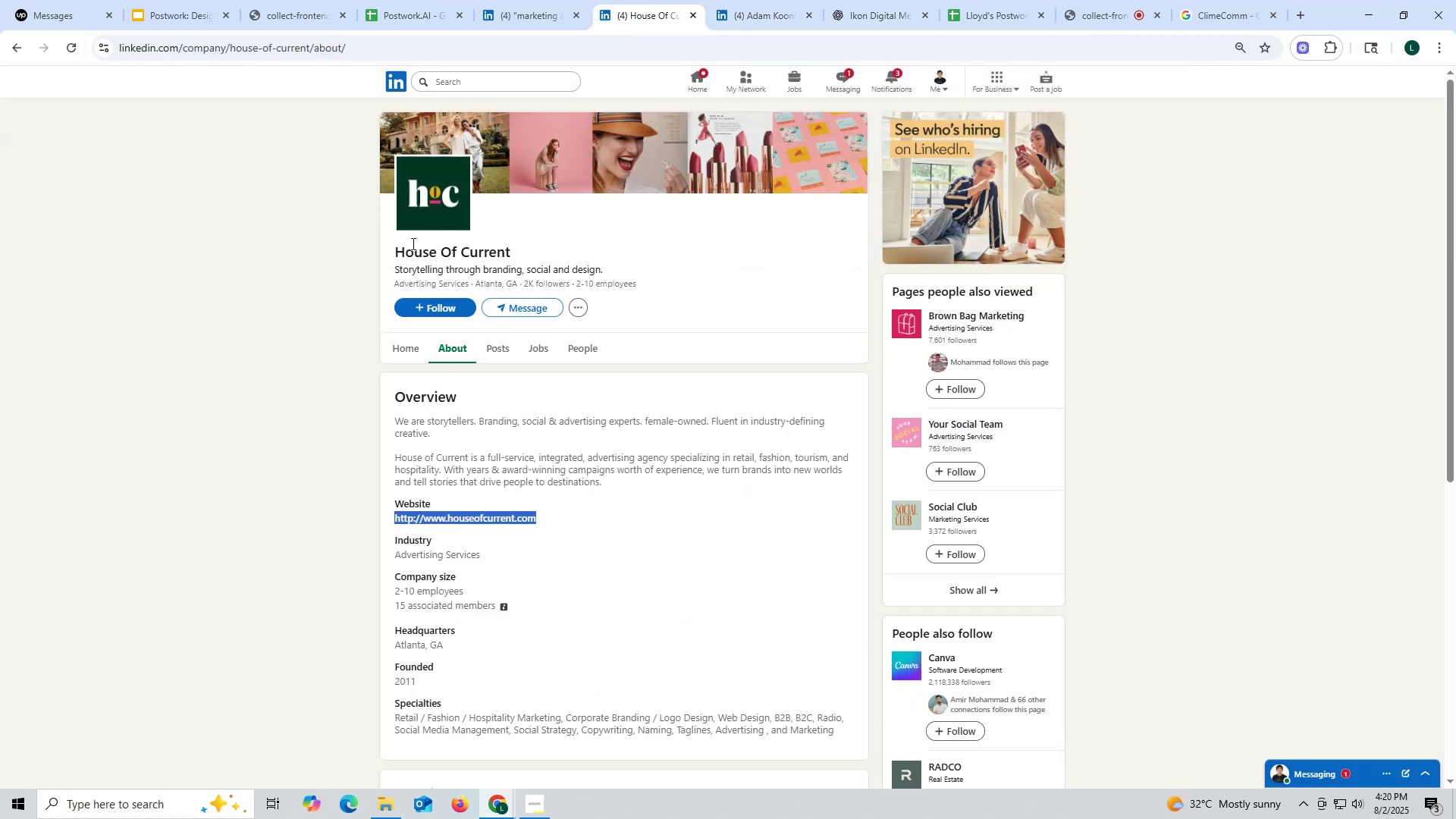 
left_click_drag(start_coordinate=[388, 243], to_coordinate=[527, 247])
 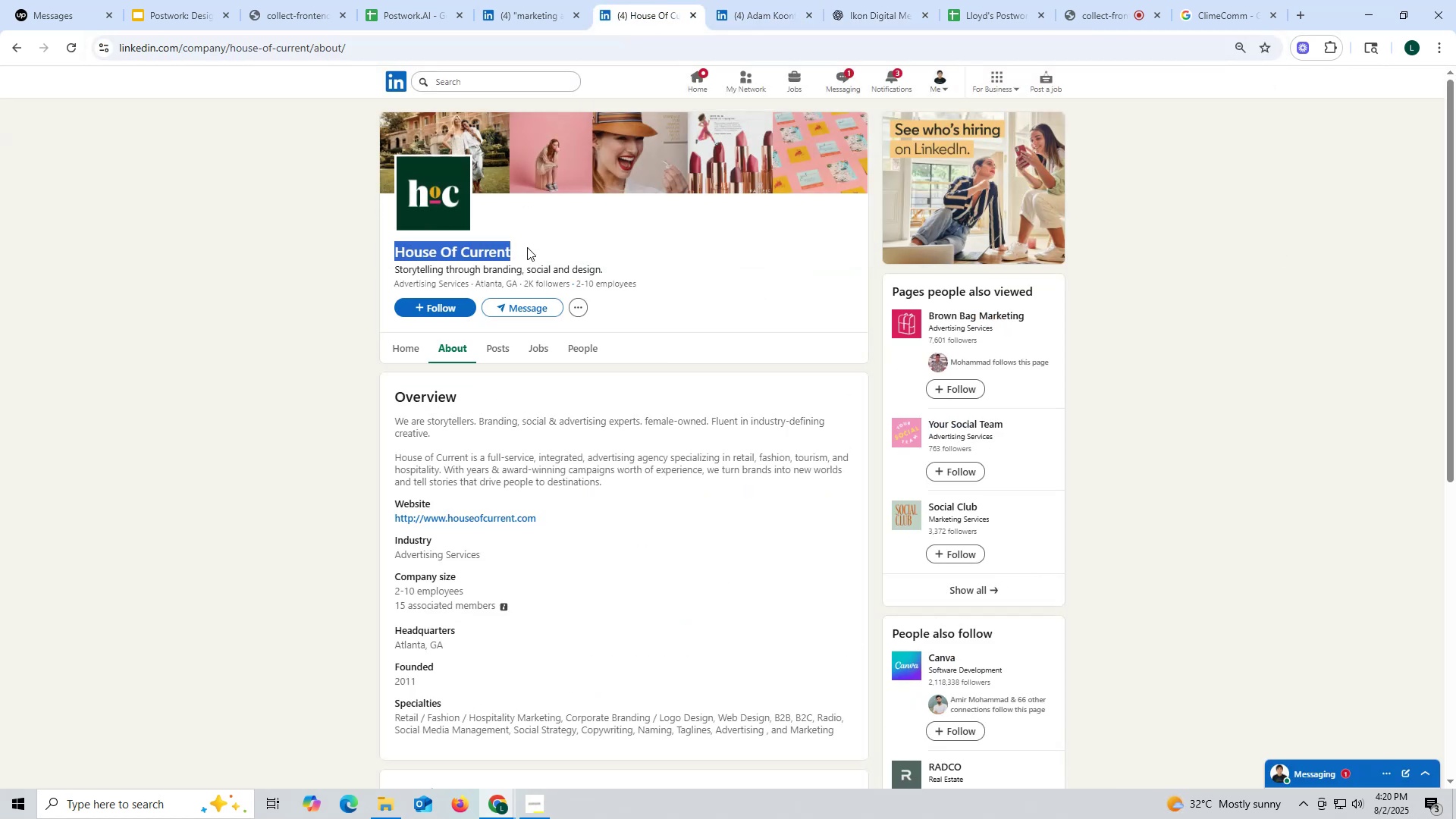 
key(Control+ControlLeft)
 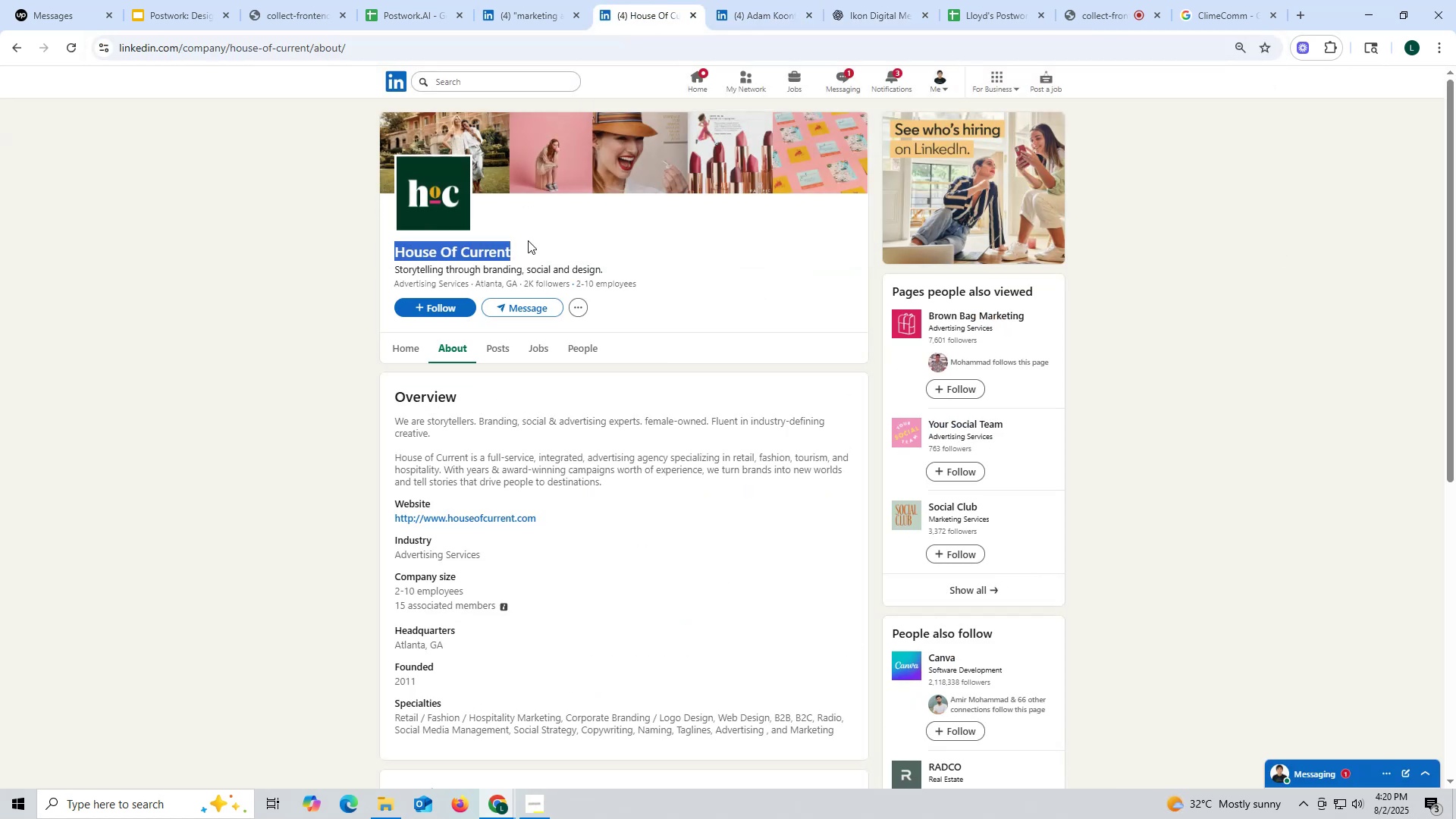 
key(Control+C)
 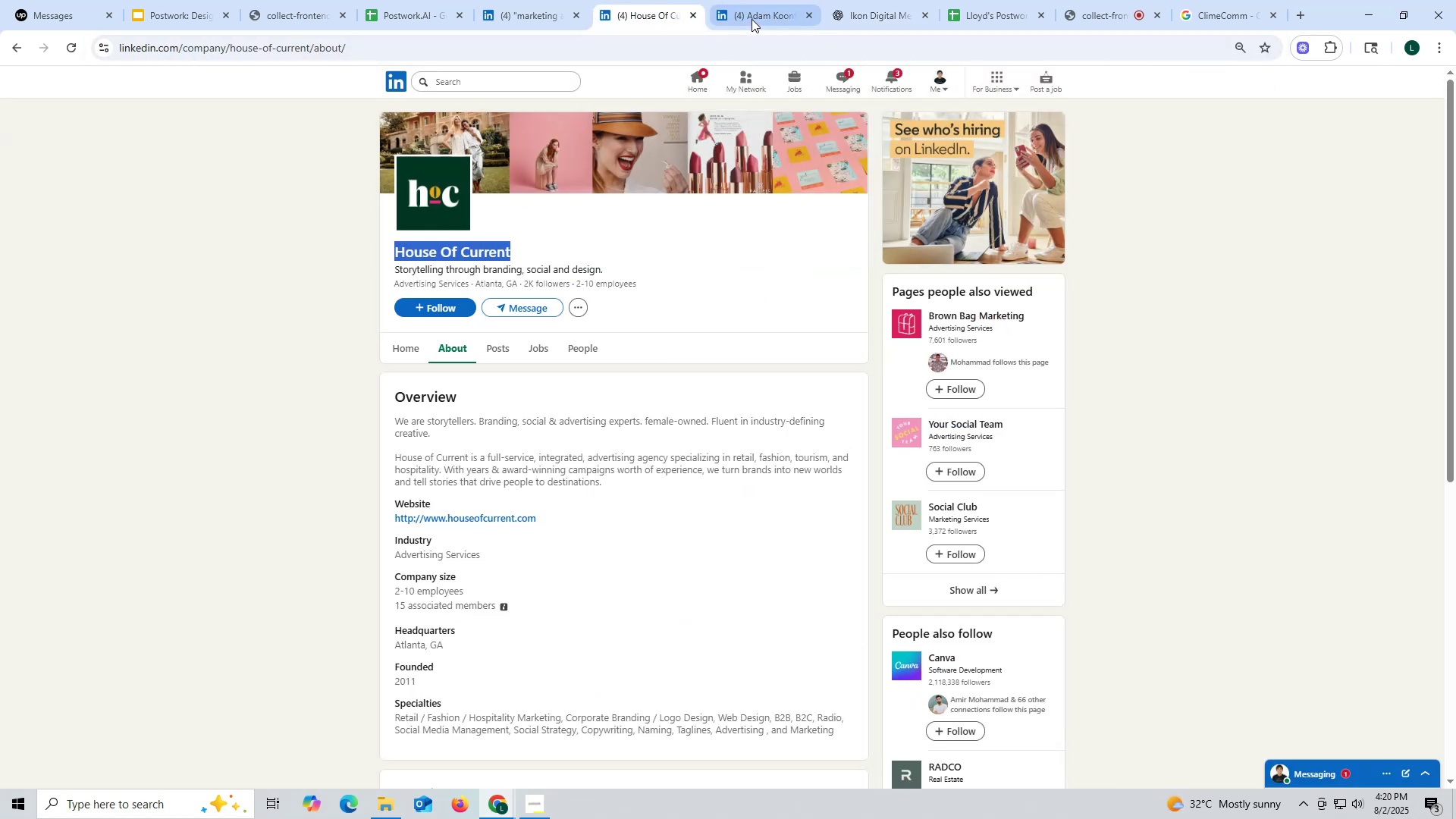 
left_click([752, 18])
 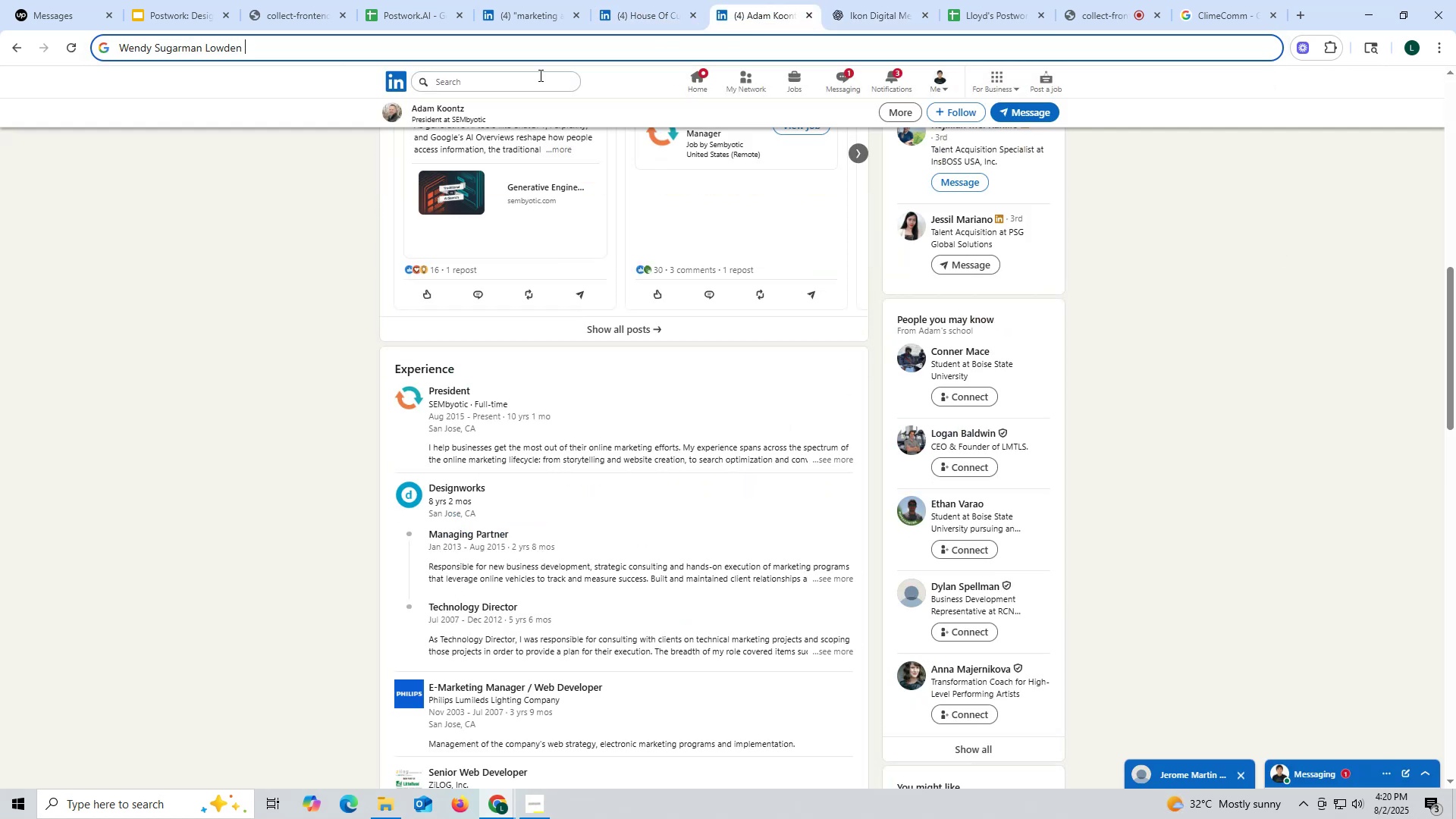 
key(Control+ControlLeft)
 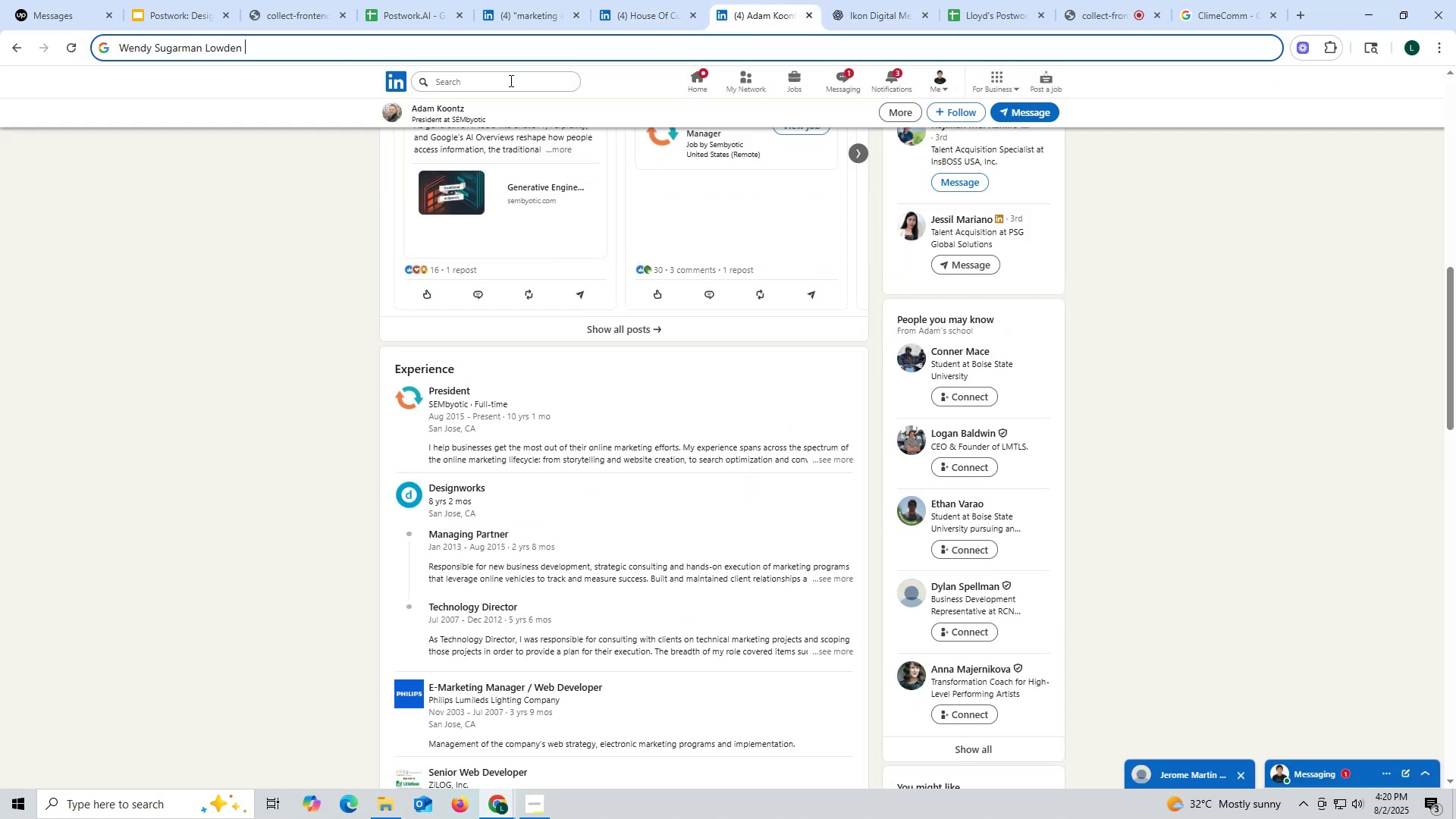 
key(Control+V)
 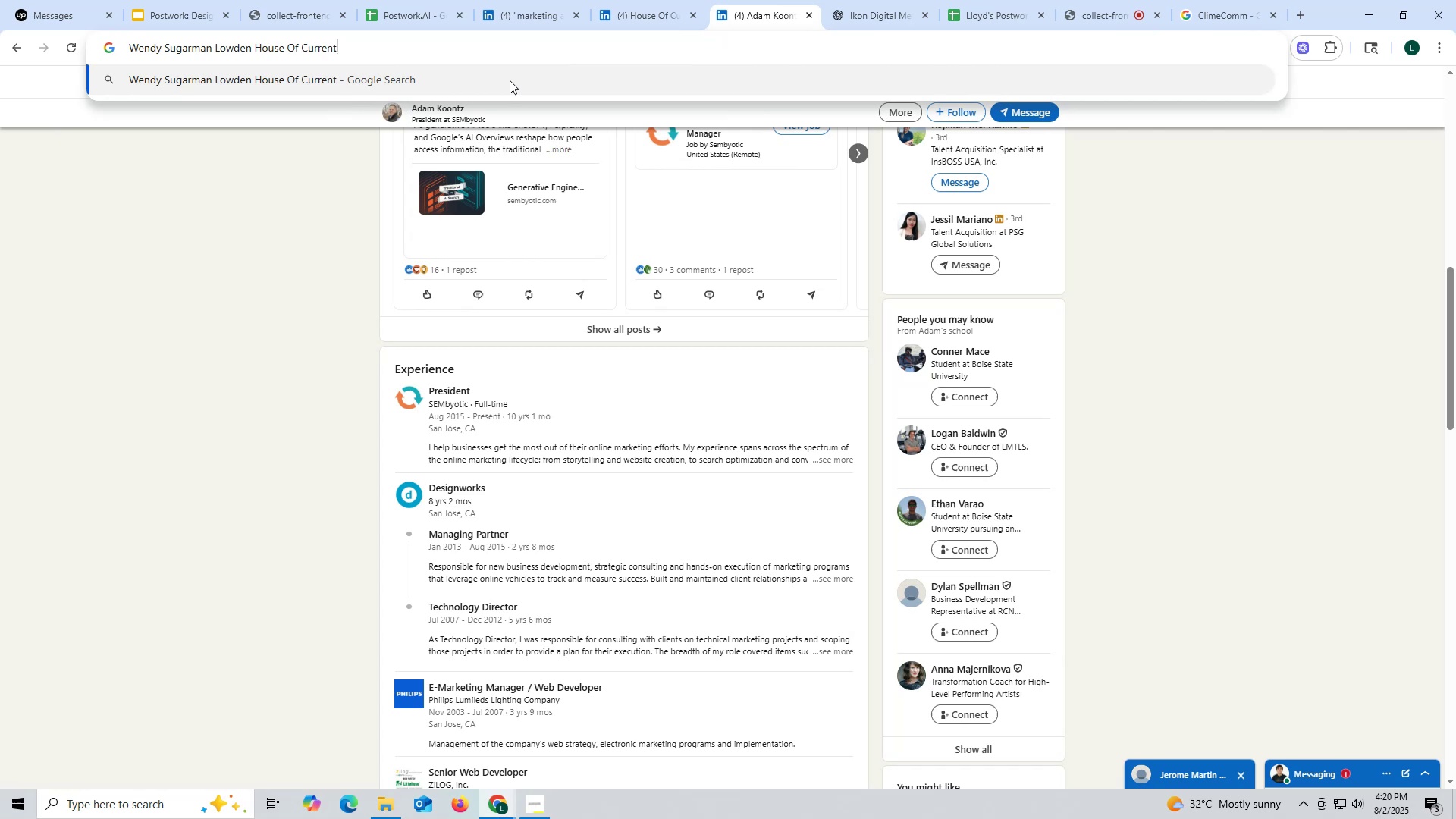 
type( link)
 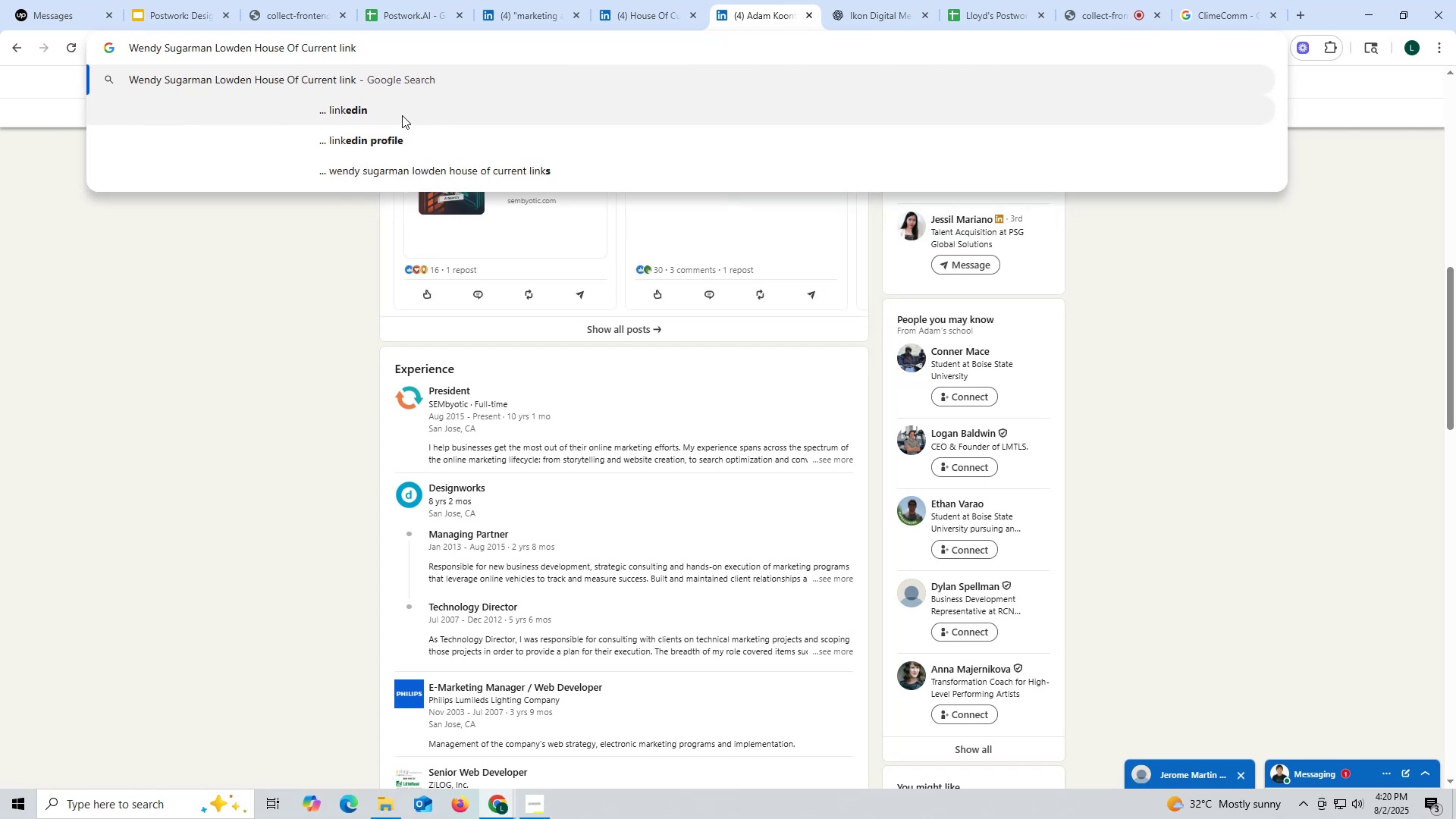 
left_click([396, 110])
 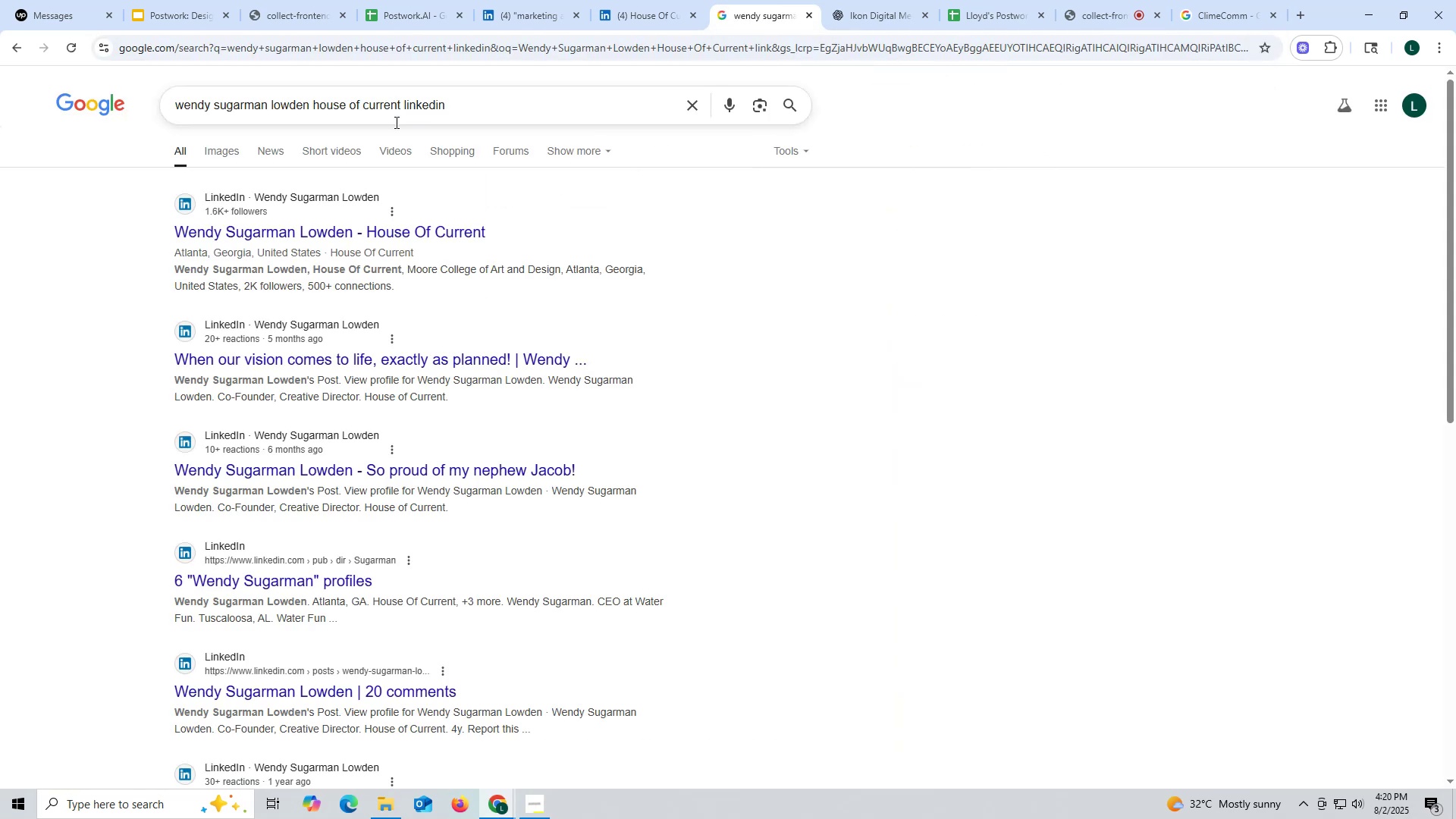 
left_click([376, 226])
 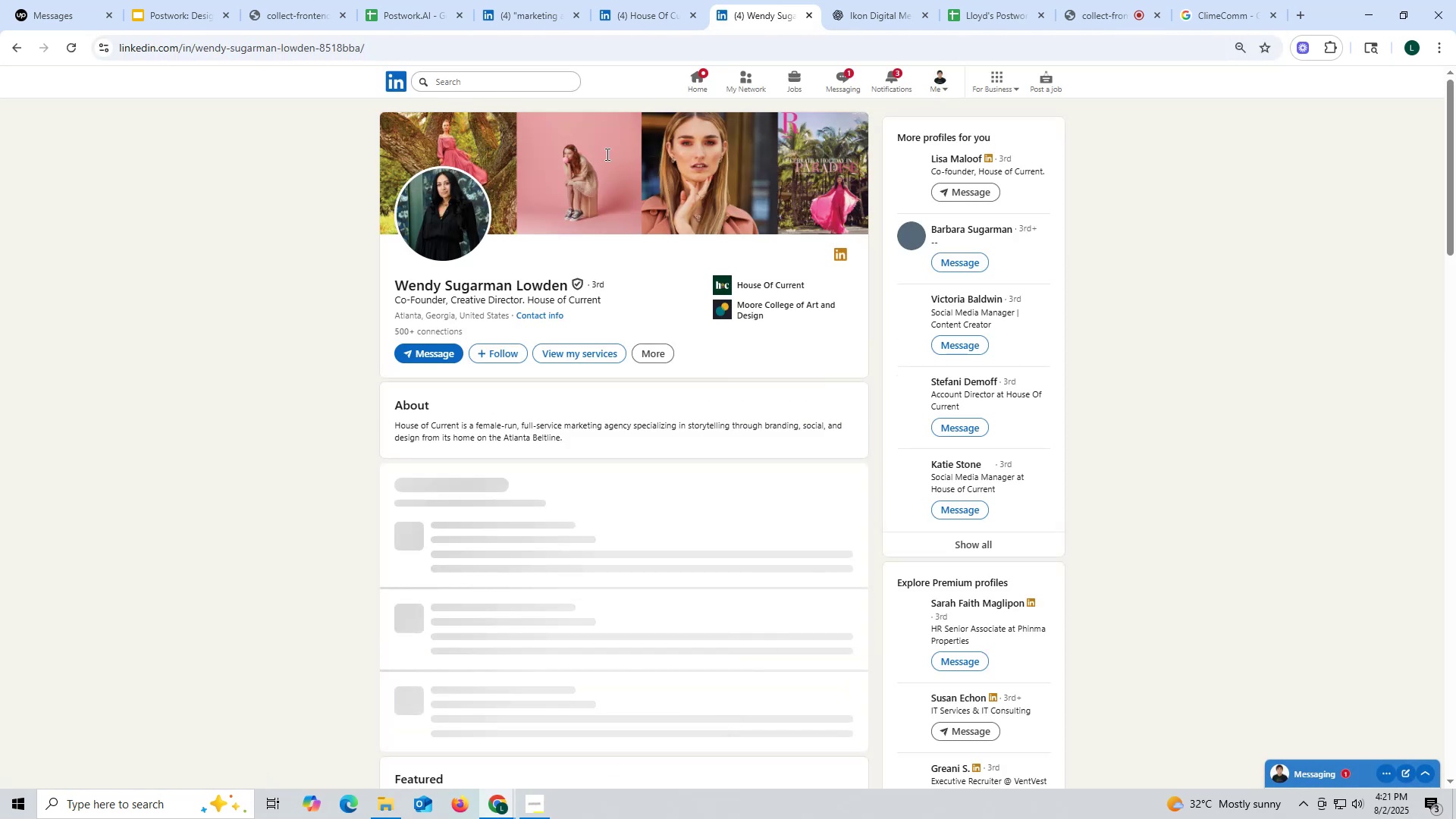 
left_click([652, 15])
 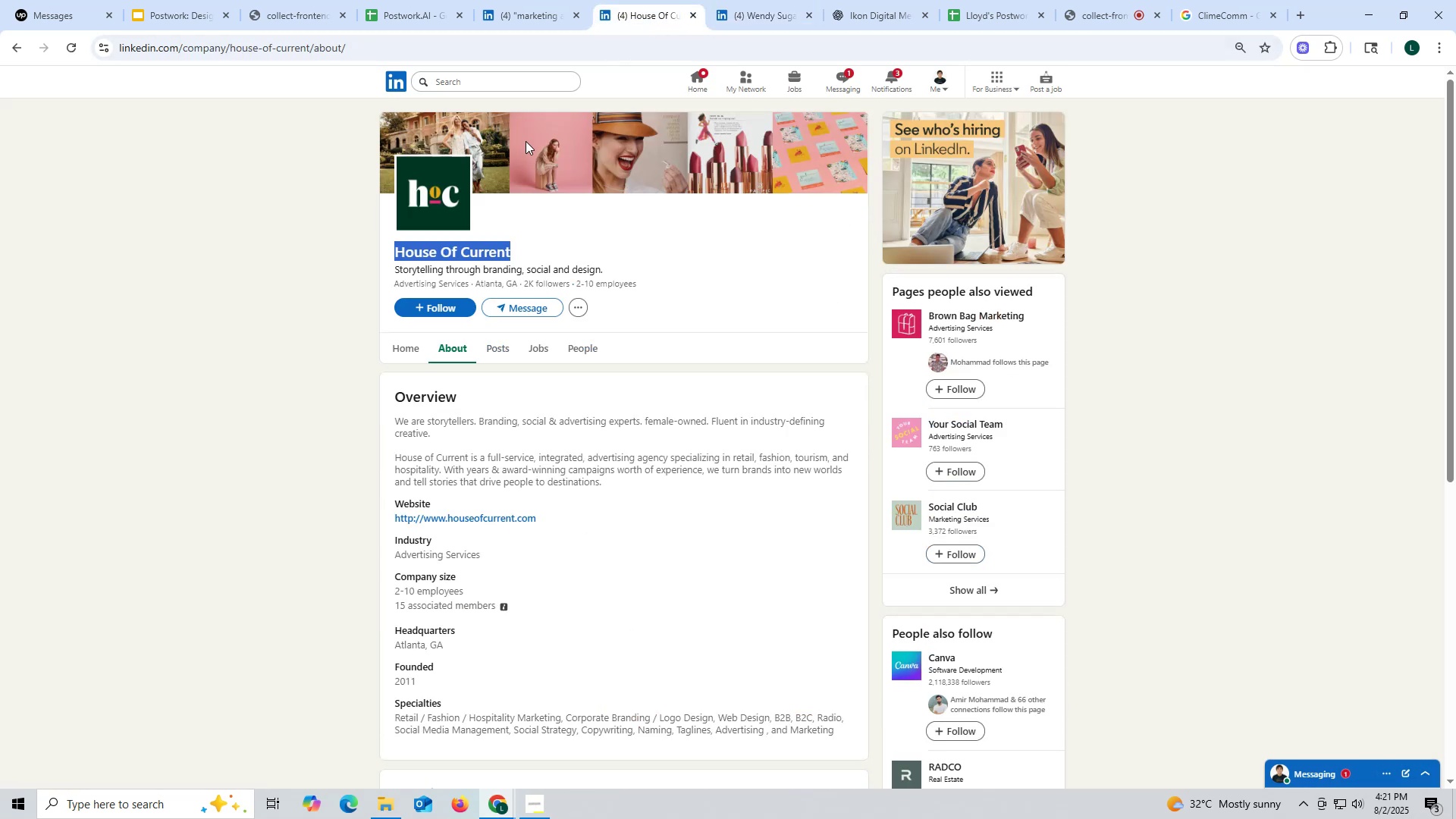 
key(Control+ControlLeft)
 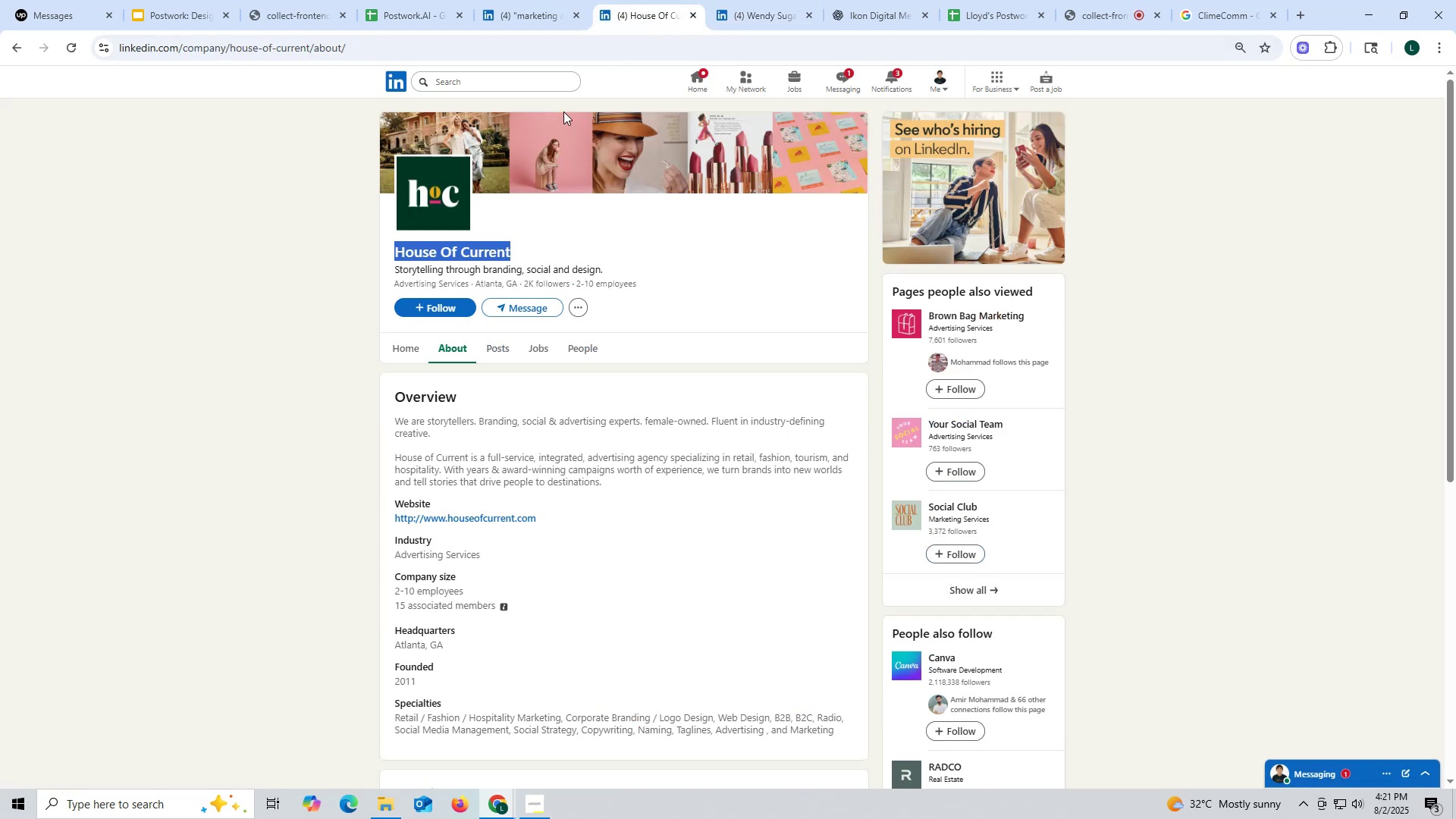 
key(Control+C)
 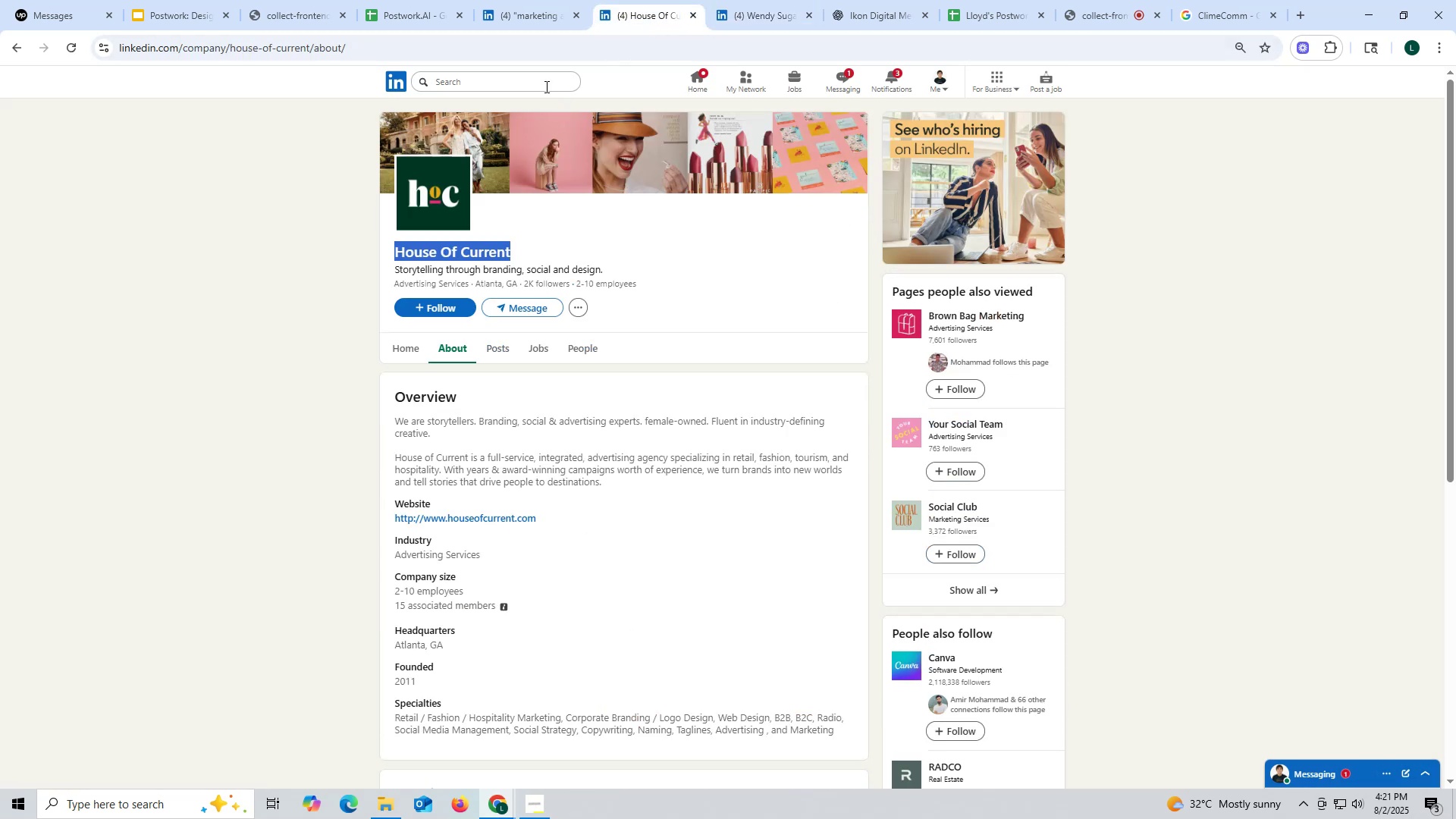 
key(Control+ControlLeft)
 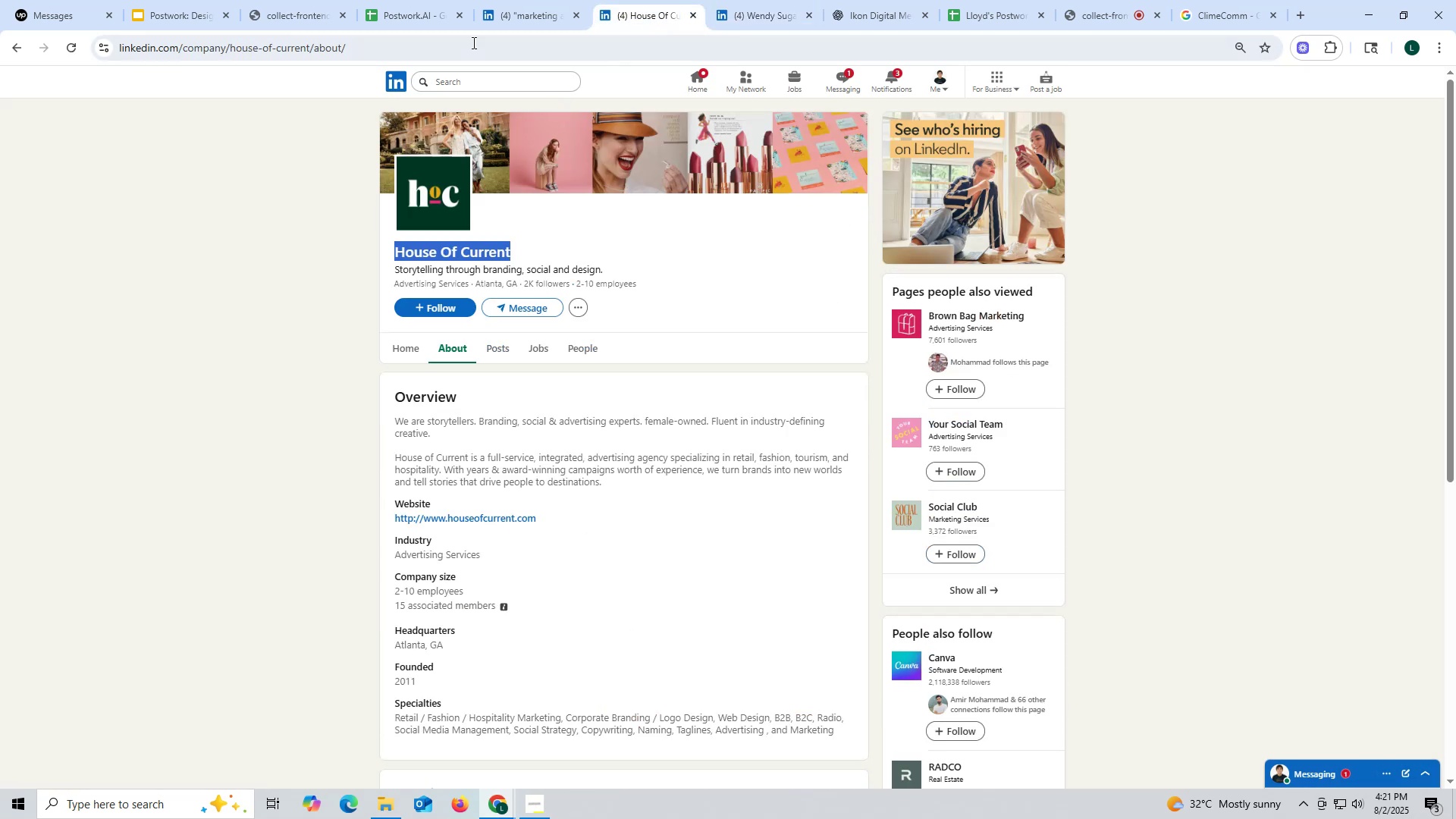 
key(Control+C)
 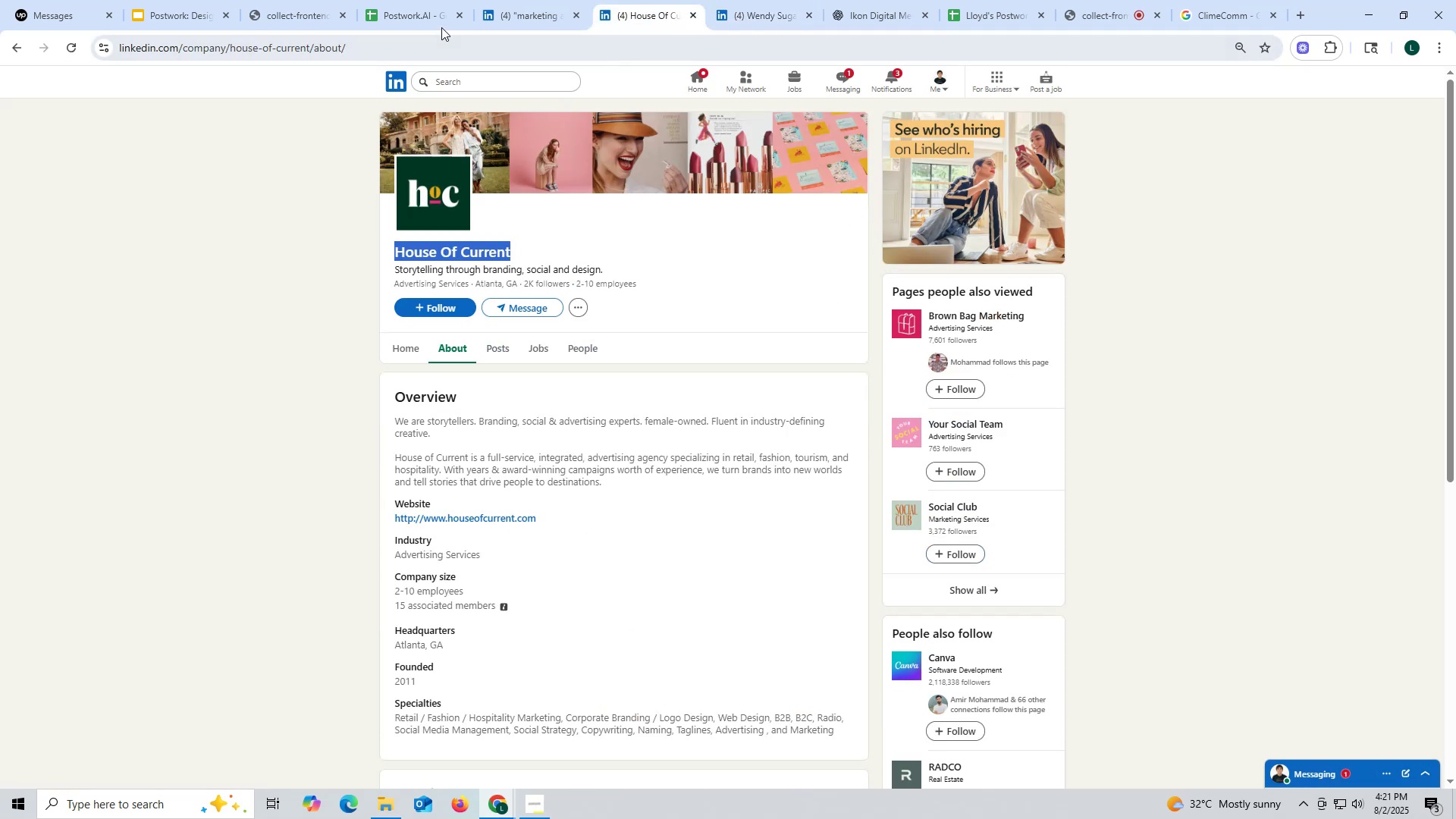 
key(Control+ControlLeft)
 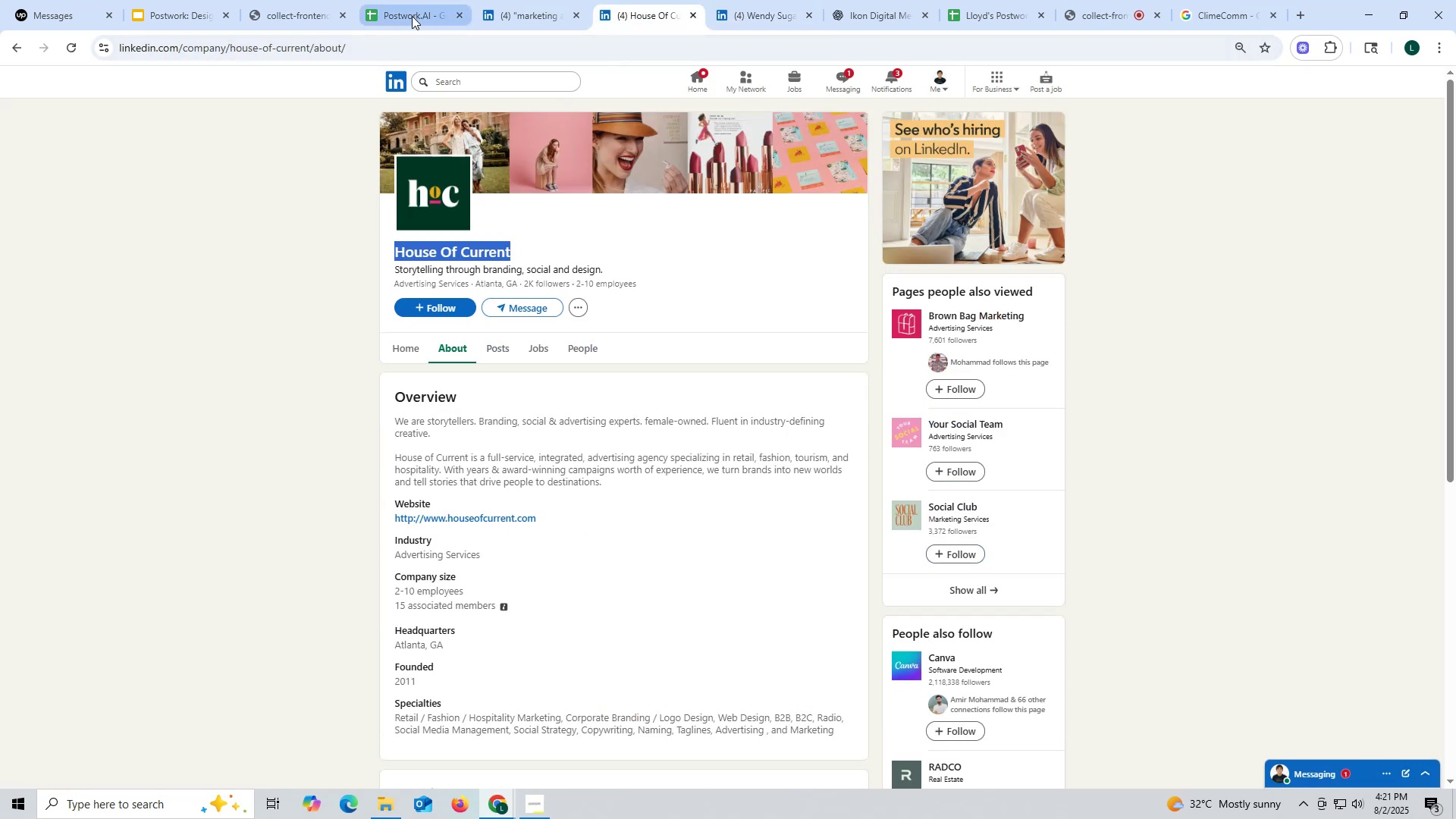 
left_click([412, 16])
 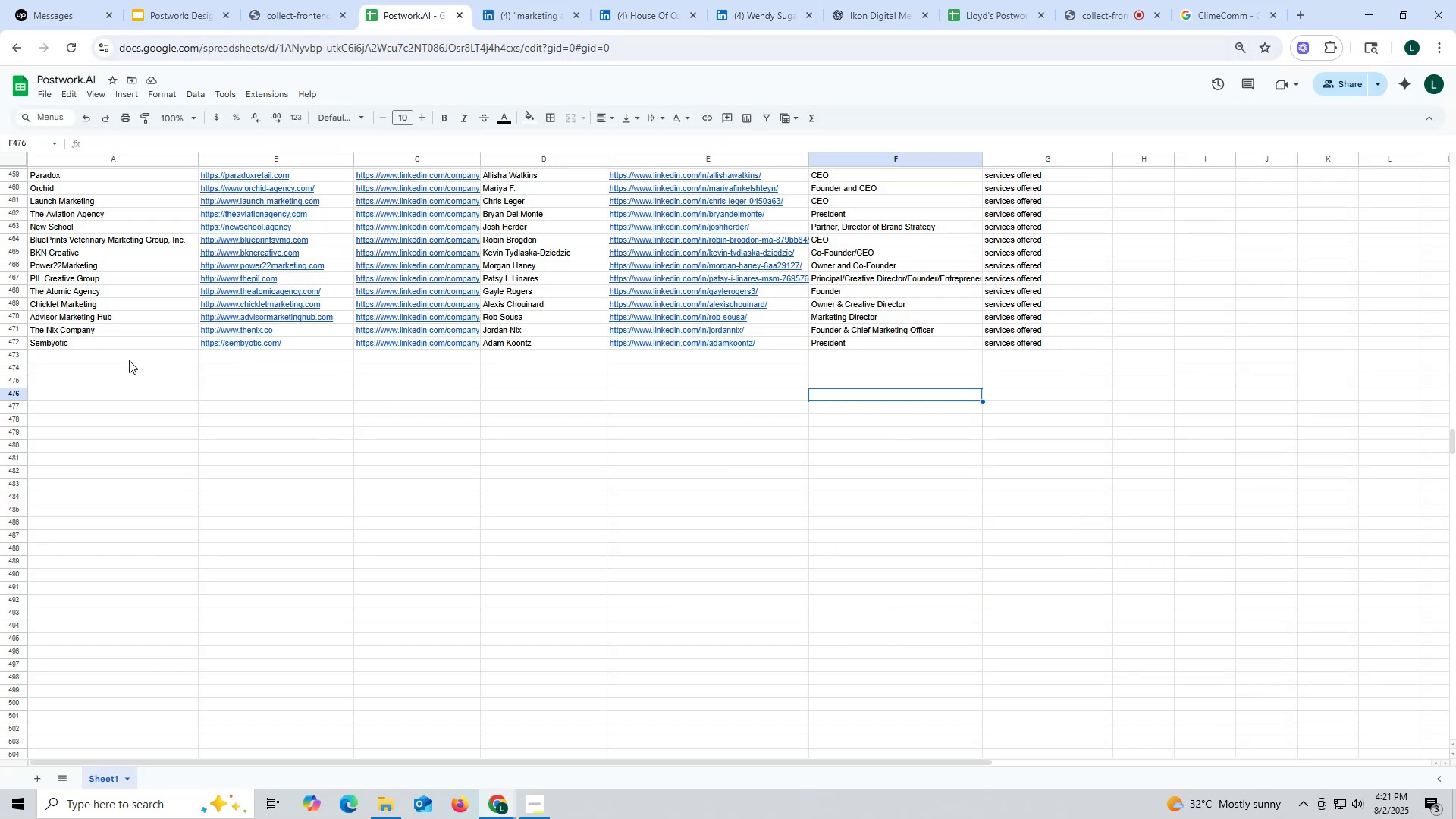 
double_click([129, 360])
 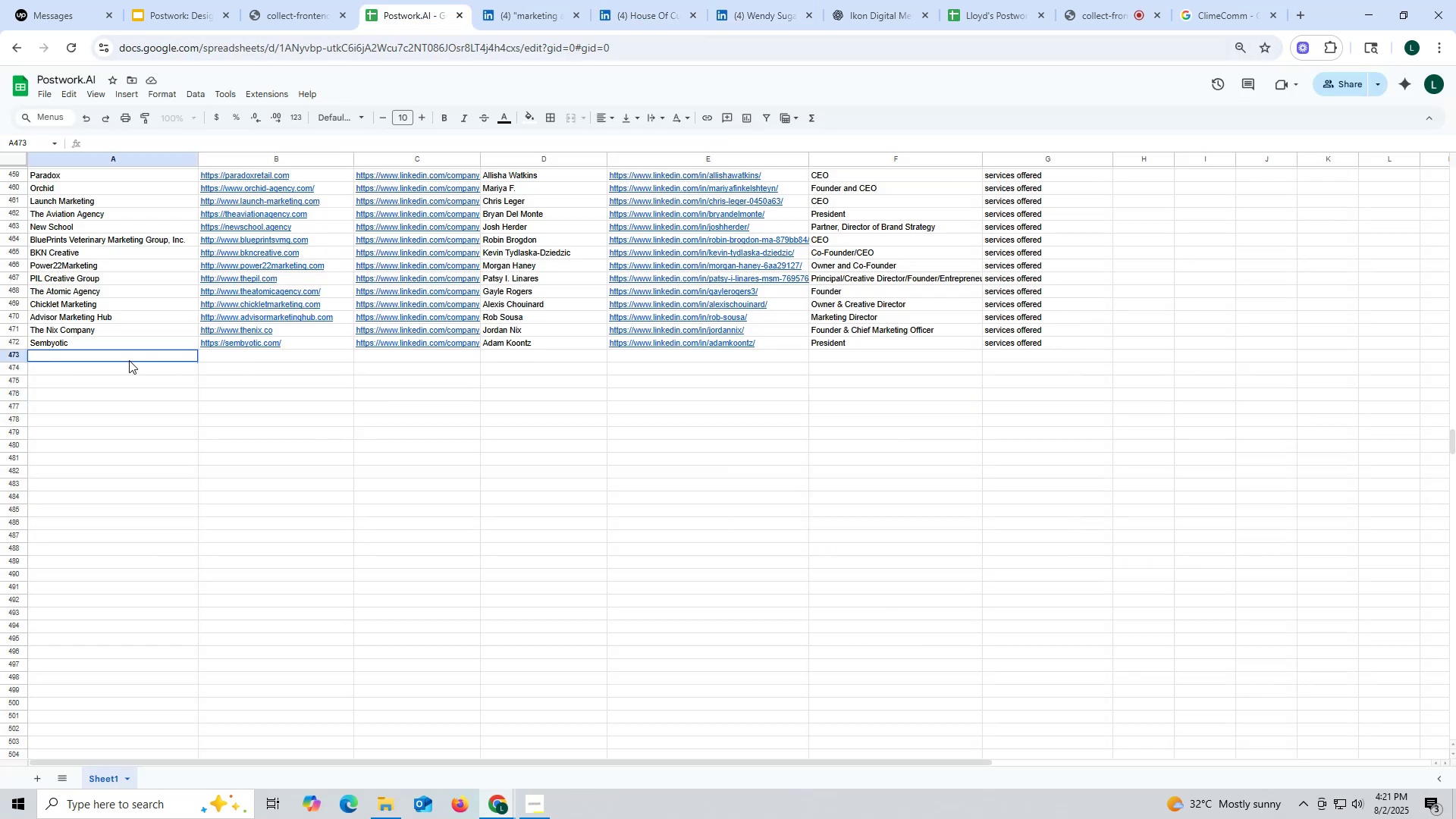 
triple_click([129, 360])
 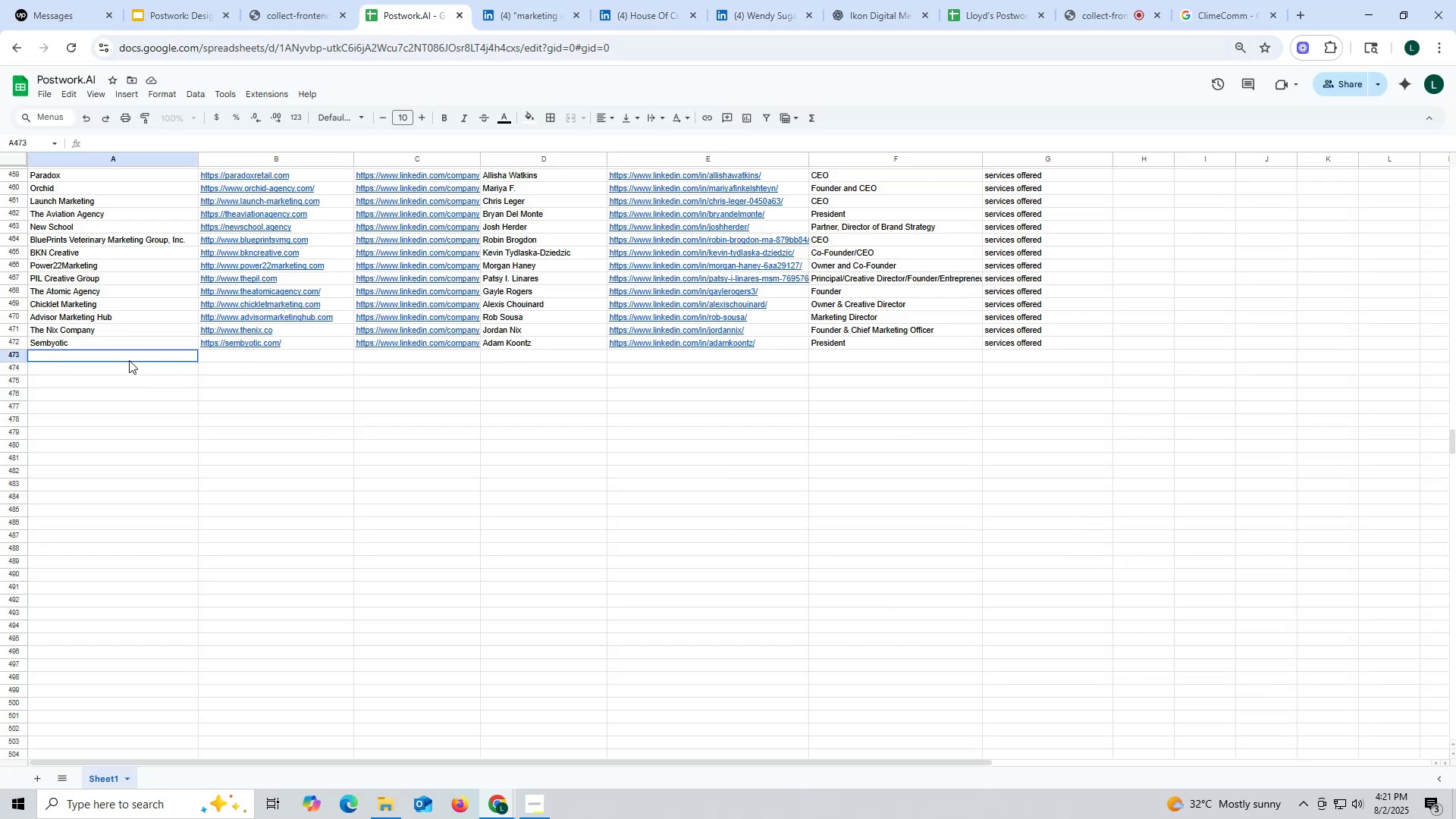 
key(Control+ControlLeft)
 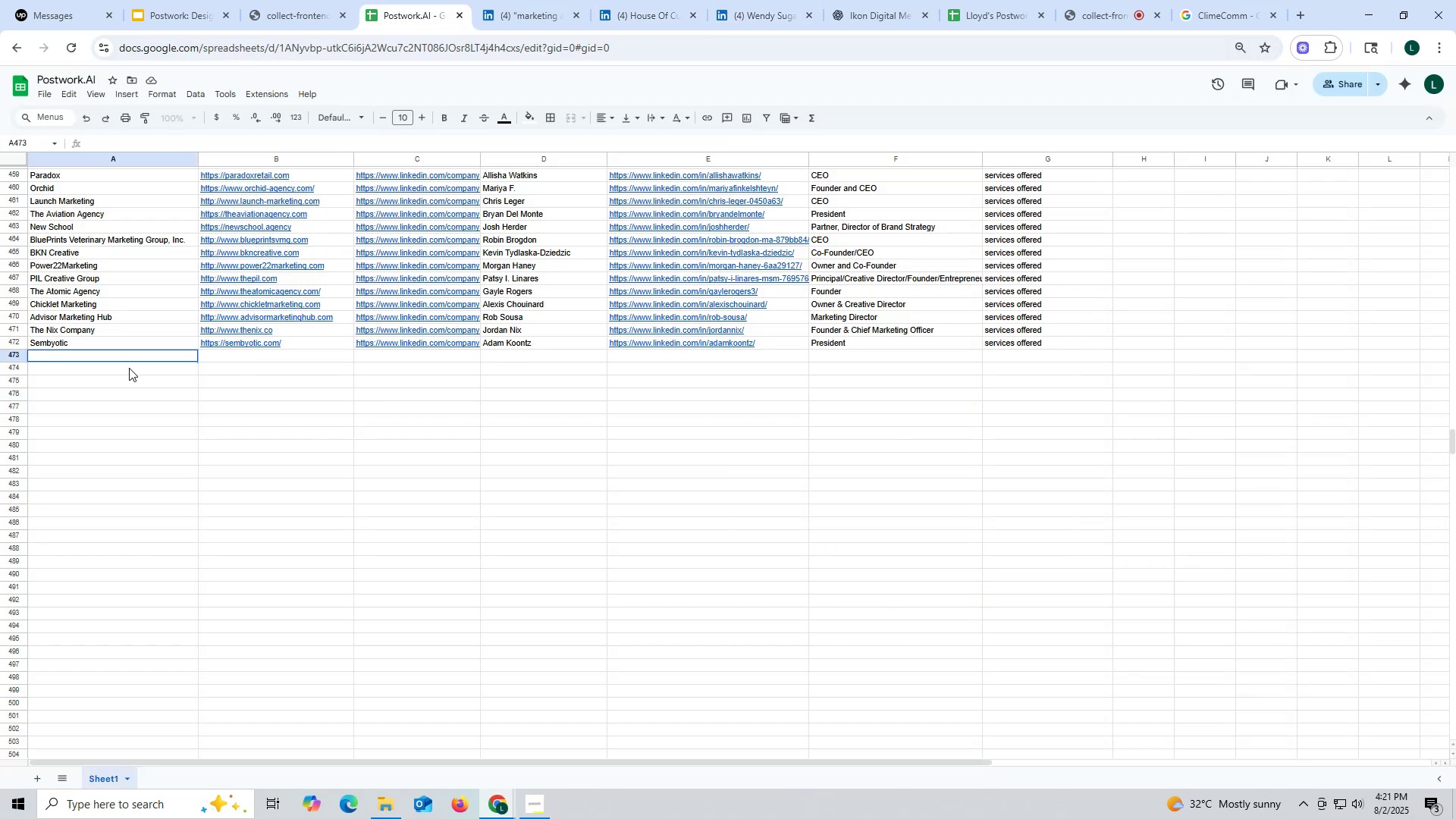 
key(Control+V)
 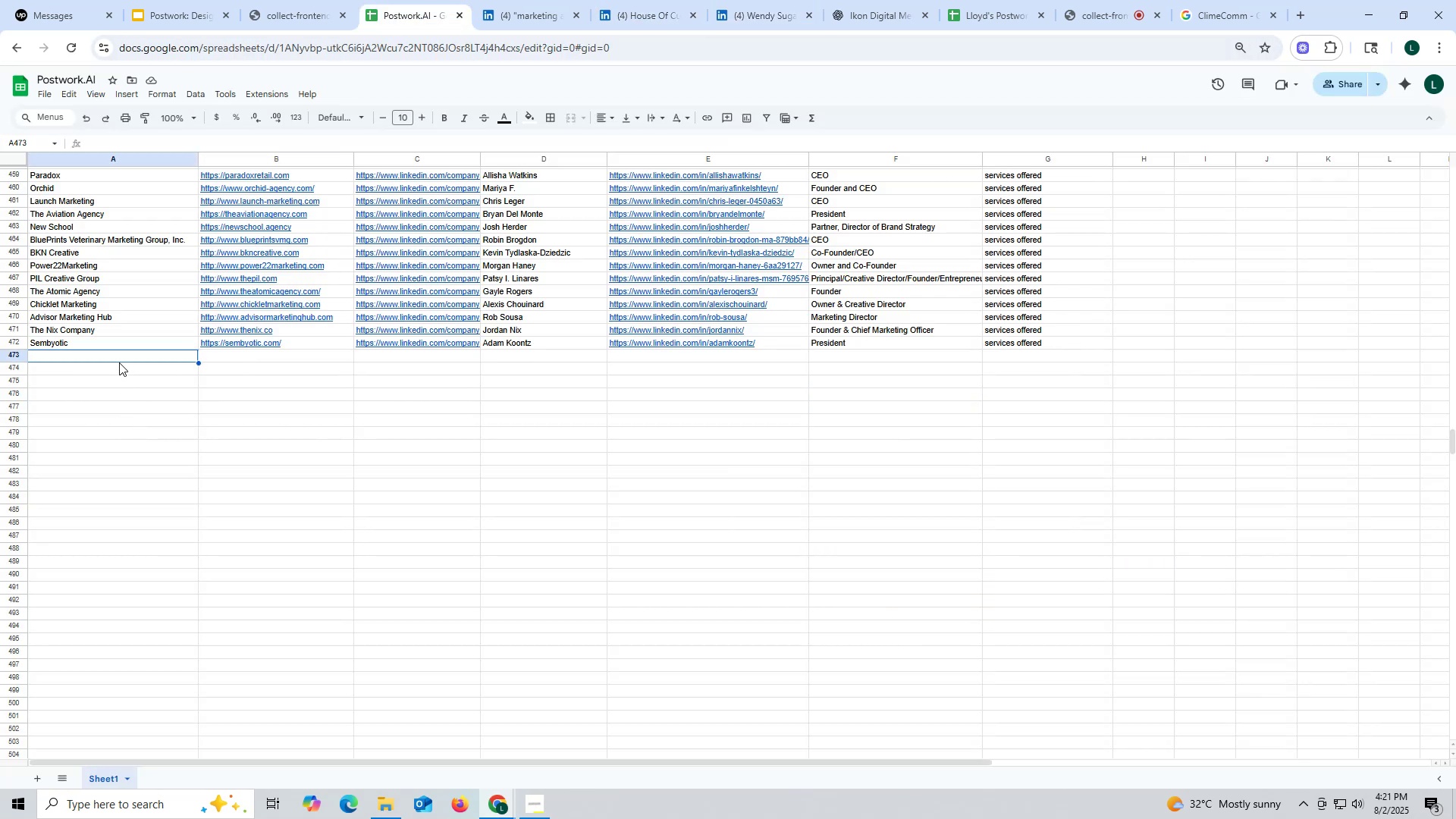 
double_click([119, 358])
 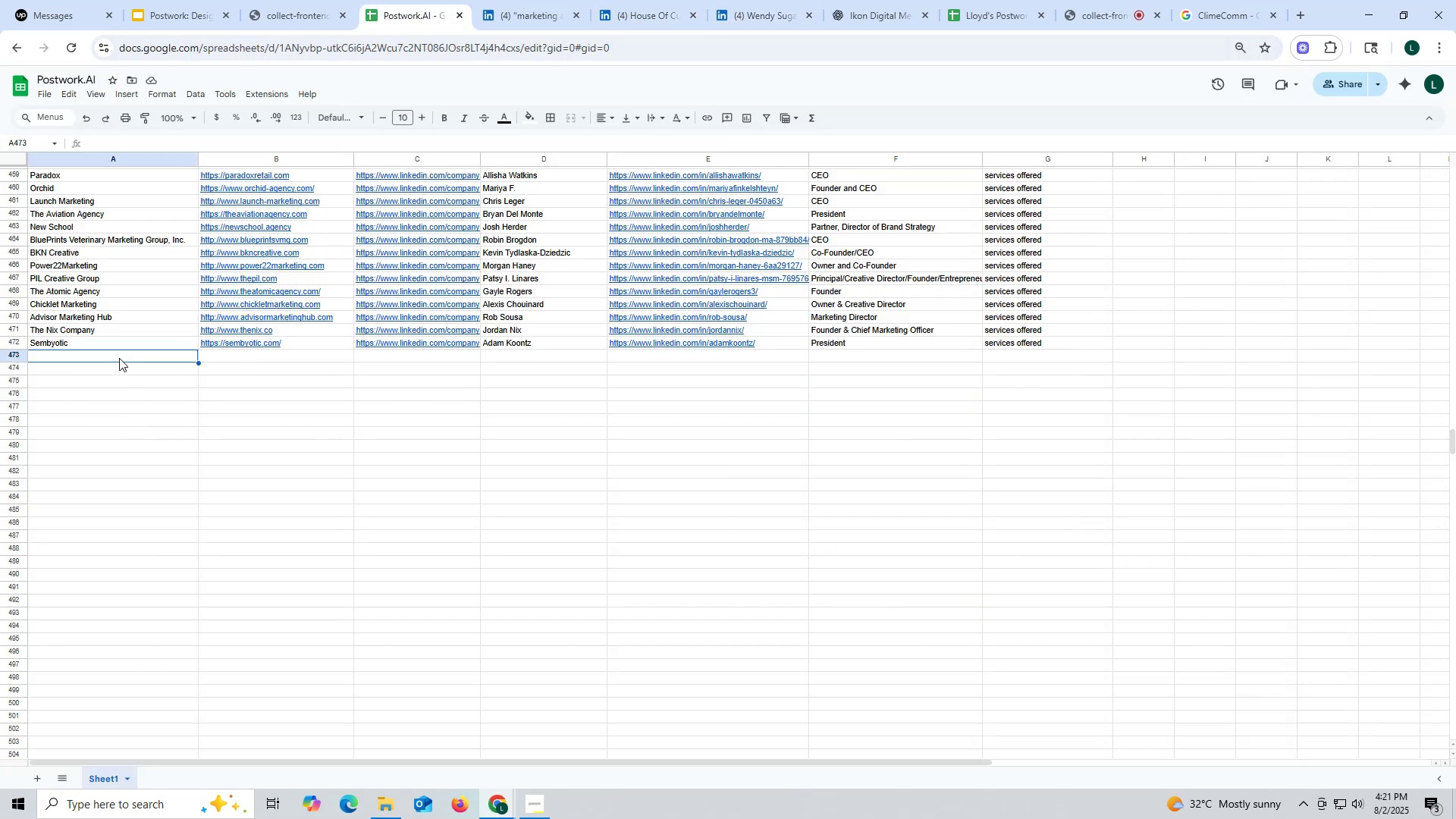 
triple_click([119, 358])
 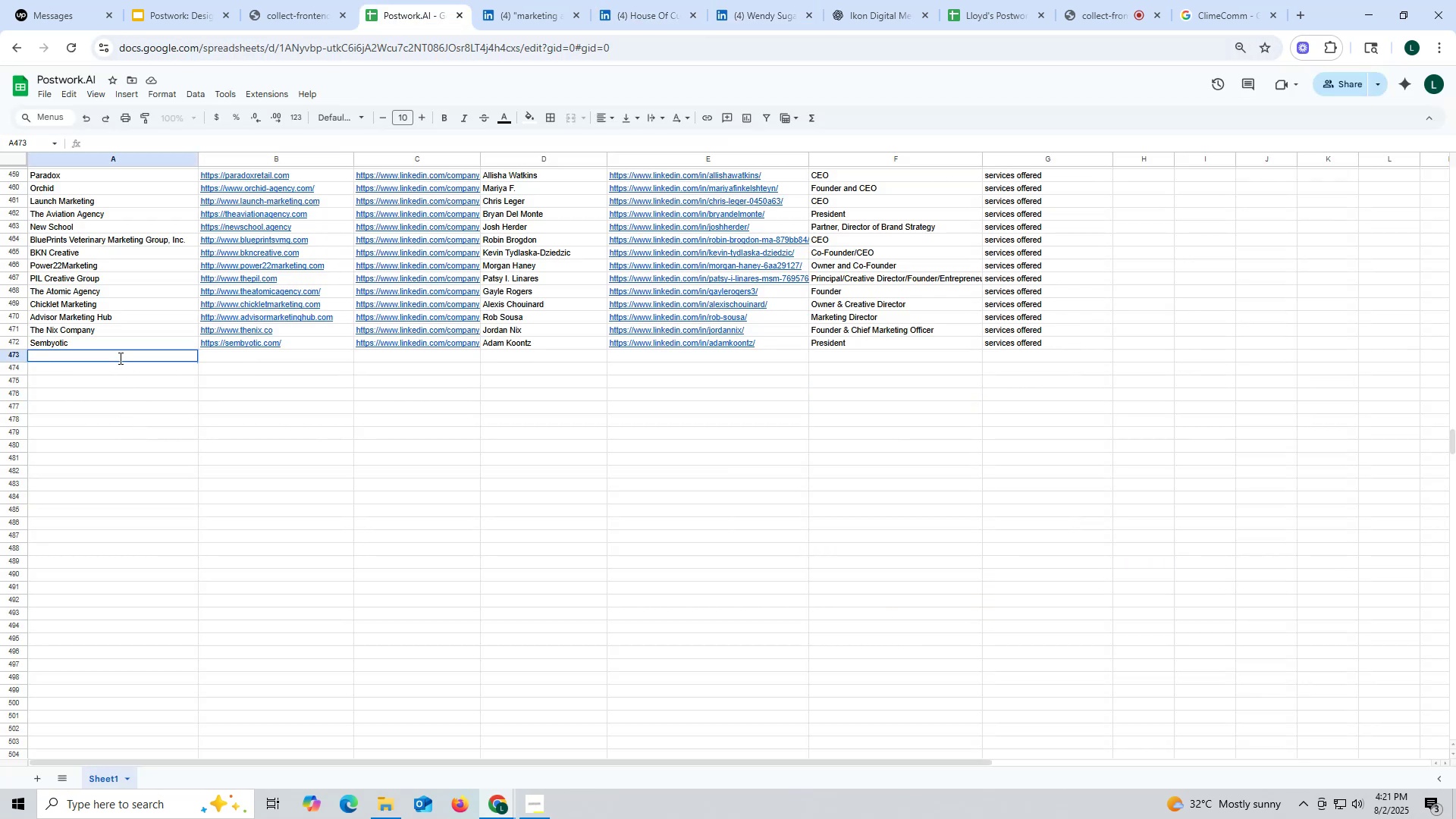 
triple_click([119, 358])
 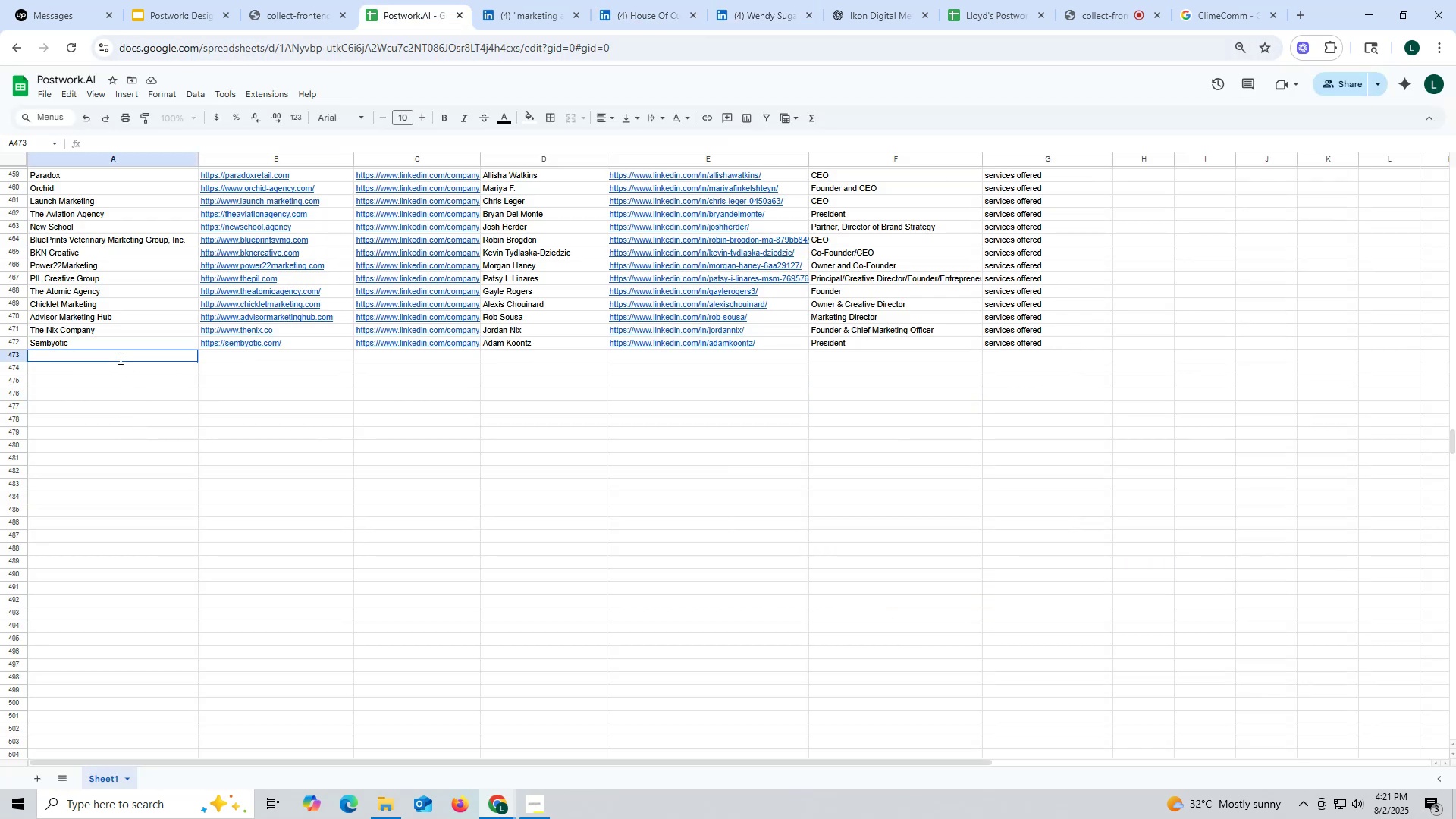 
key(Control+ControlLeft)
 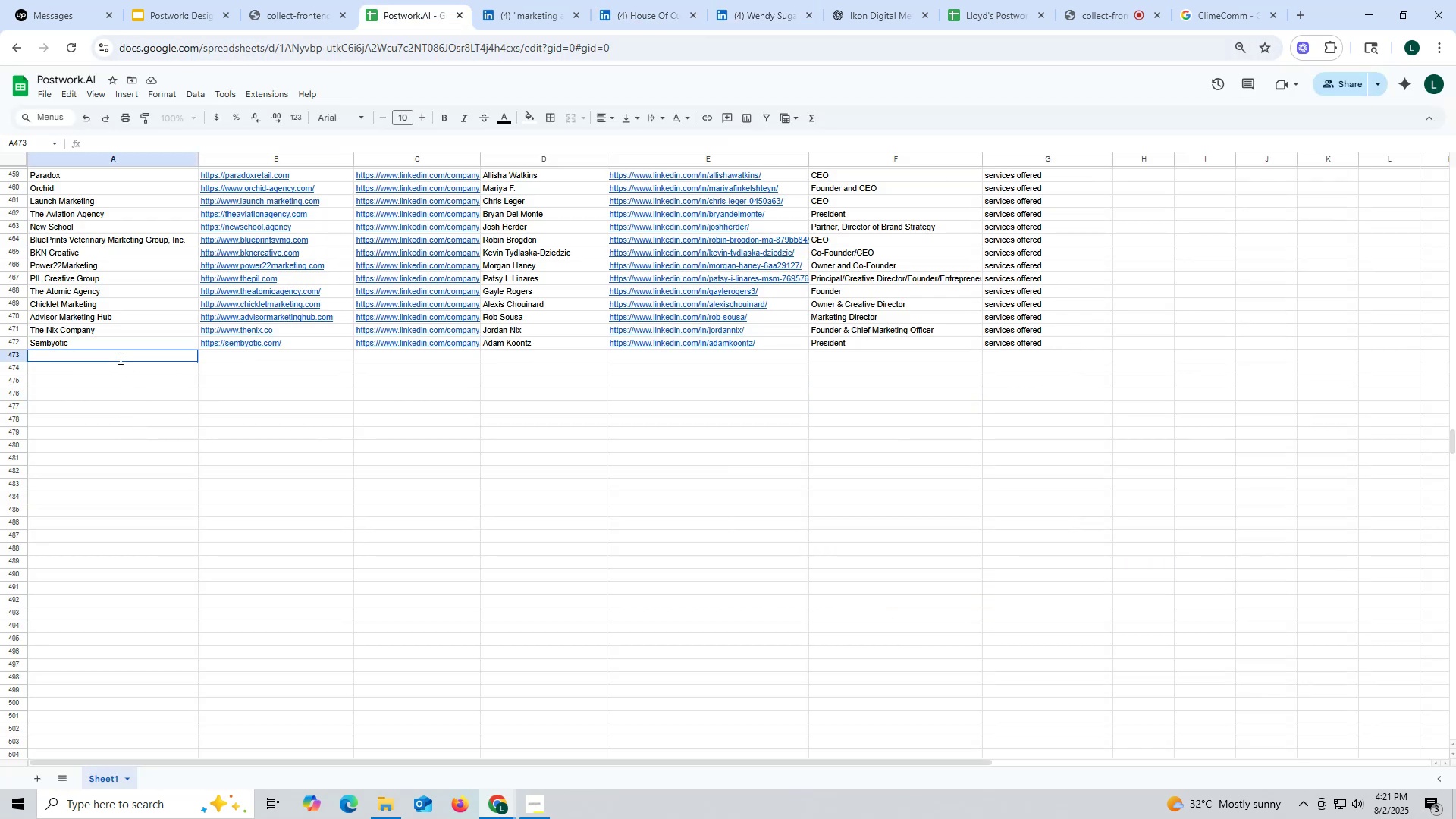 
key(Control+V)
 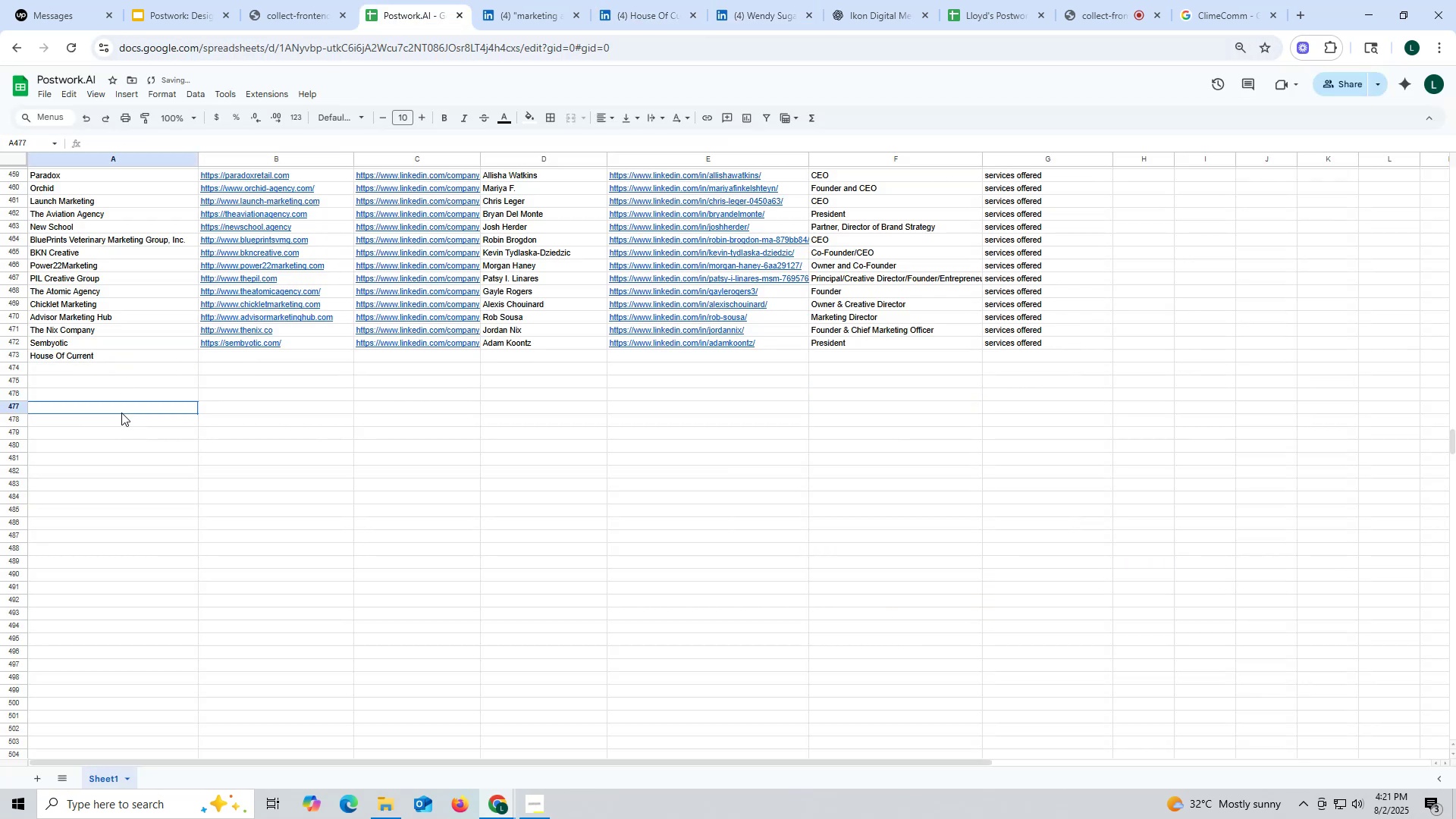 
left_click([121, 413])
 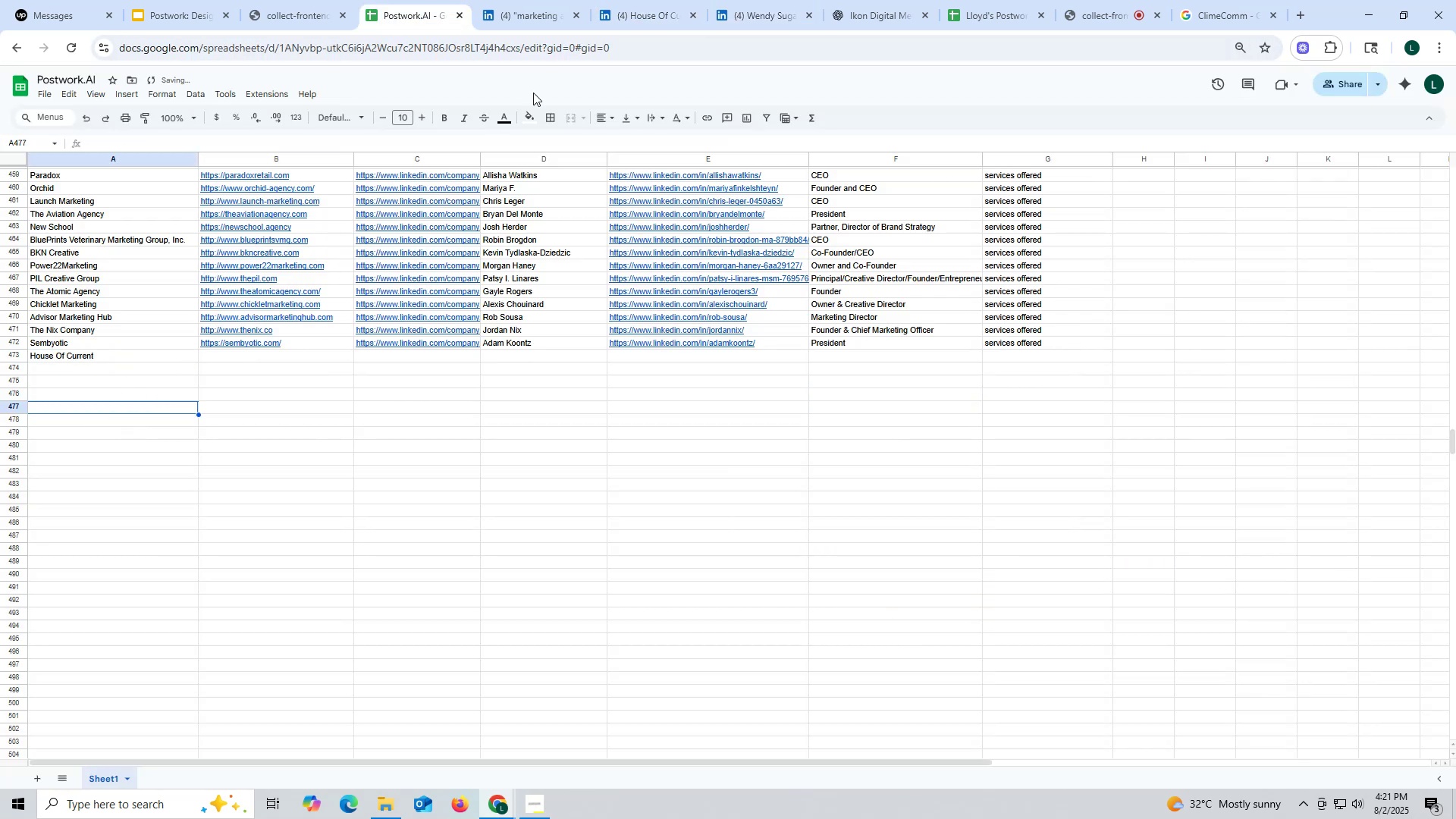 
left_click([645, 16])
 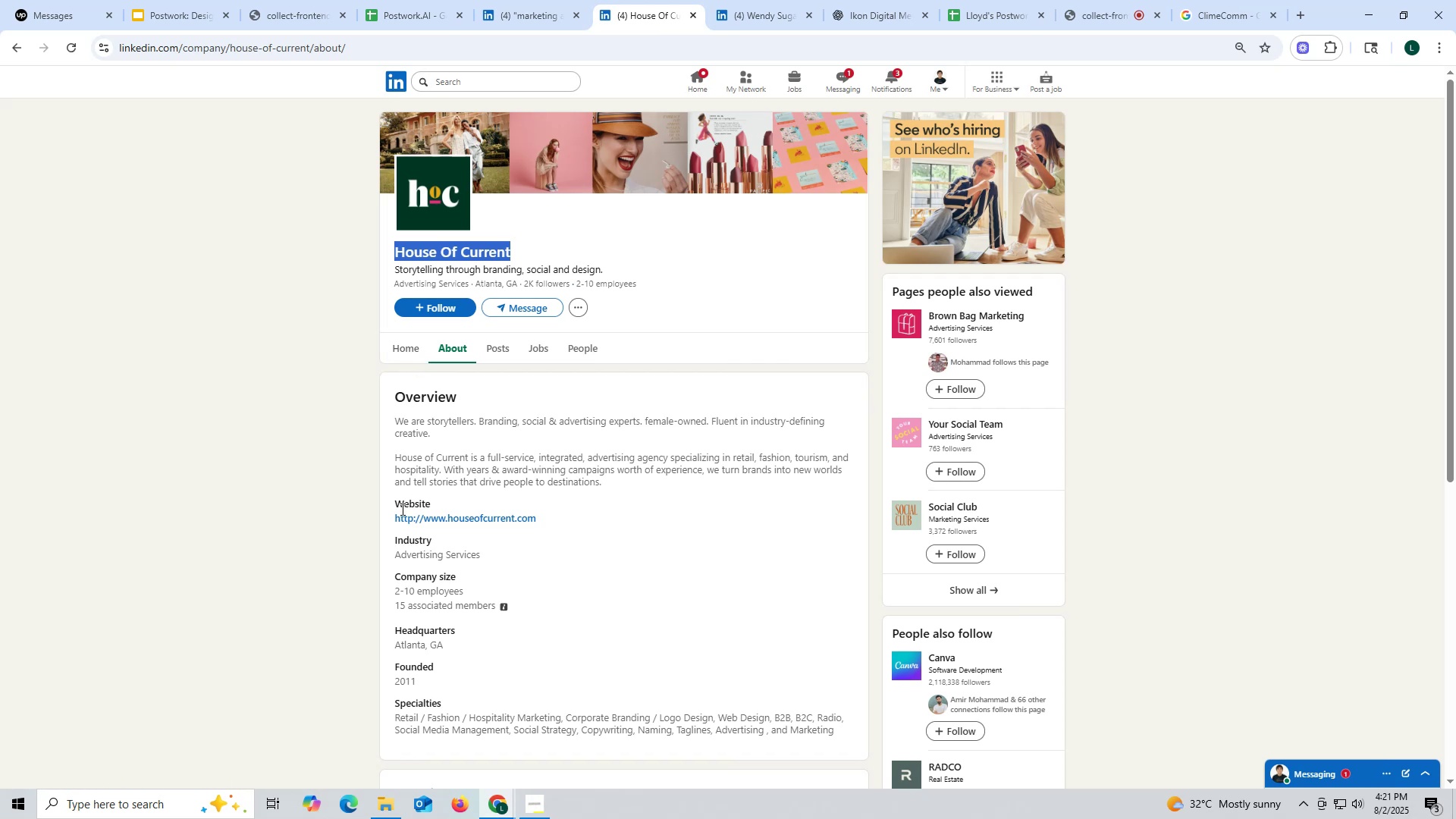 
left_click_drag(start_coordinate=[393, 516], to_coordinate=[563, 514])
 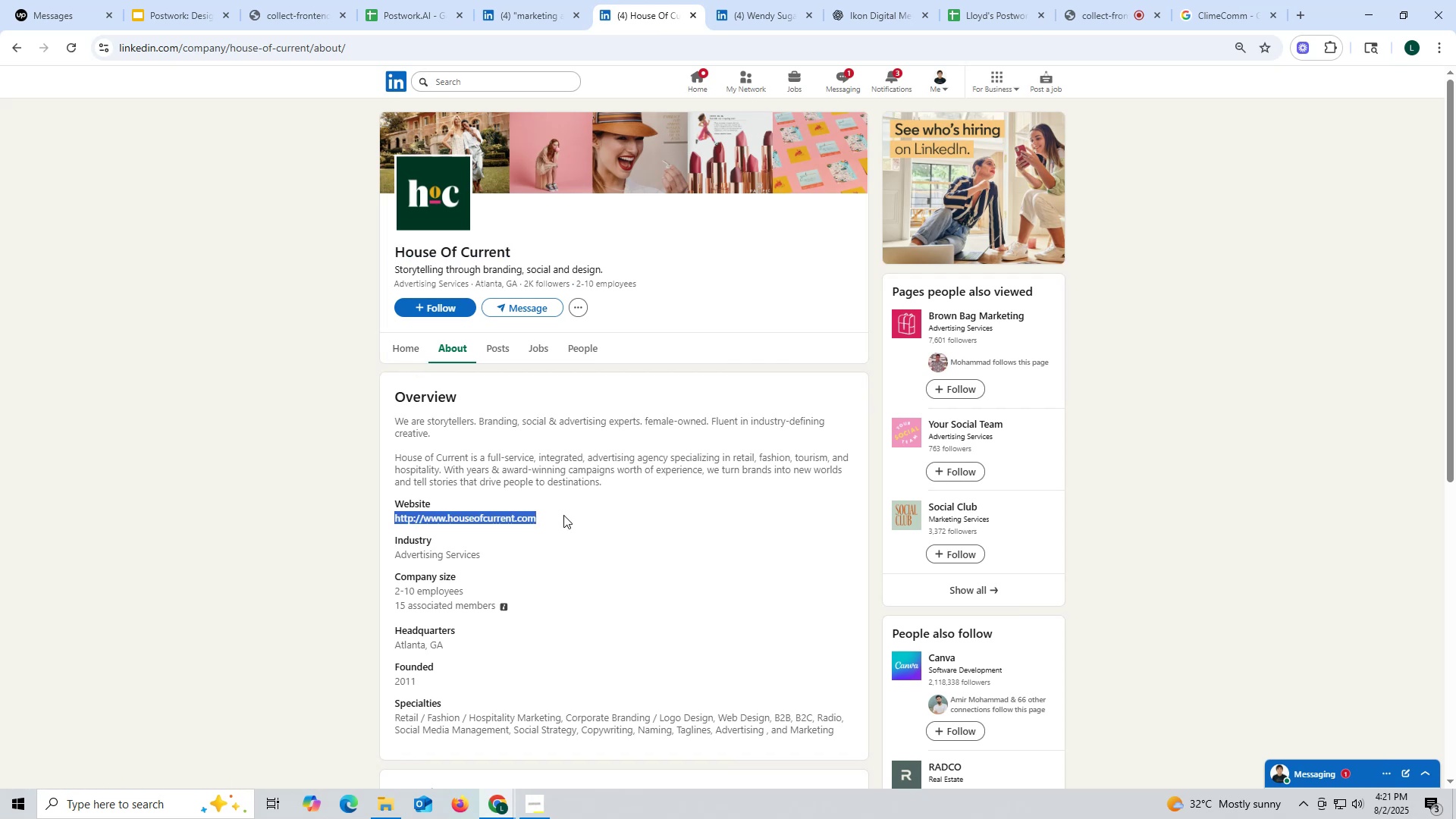 
key(Control+ControlLeft)
 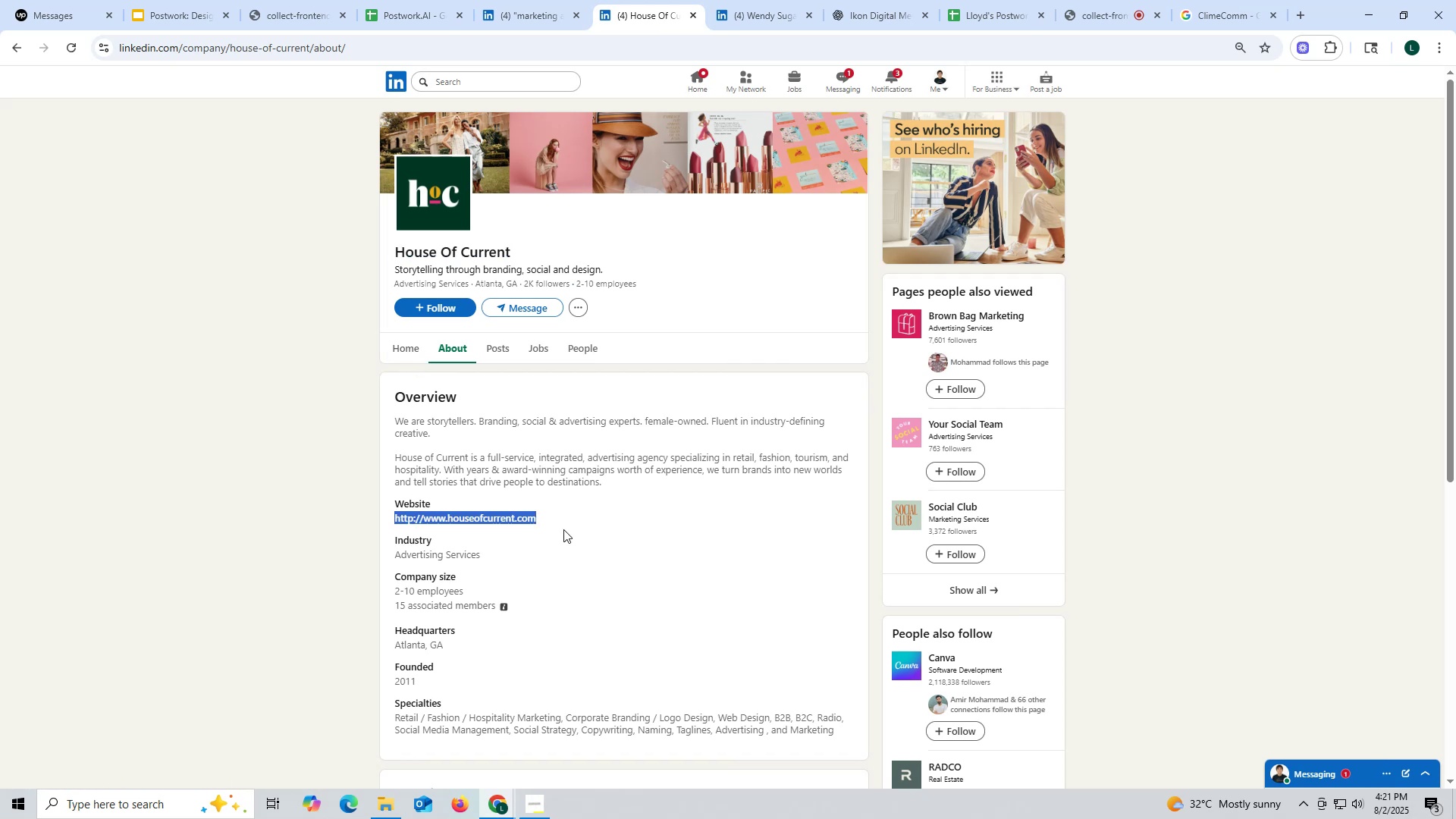 
key(Control+C)
 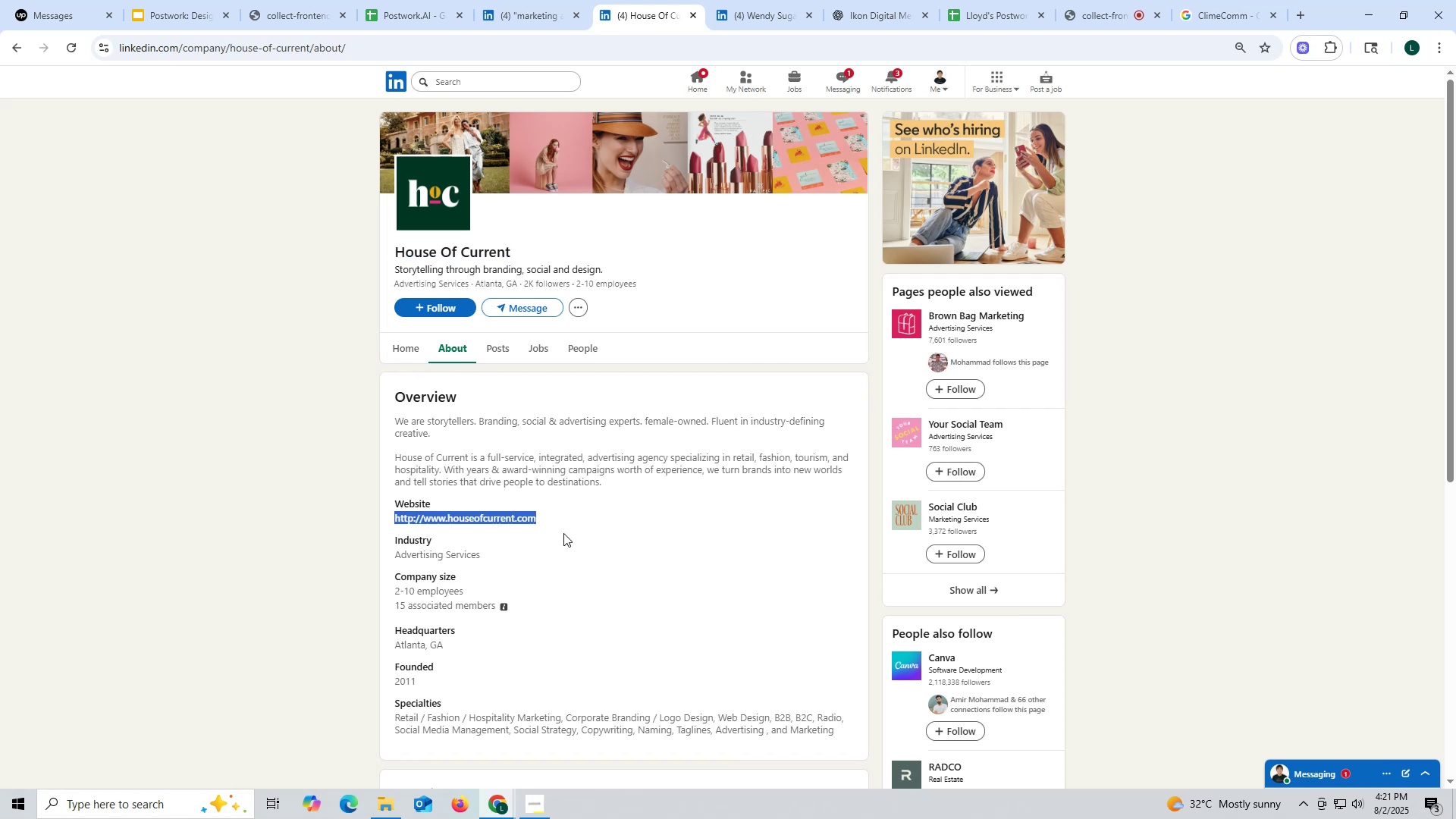 
key(Control+ControlLeft)
 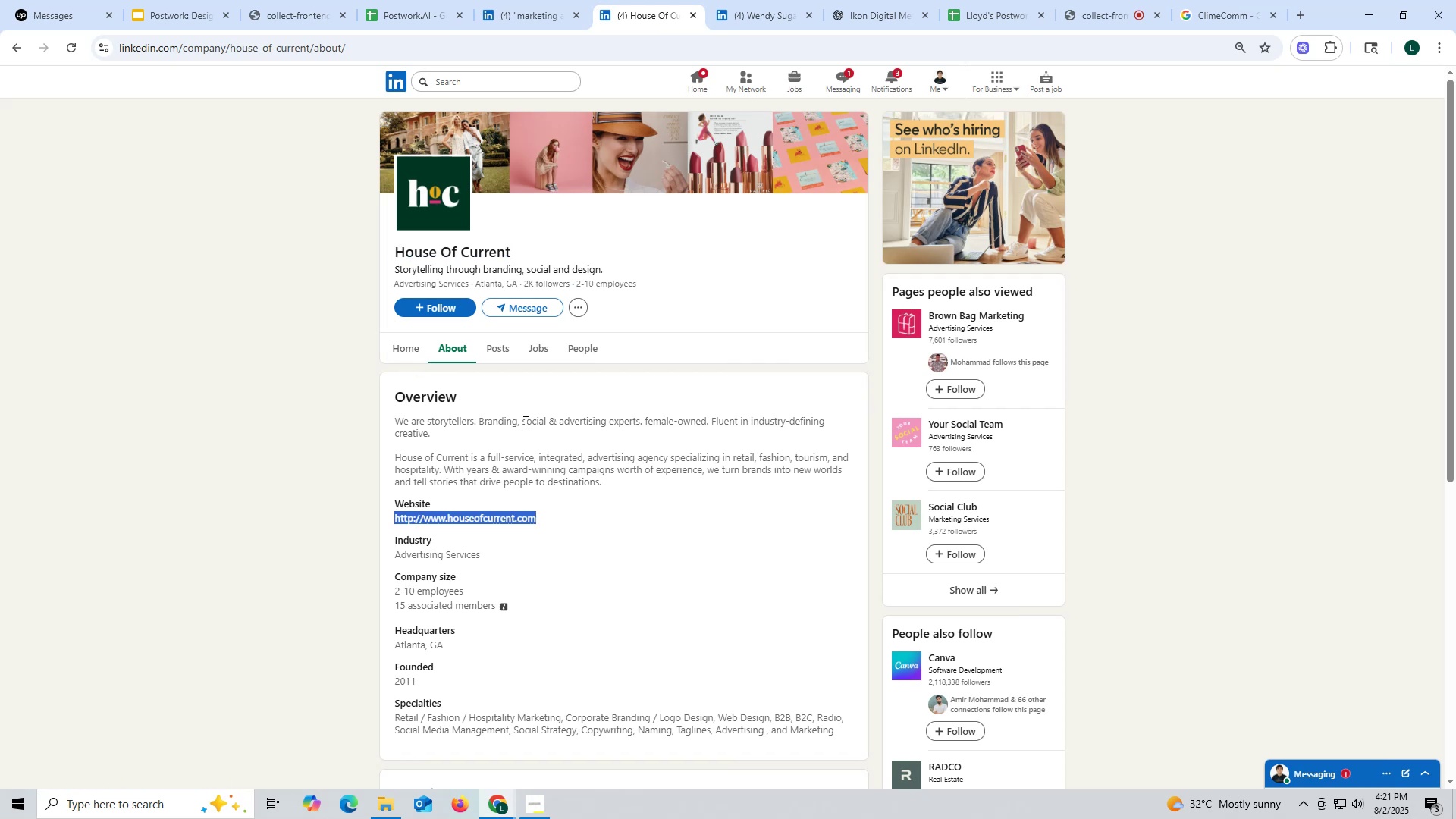 
key(Control+C)
 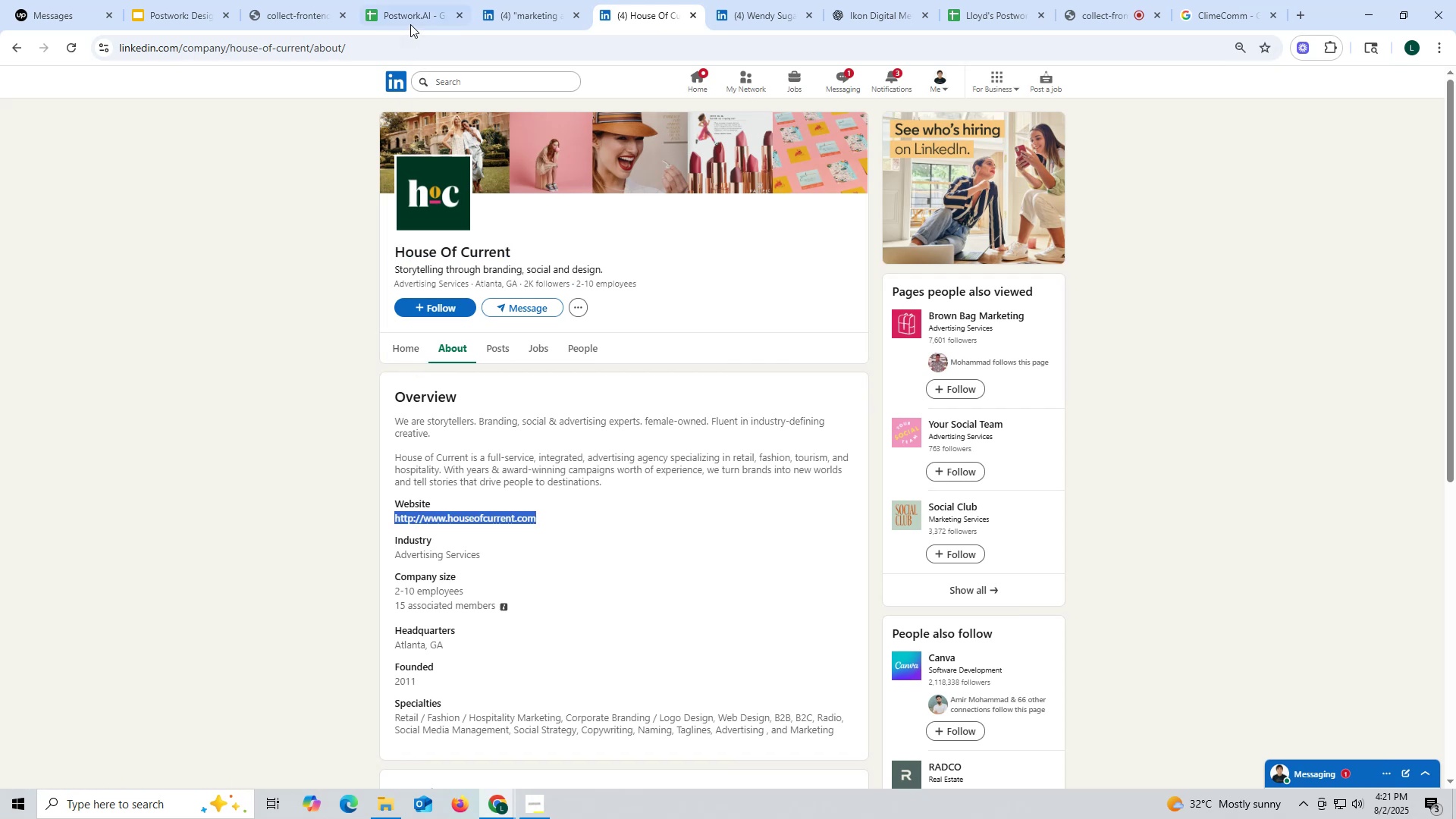 
left_click([410, 22])
 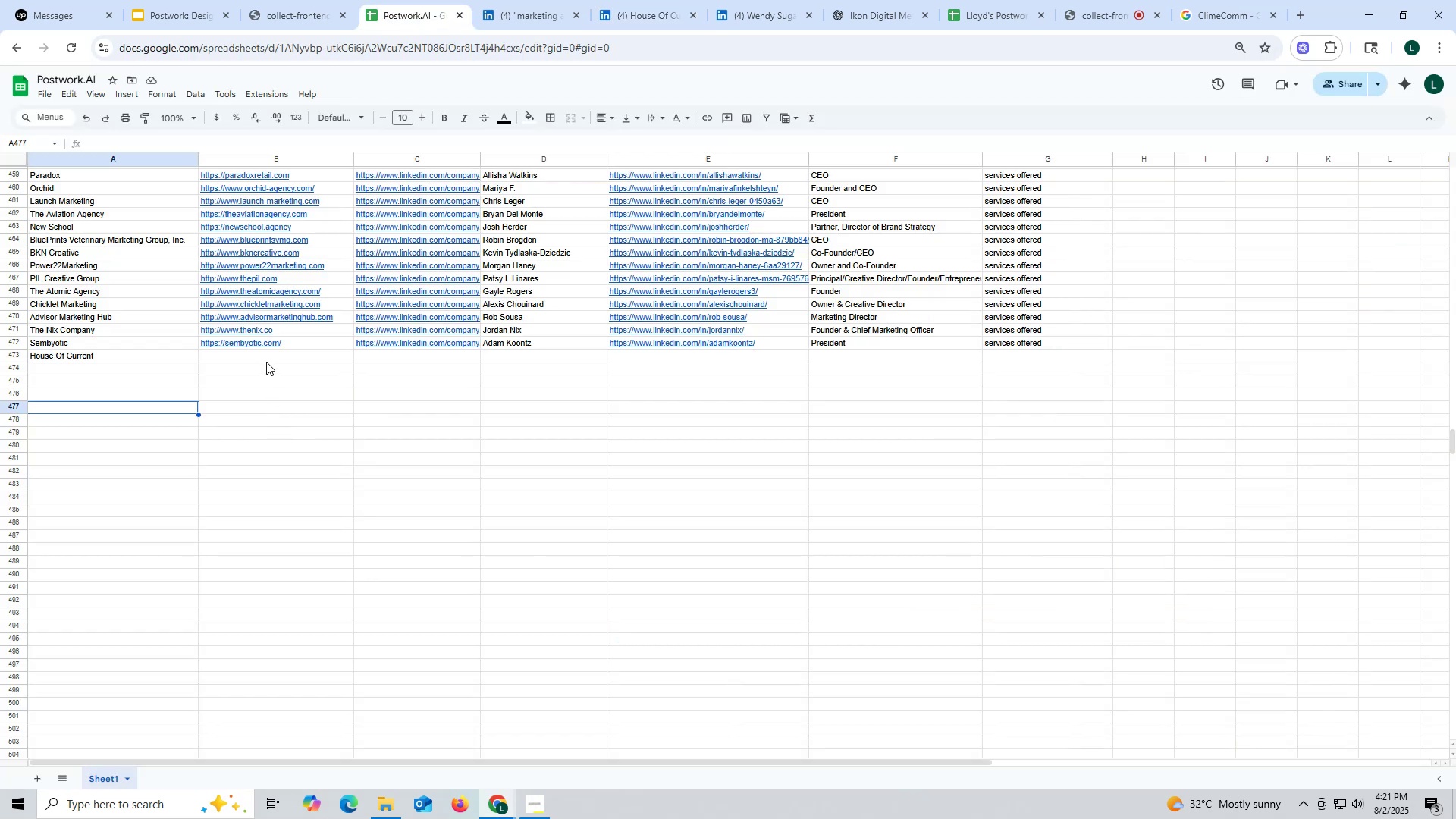 
double_click([266, 361])
 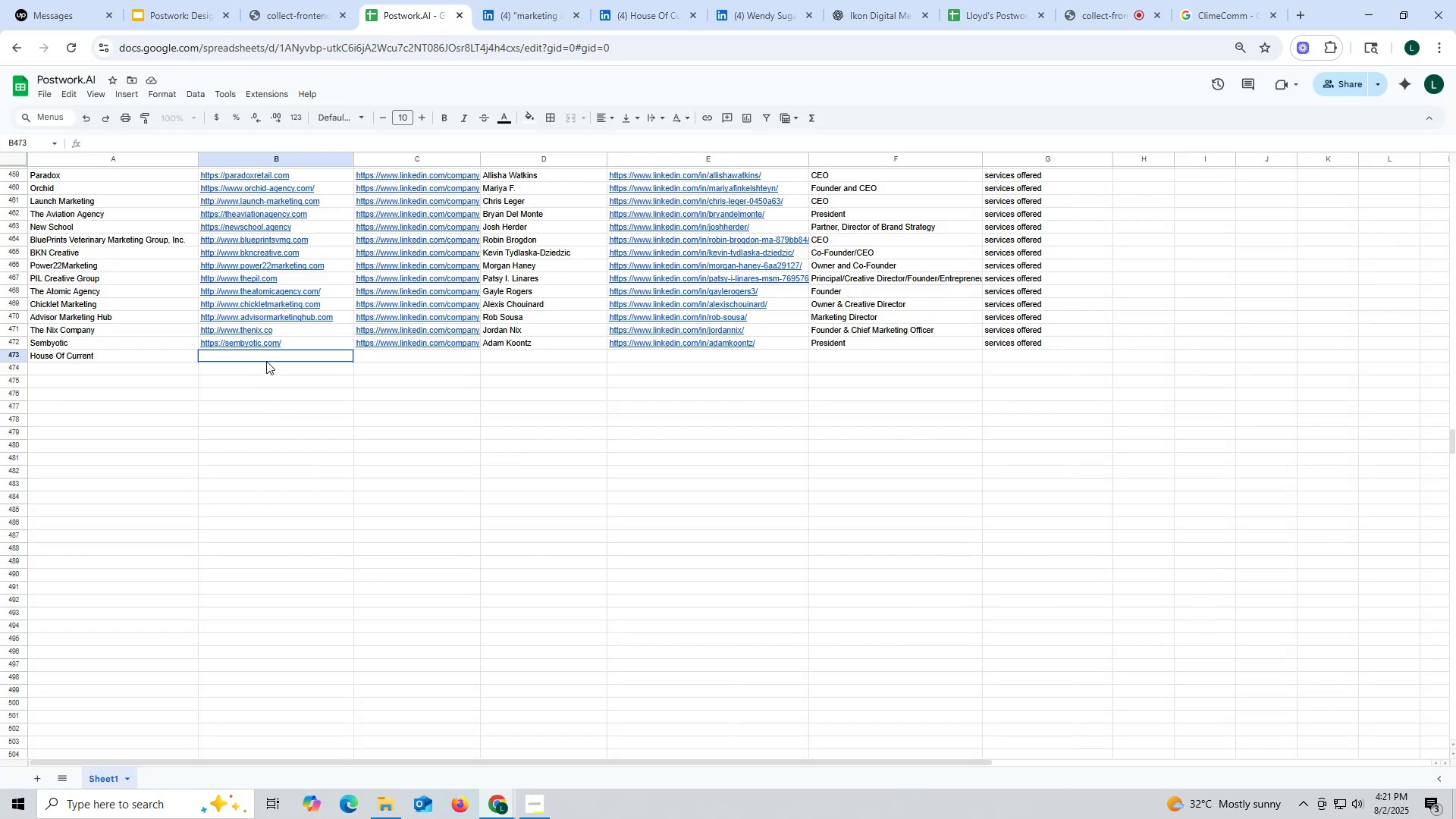 
triple_click([266, 361])
 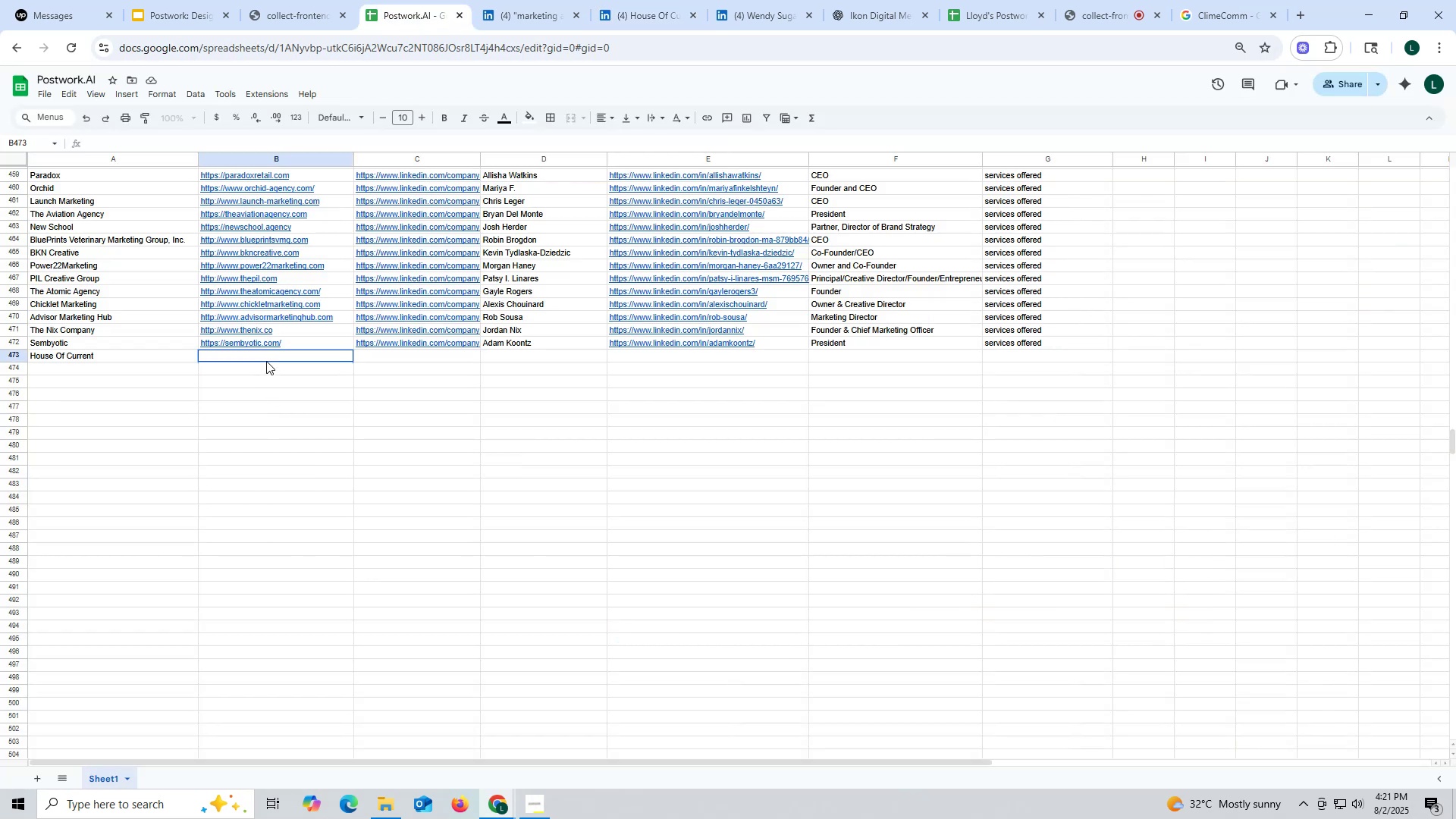 
key(Control+ControlLeft)
 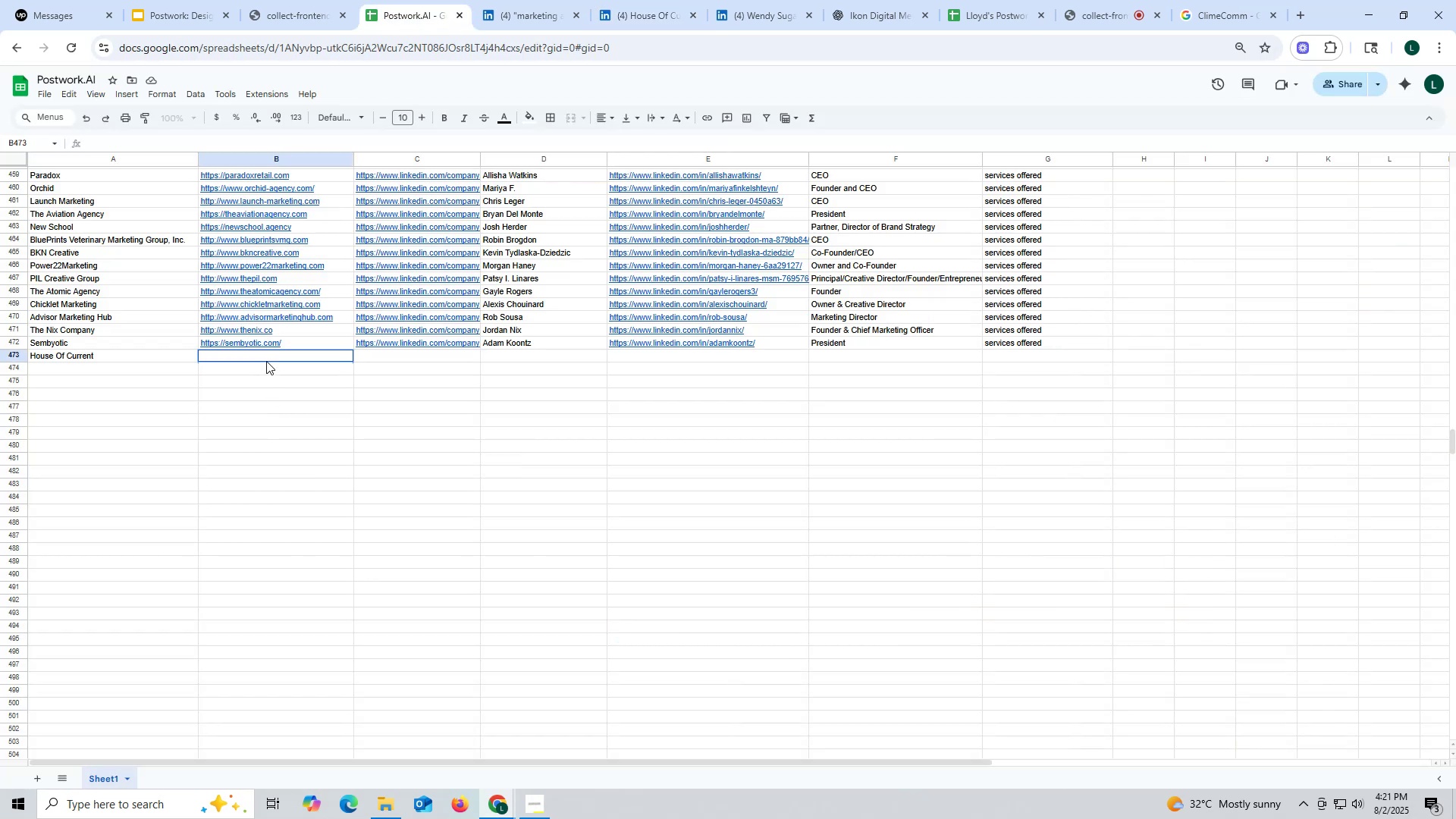 
key(Control+V)
 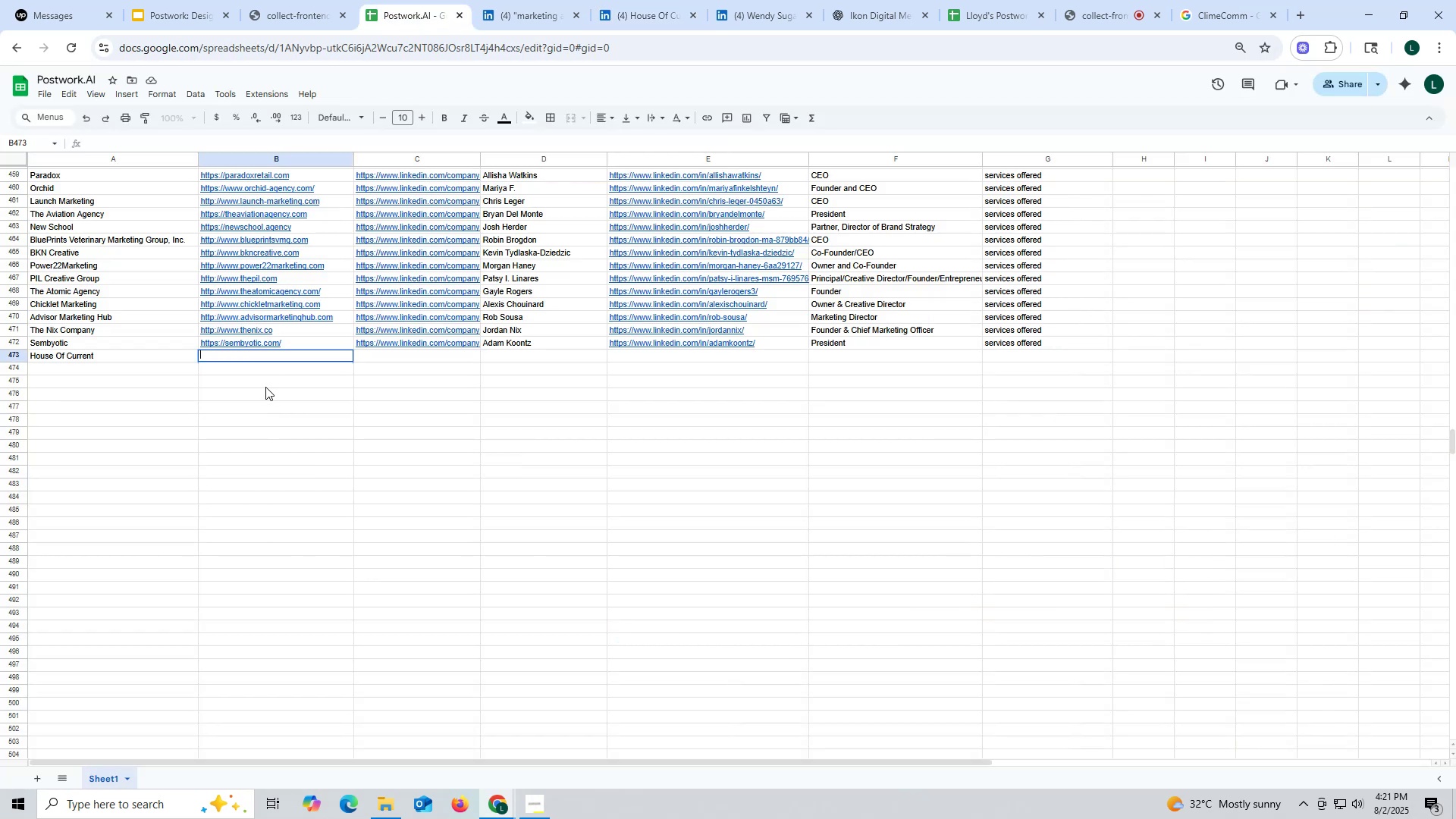 
left_click([265, 387])
 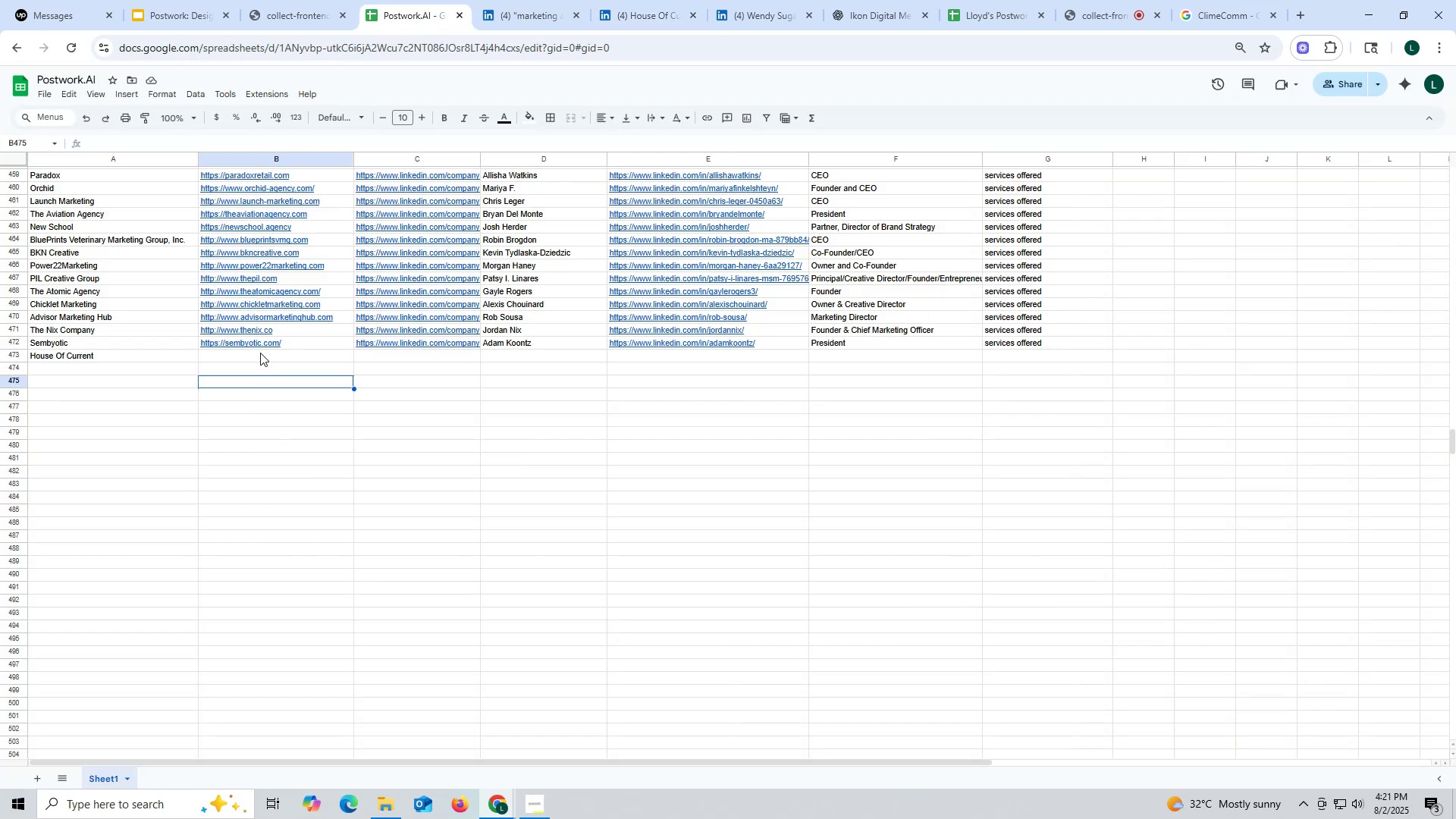 
double_click([260, 353])
 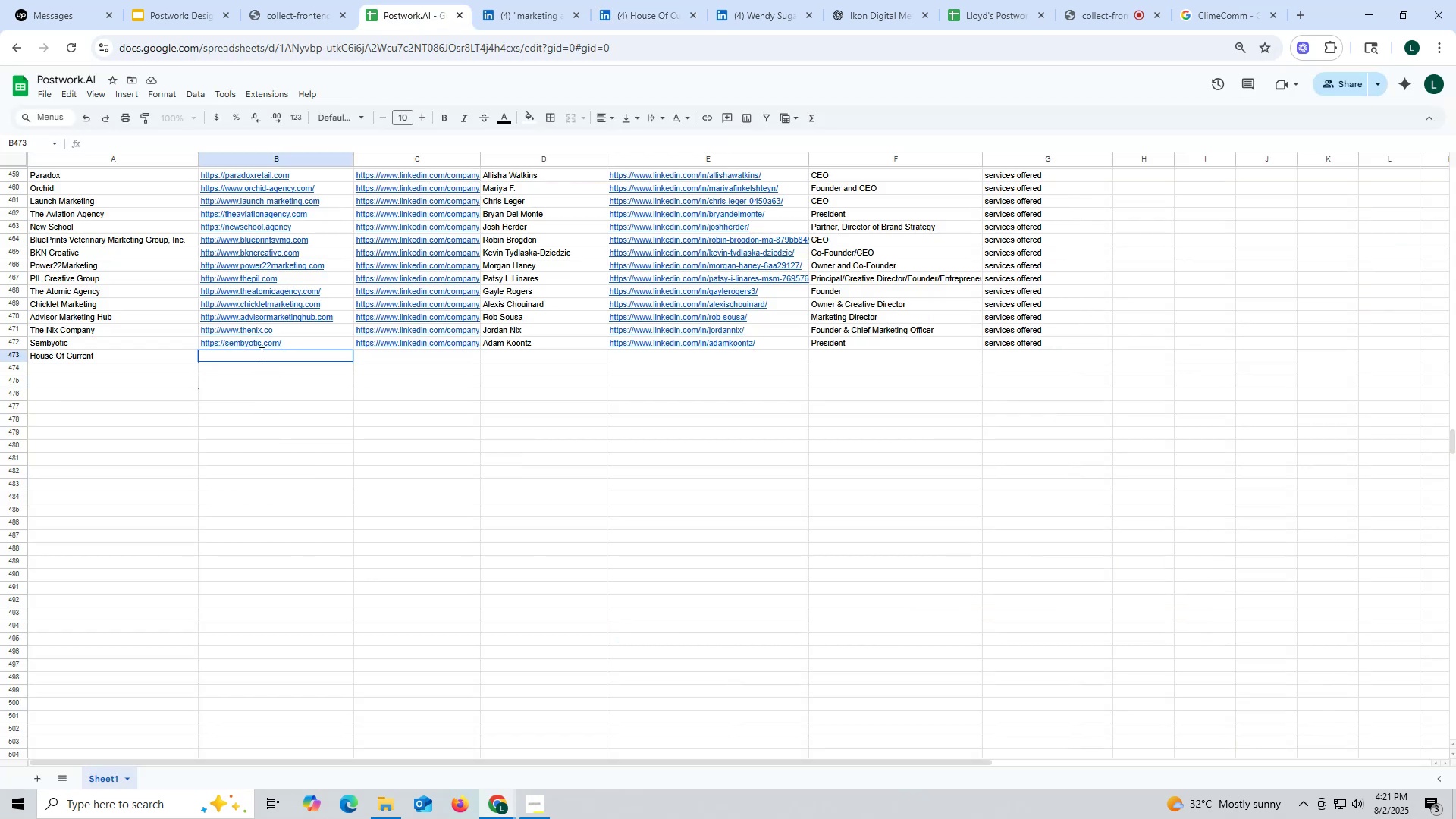 
triple_click([260, 353])
 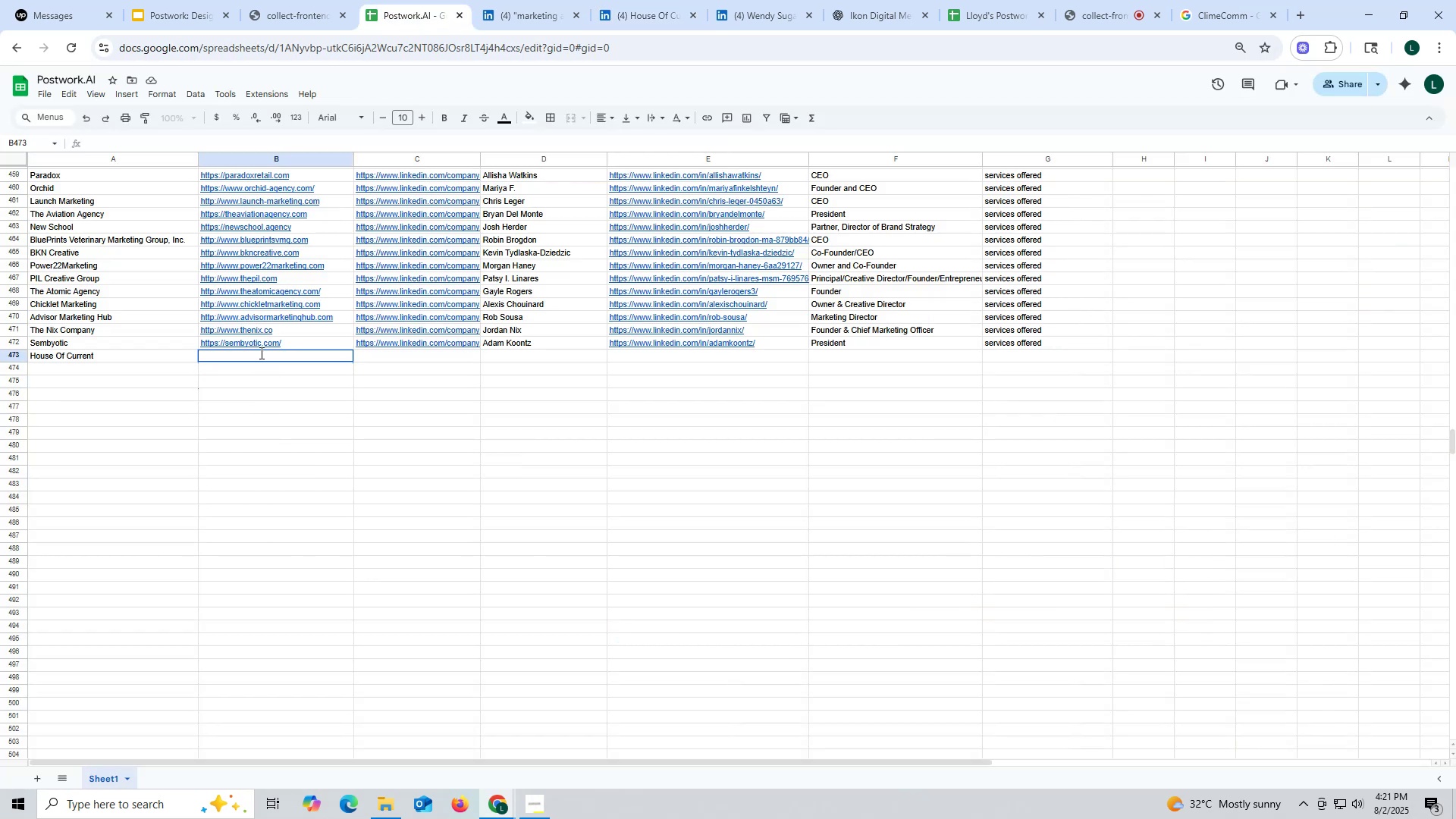 
key(Control+ControlLeft)
 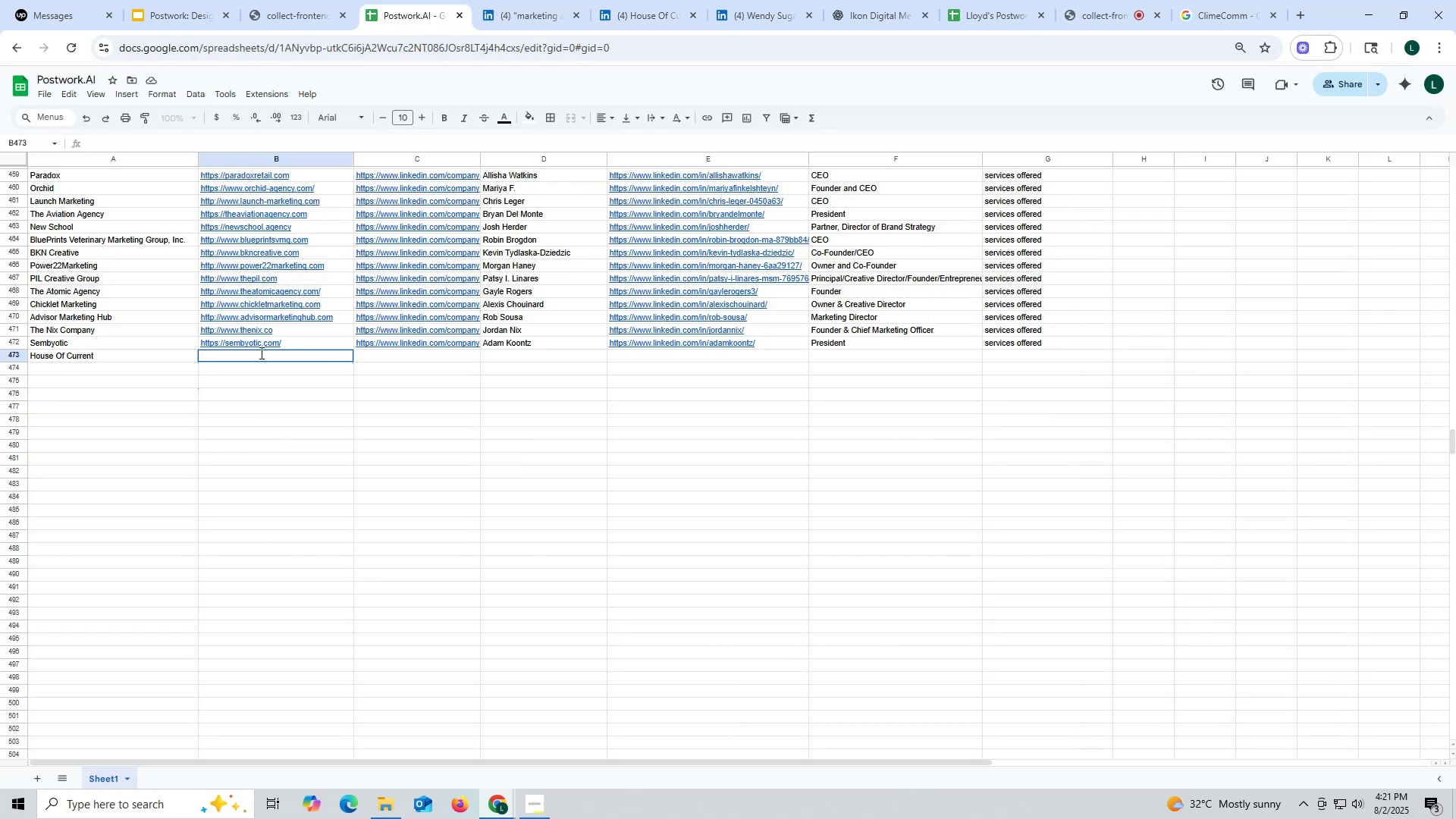 
key(Control+V)
 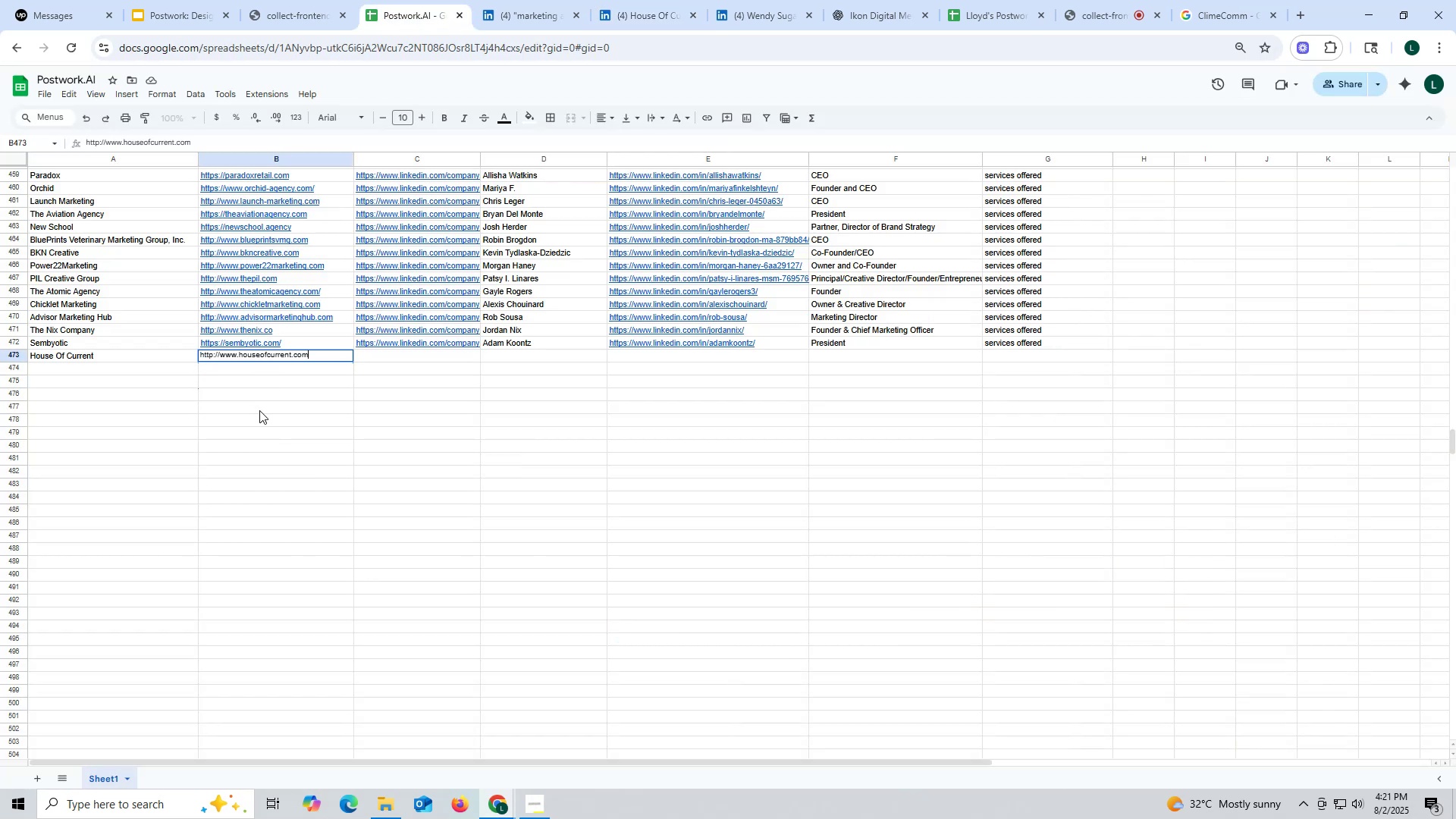 
triple_click([259, 410])
 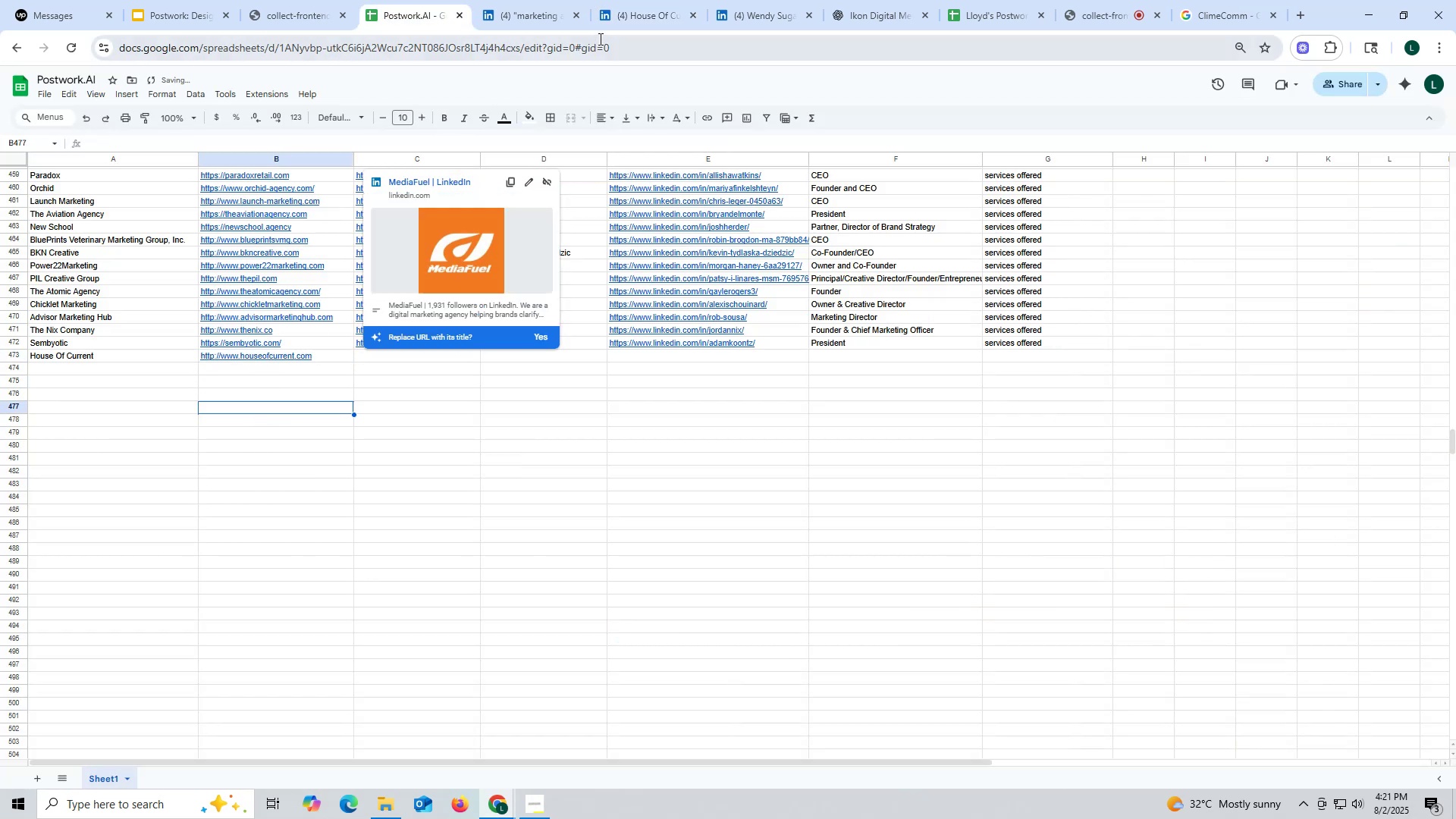 
left_click([629, 13])
 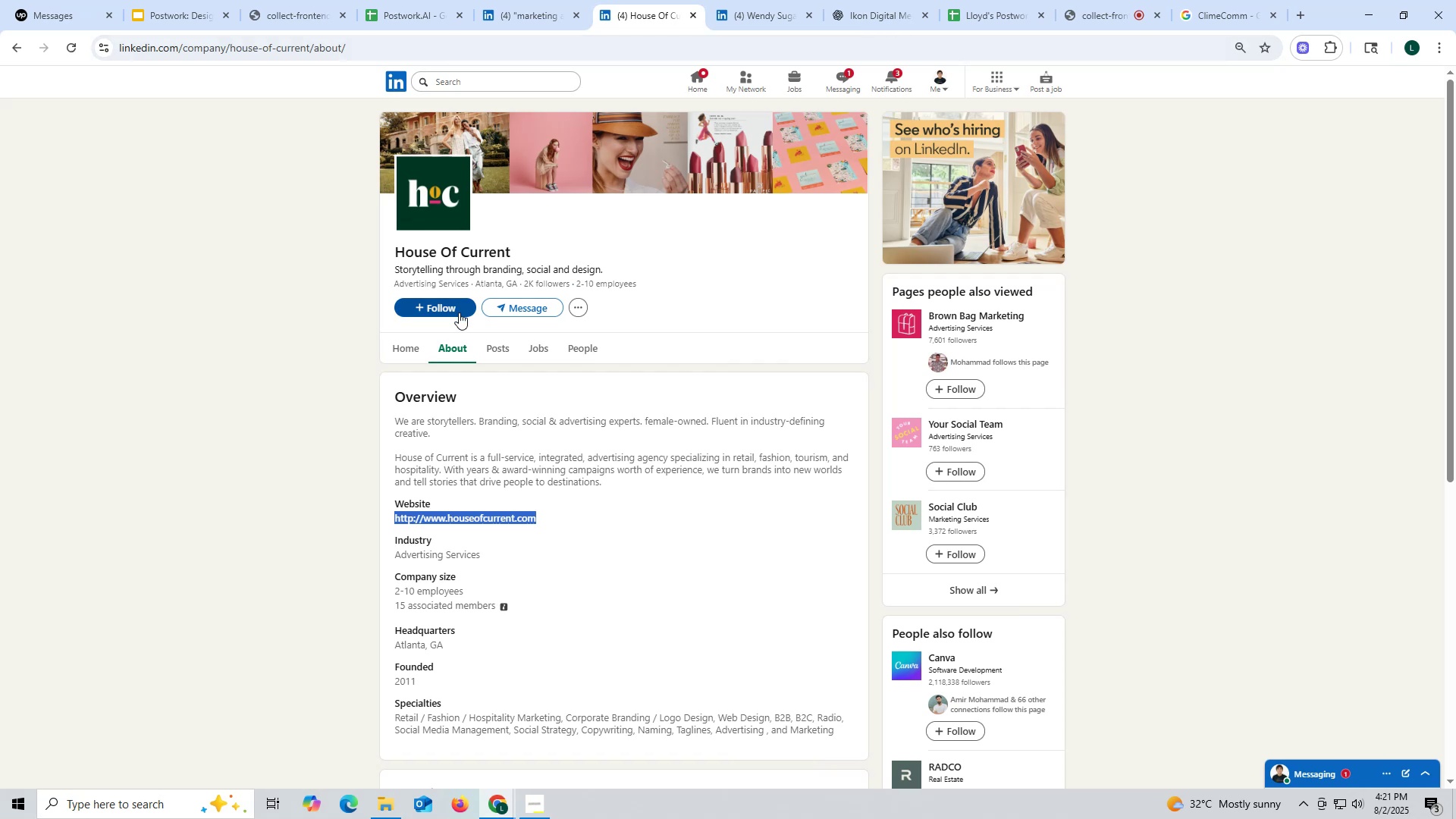 
left_click([407, 352])
 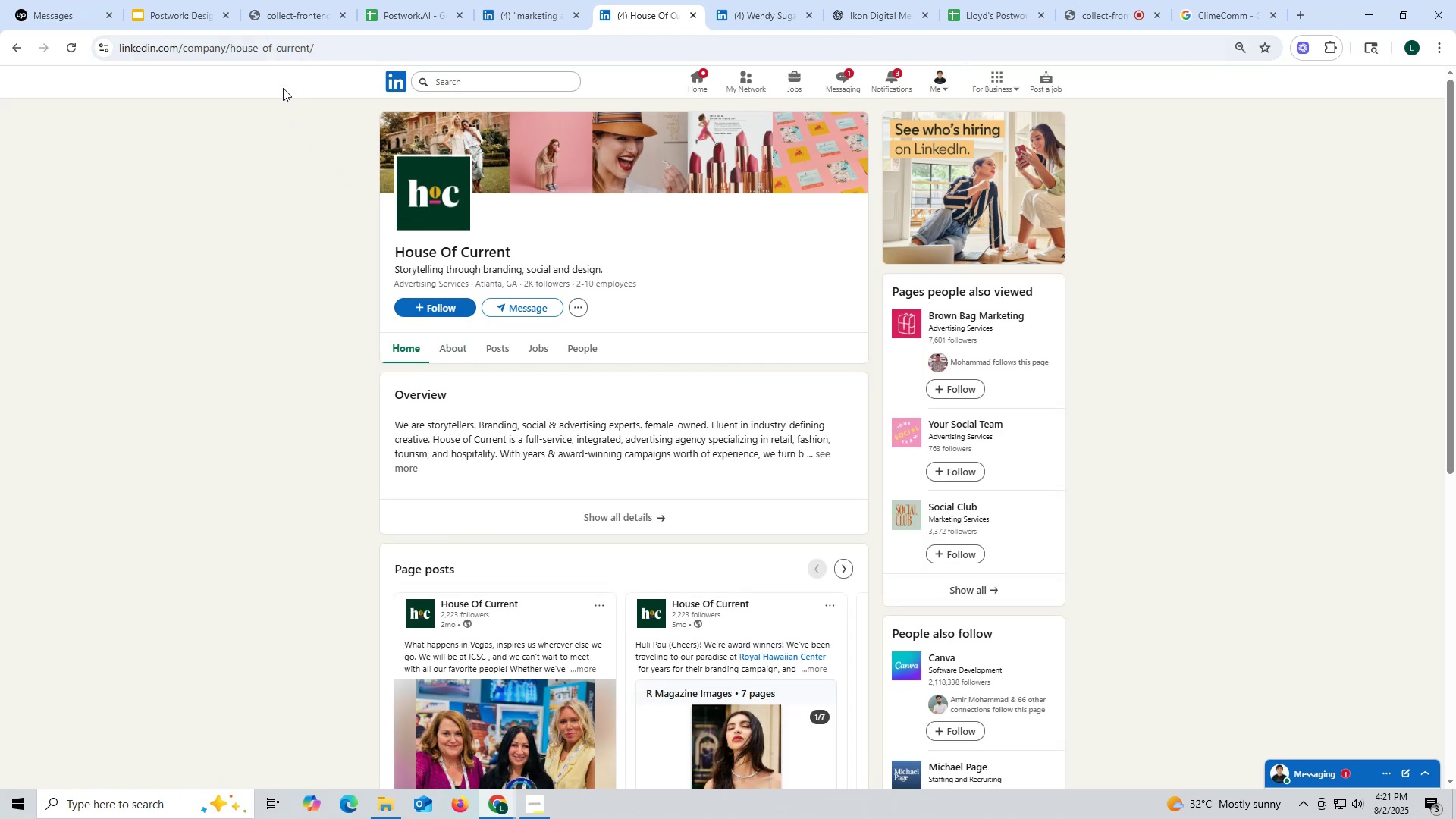 
double_click([274, 53])
 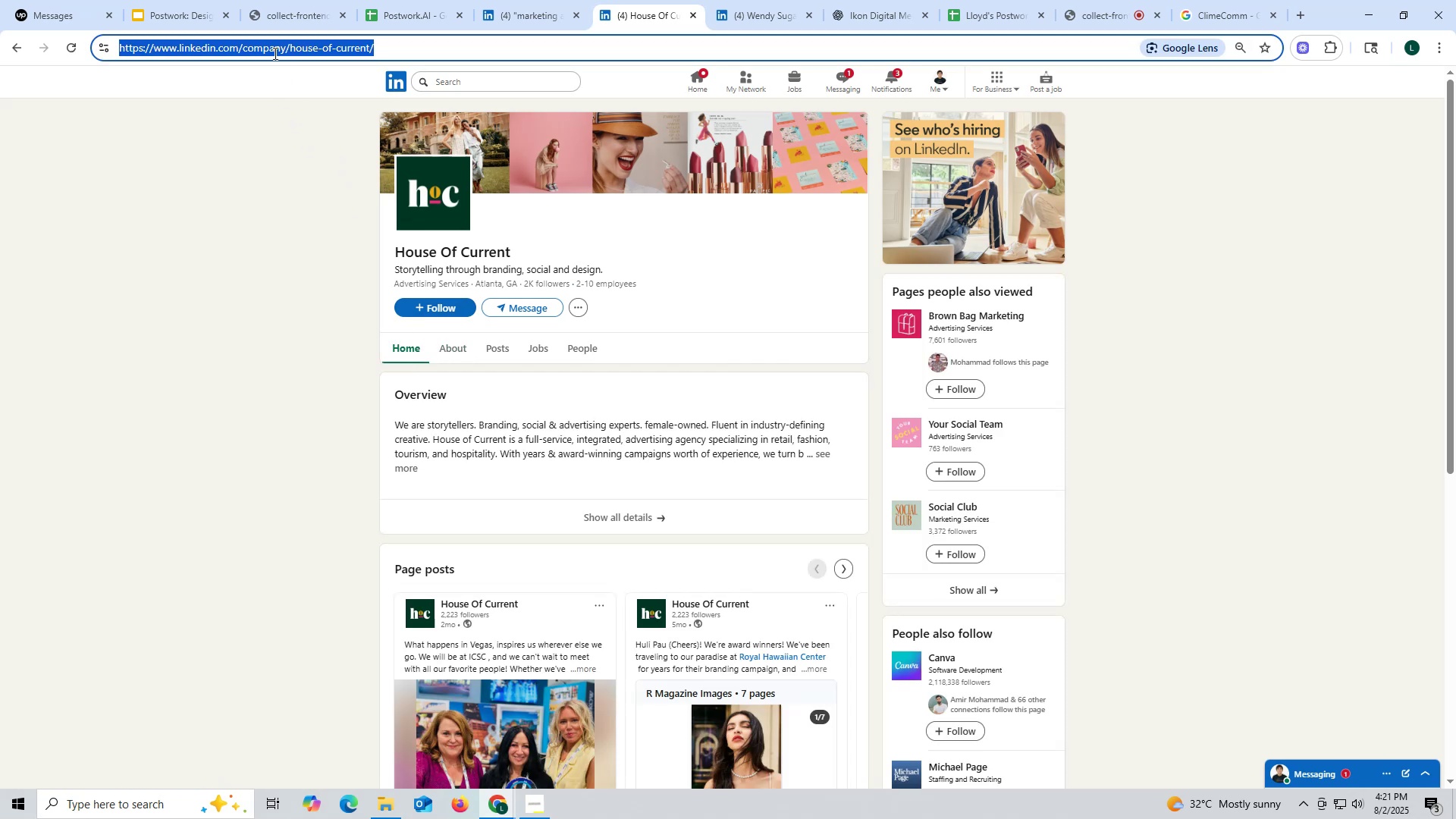 
triple_click([274, 53])
 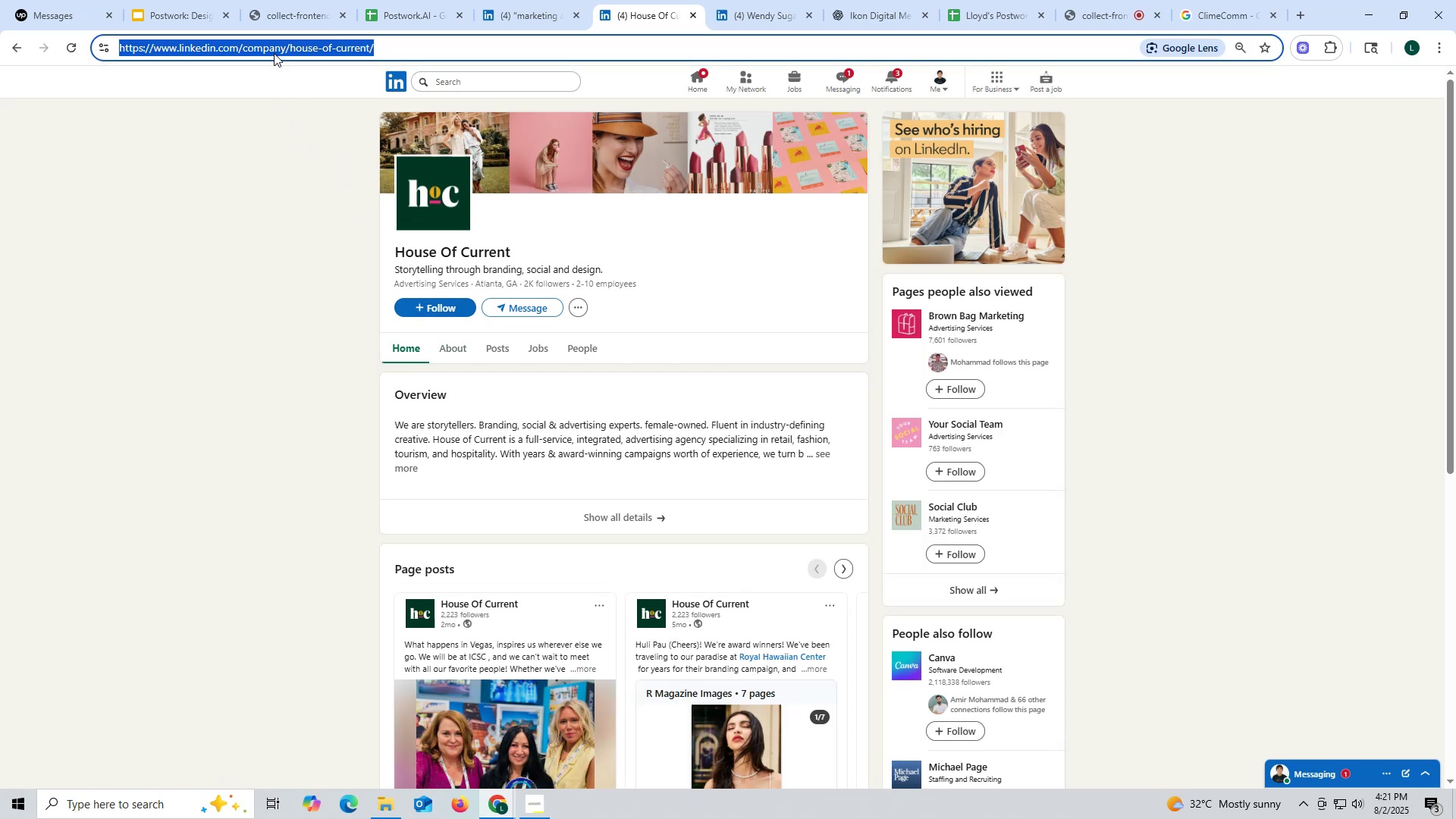 
key(Control+ControlLeft)
 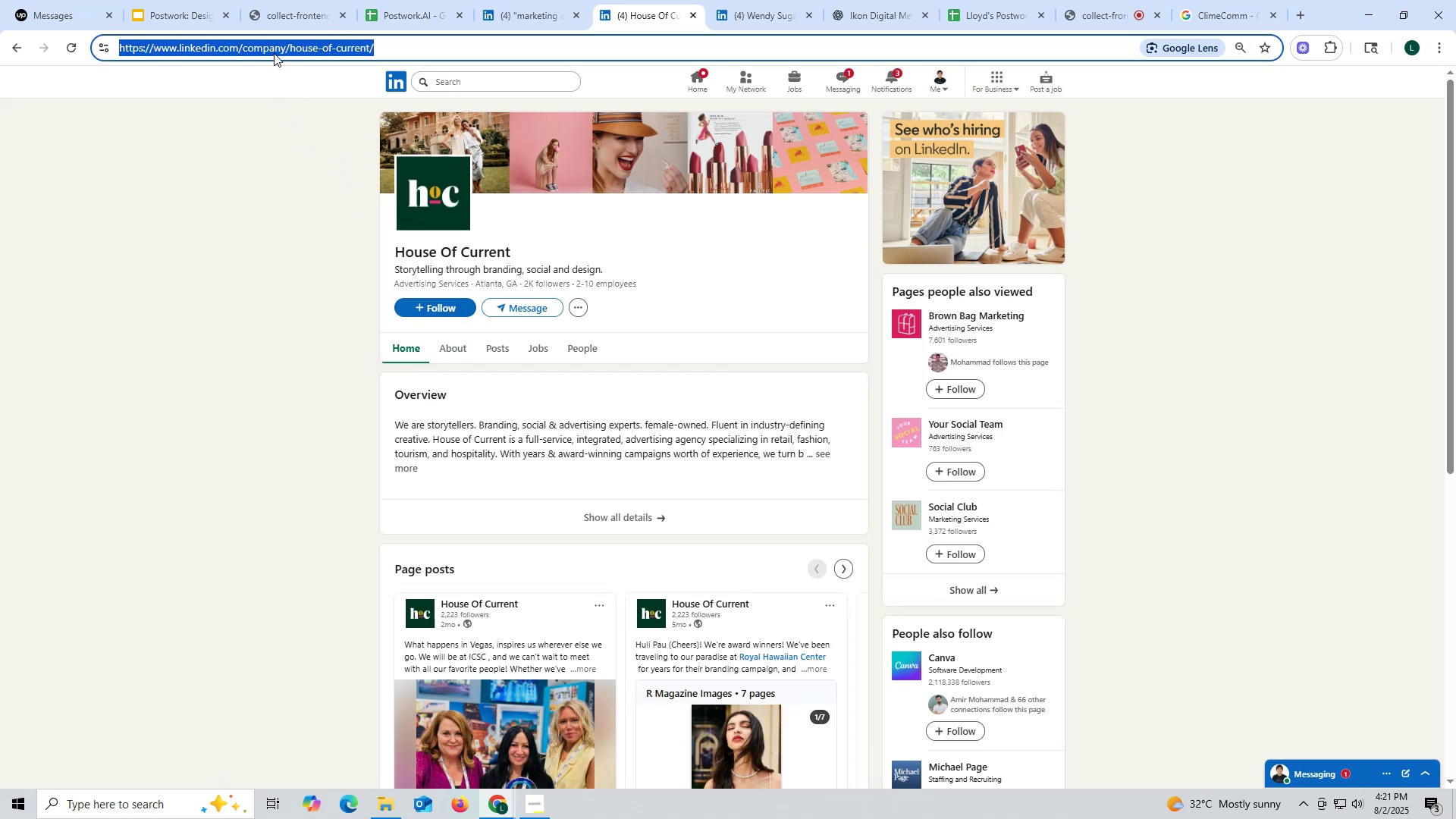 
key(Control+C)
 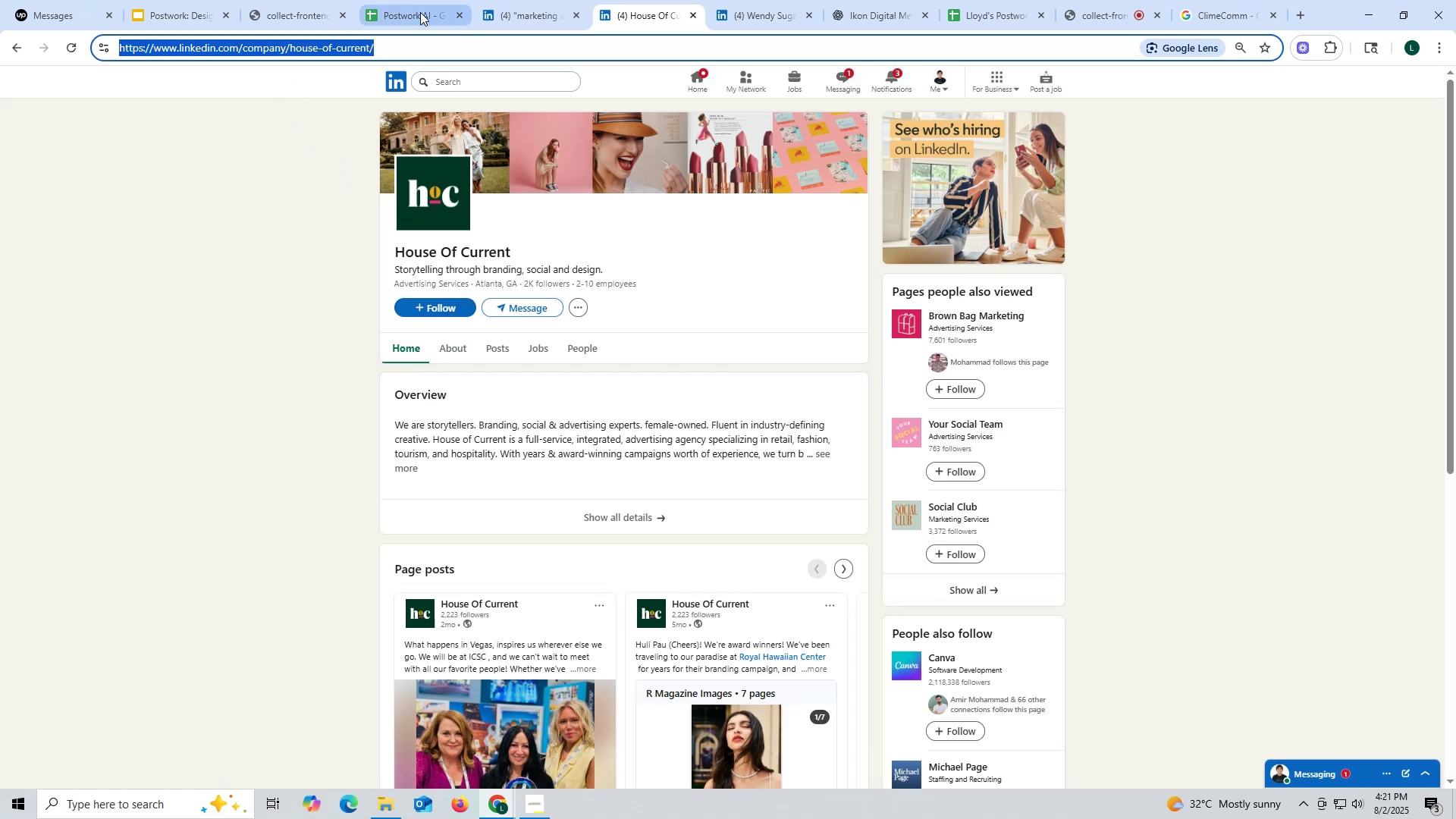 
left_click([419, 12])
 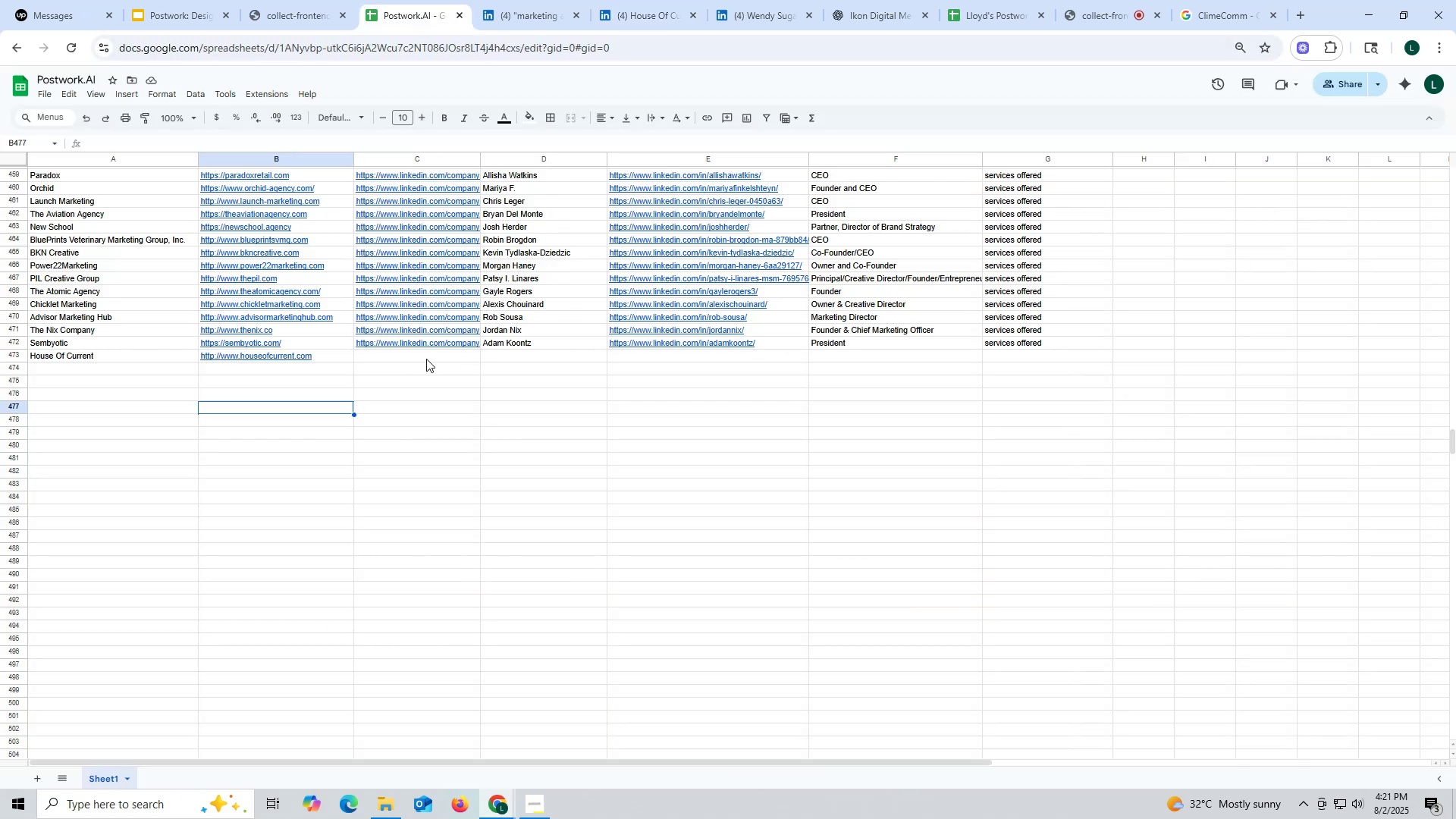 
double_click([426, 359])
 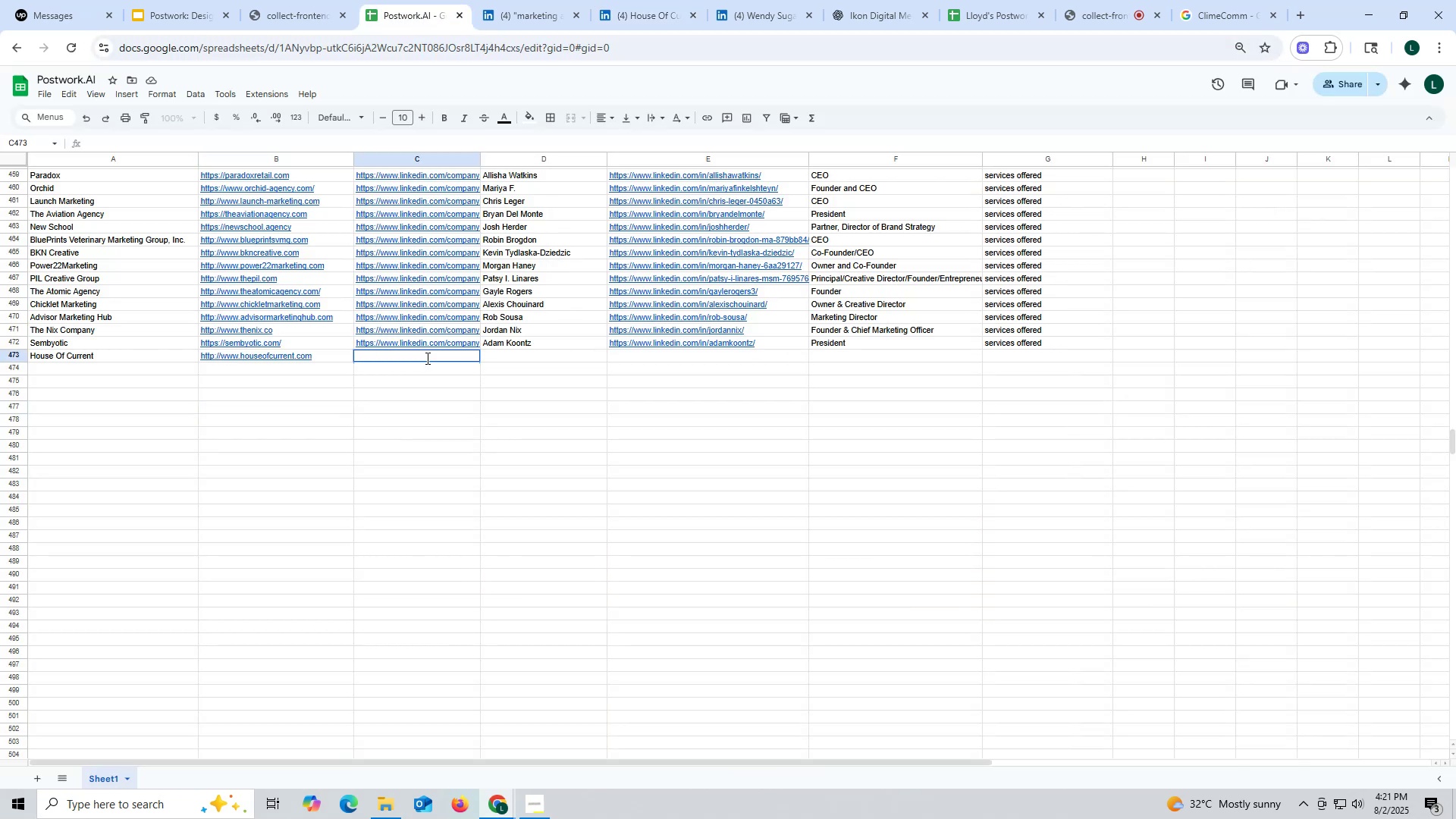 
triple_click([426, 358])
 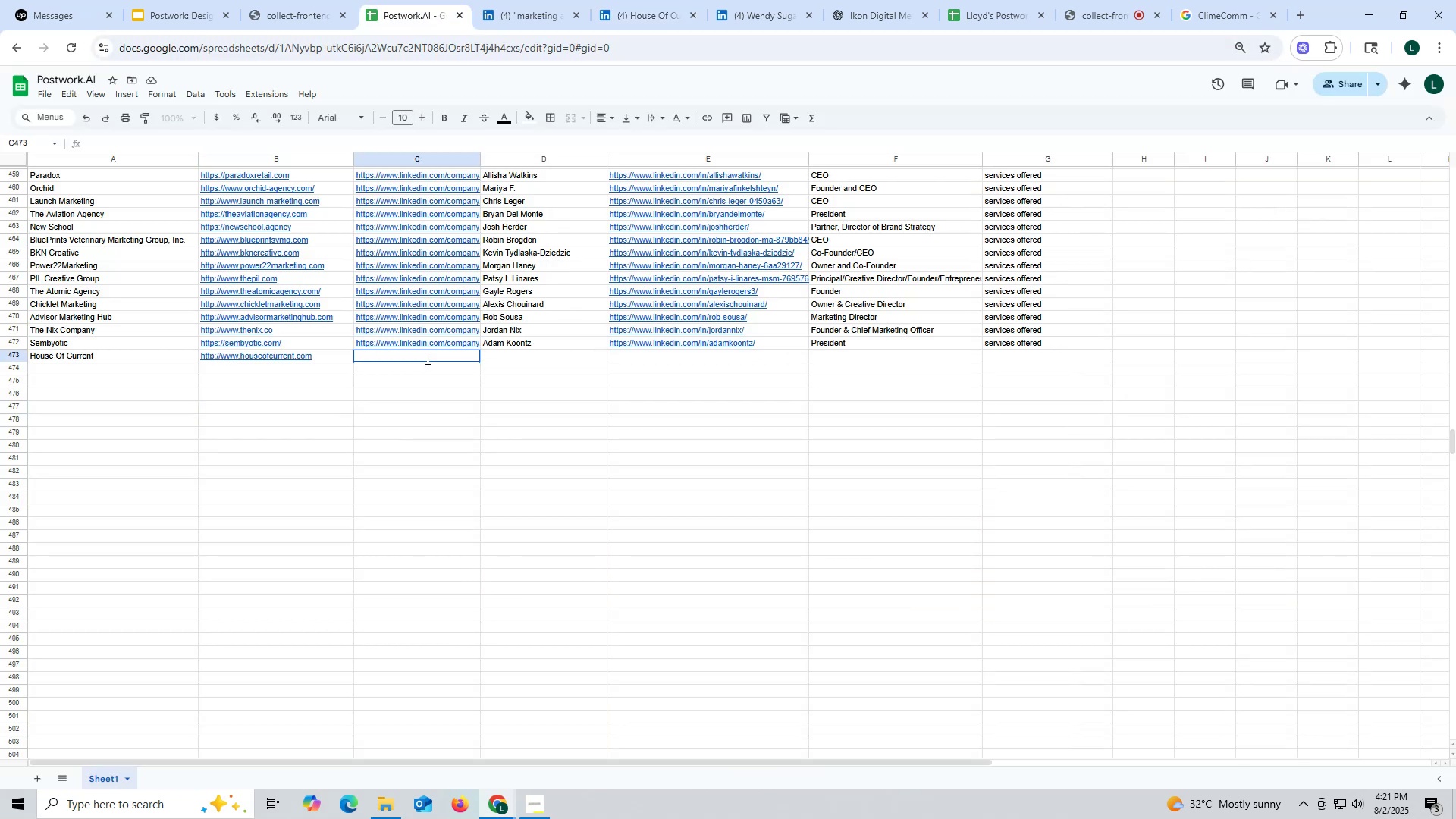 
key(Control+ControlLeft)
 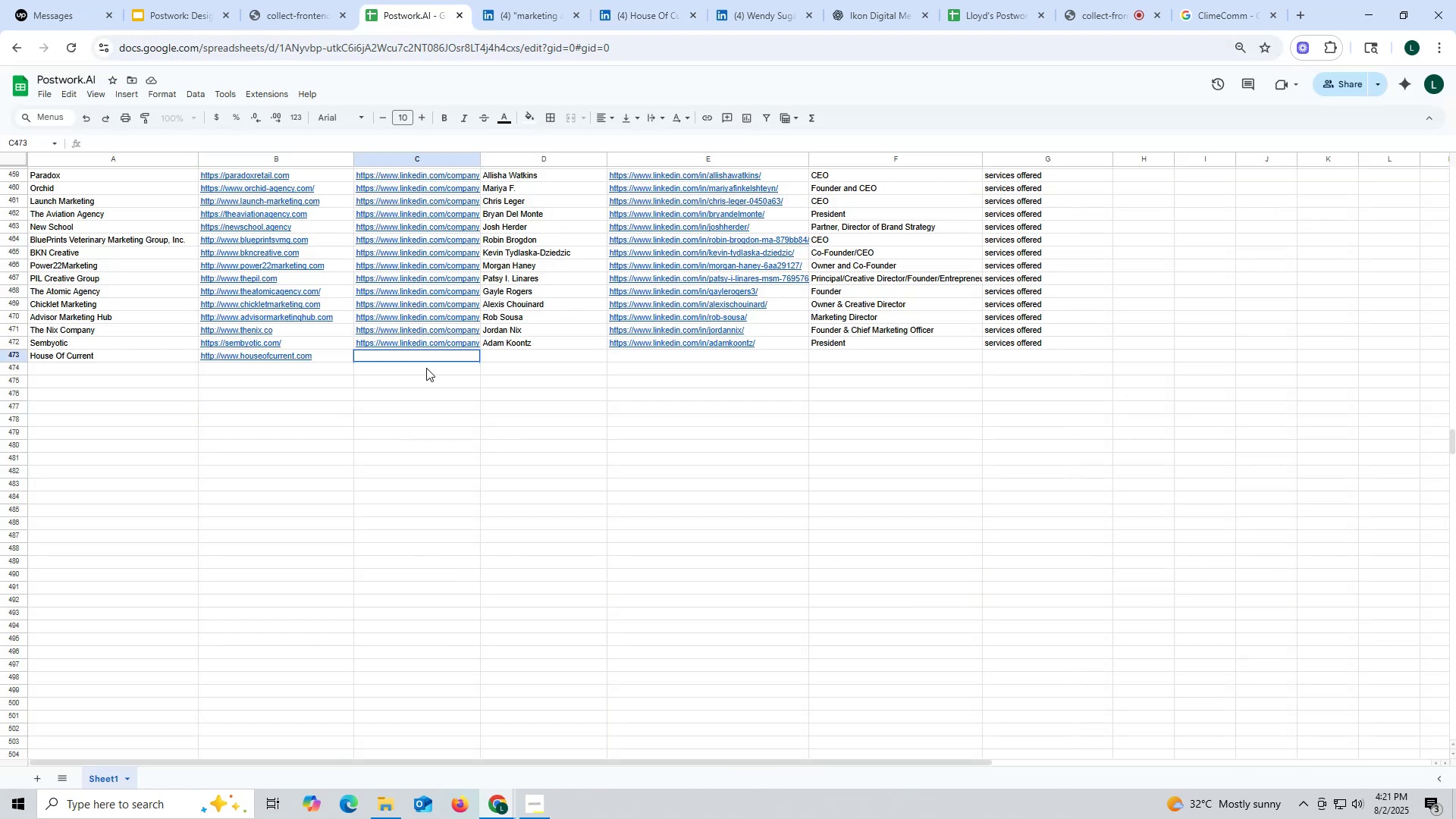 
key(Control+V)
 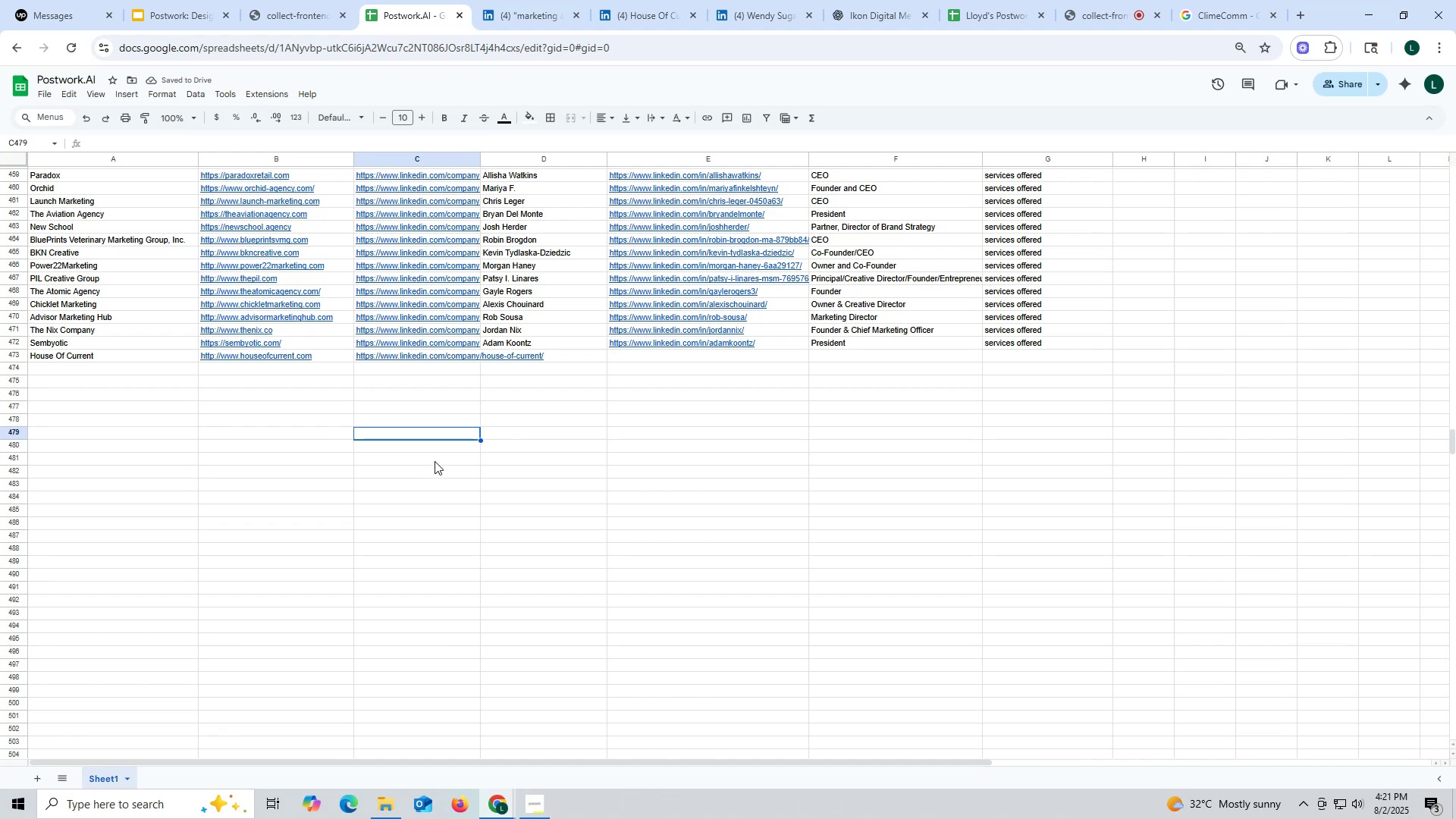 
wait(8.21)
 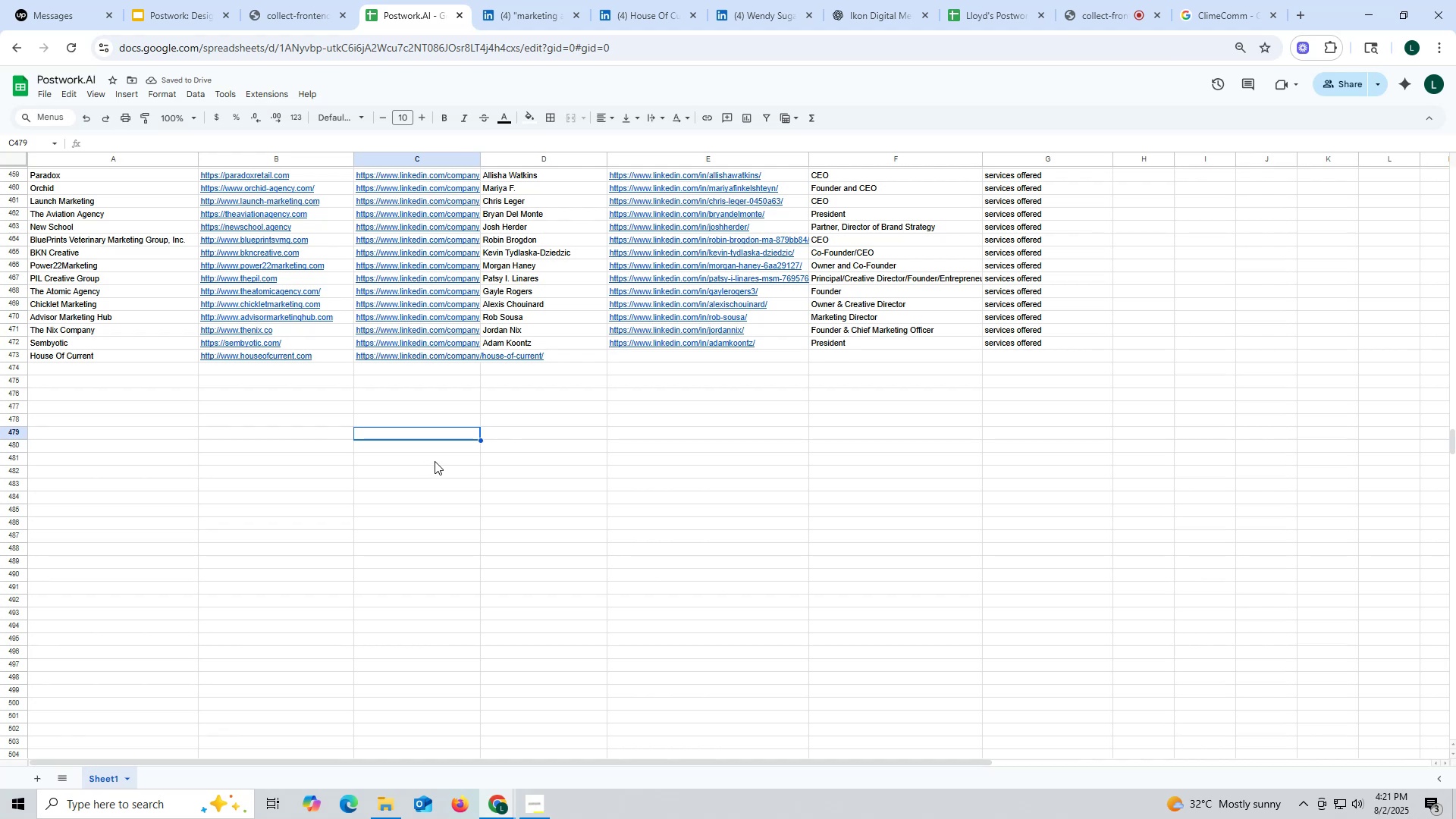 
left_click([761, 14])
 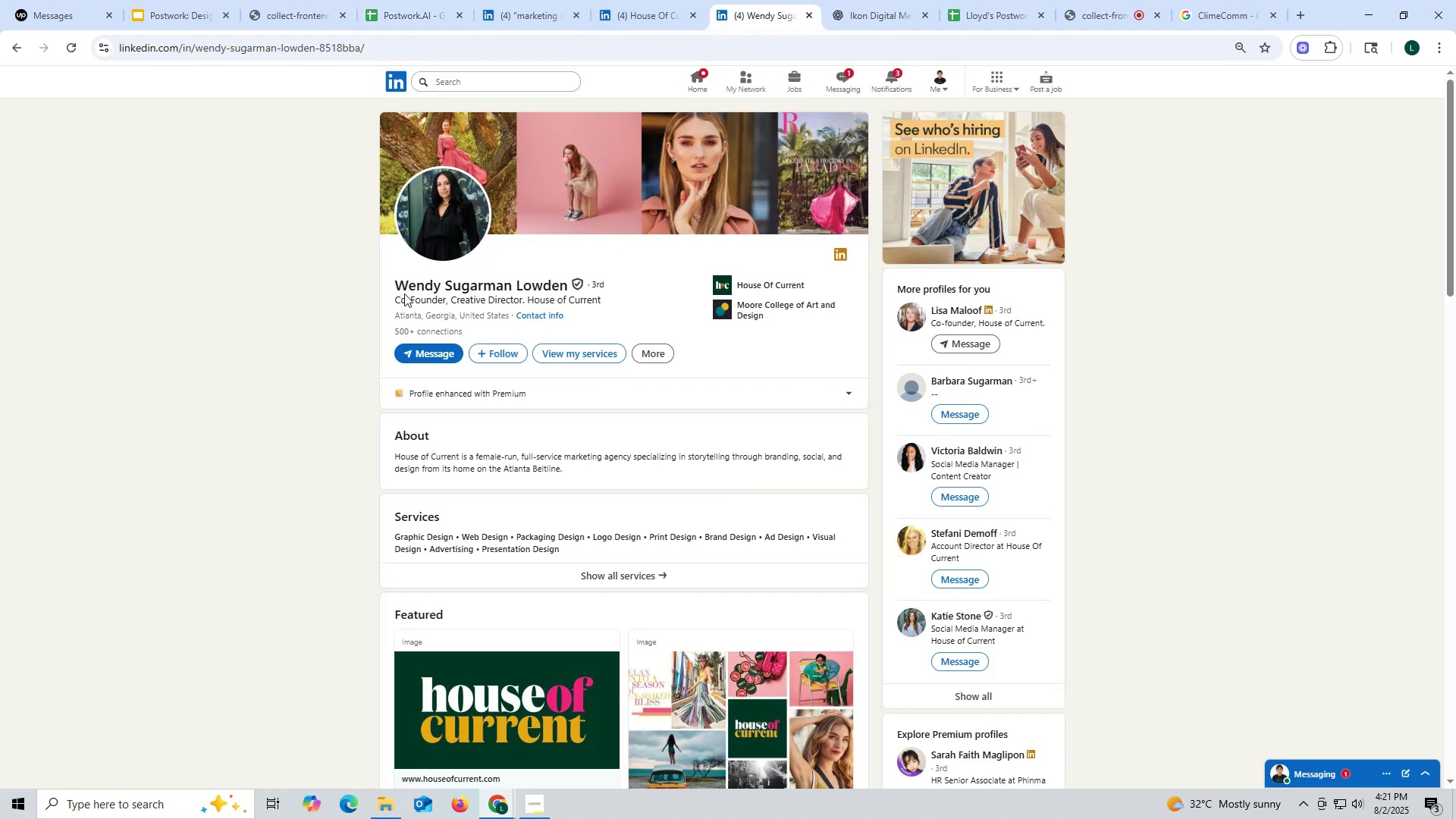 
left_click_drag(start_coordinate=[387, 284], to_coordinate=[564, 288])
 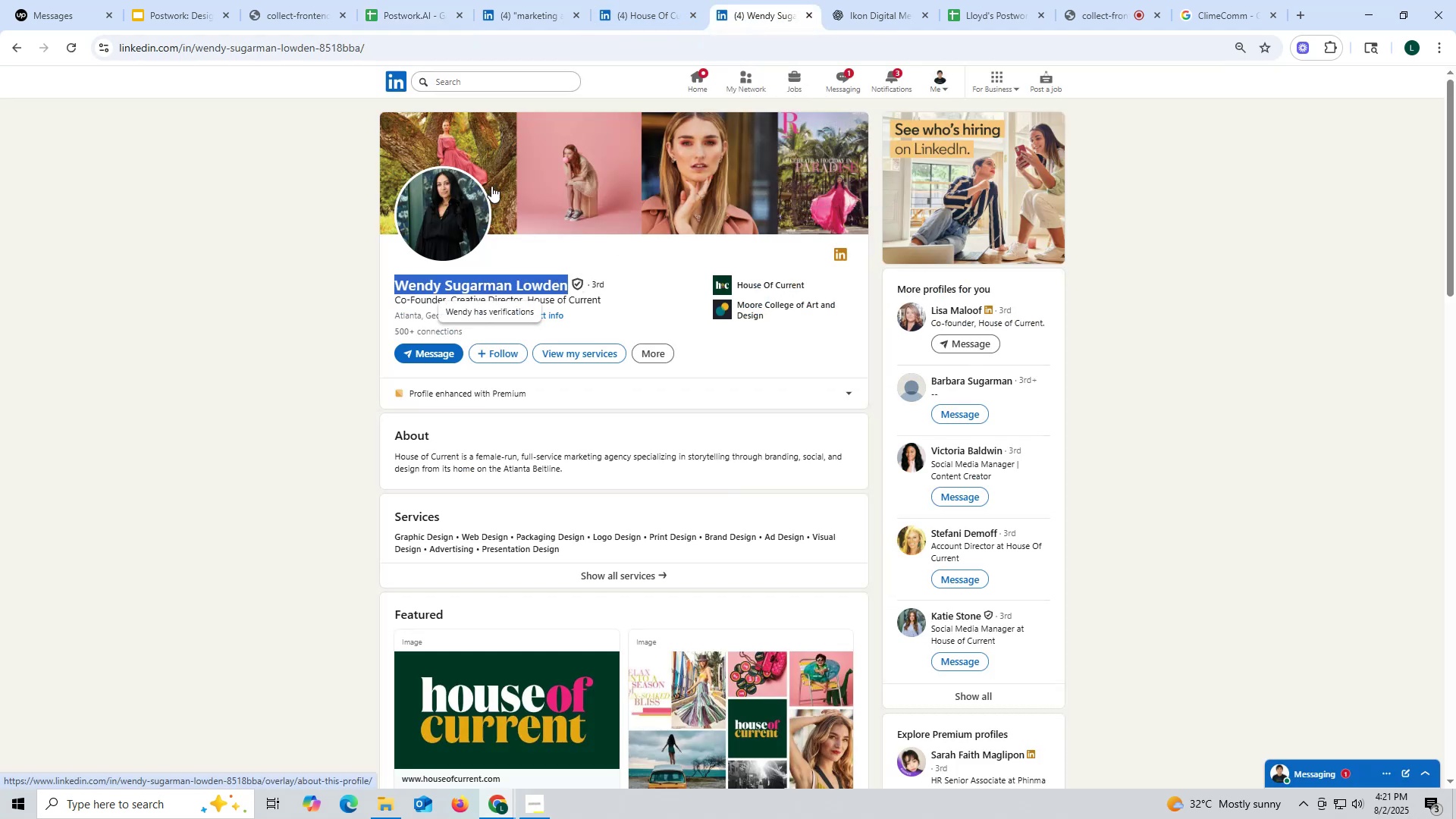 
key(Control+ControlLeft)
 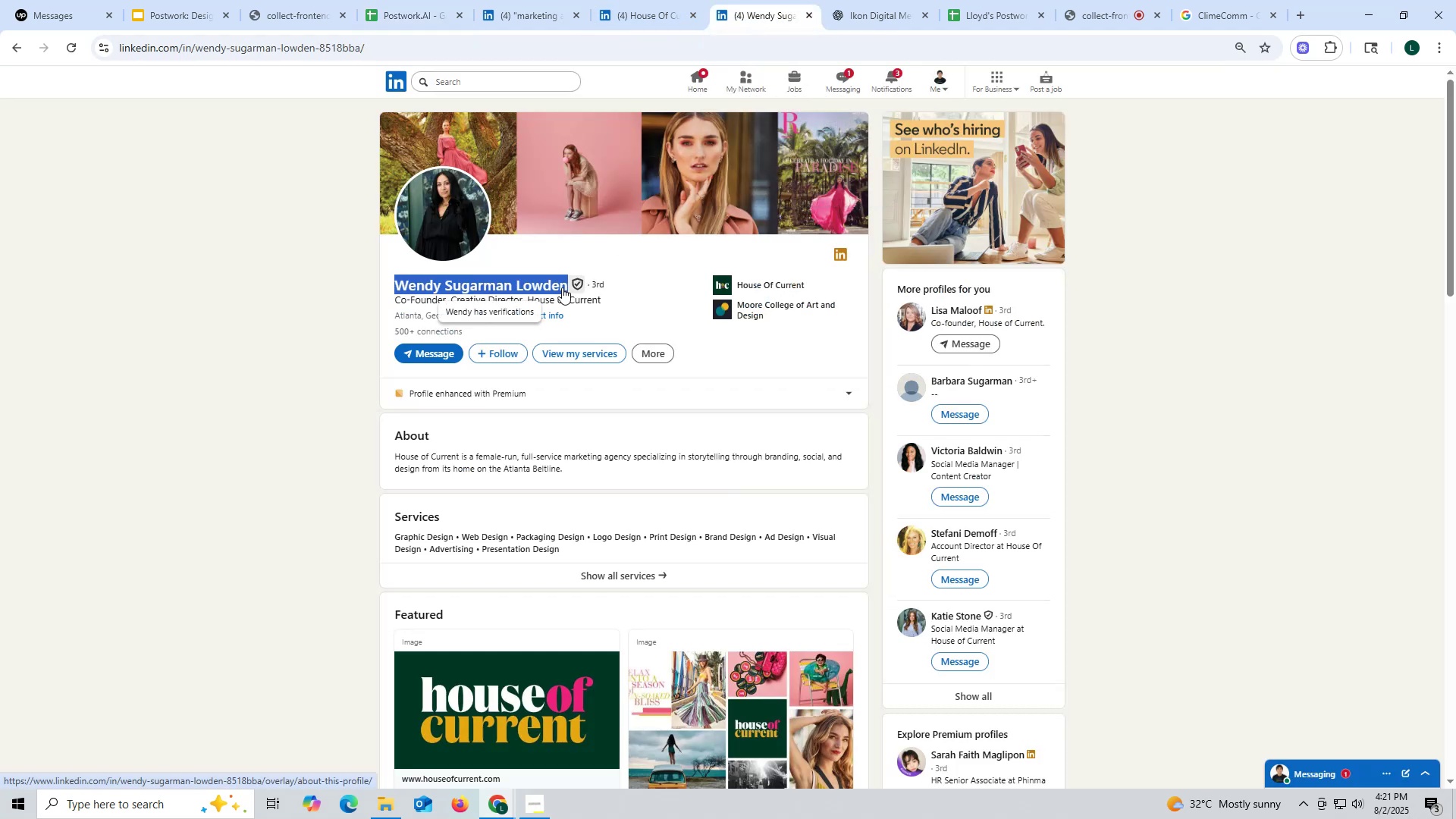 
key(Control+C)
 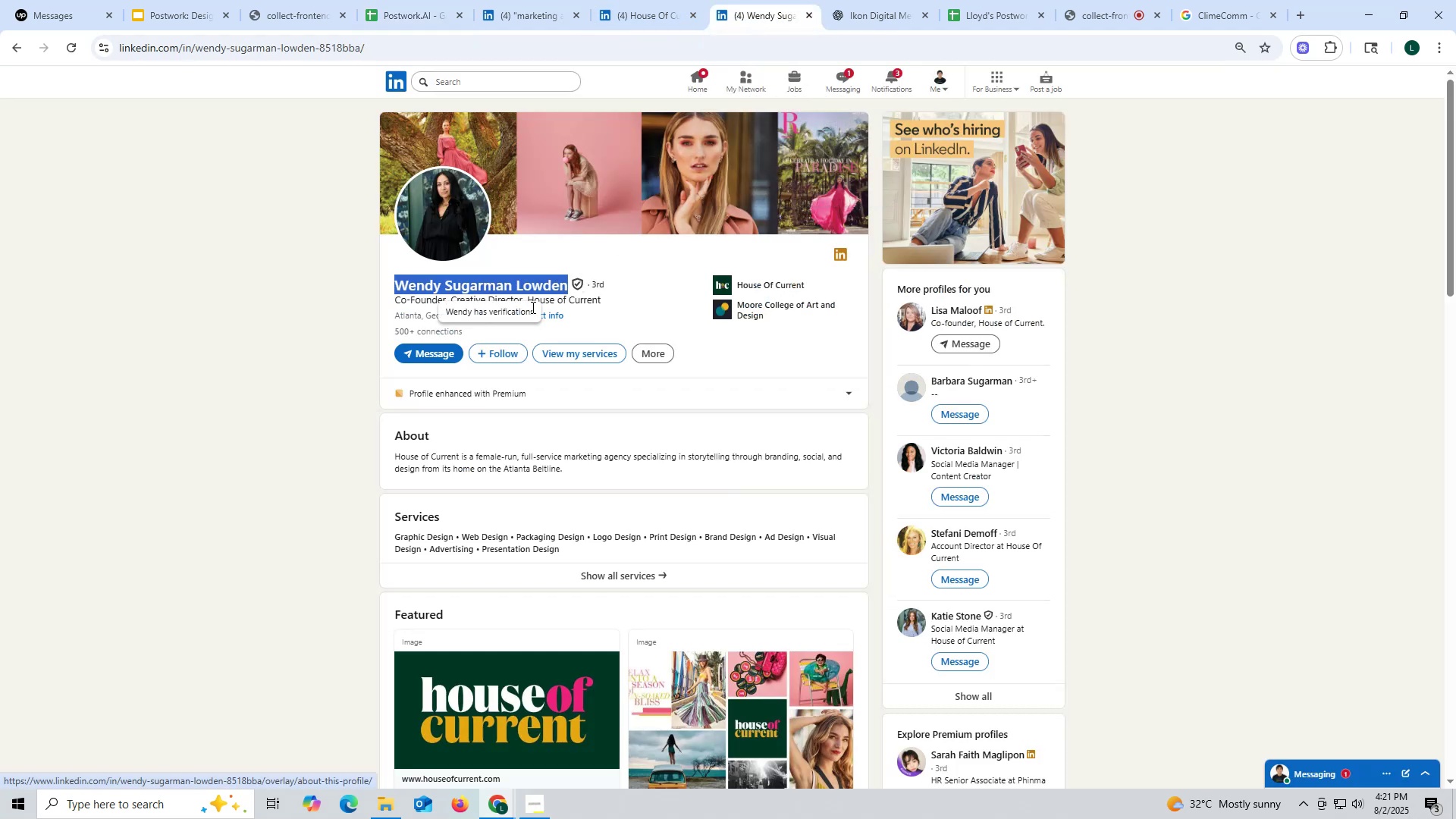 
key(Control+ControlLeft)
 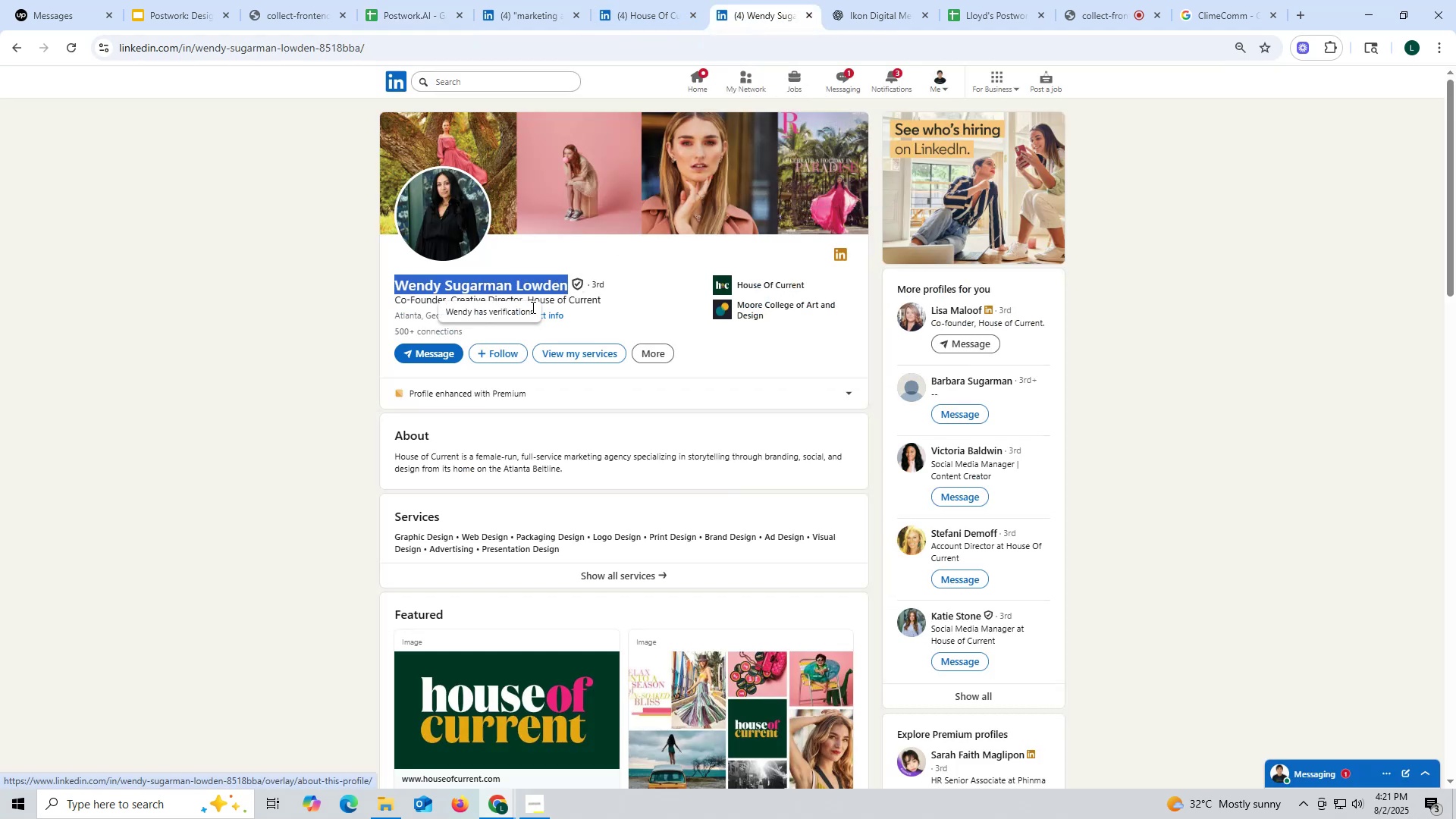 
key(Control+C)
 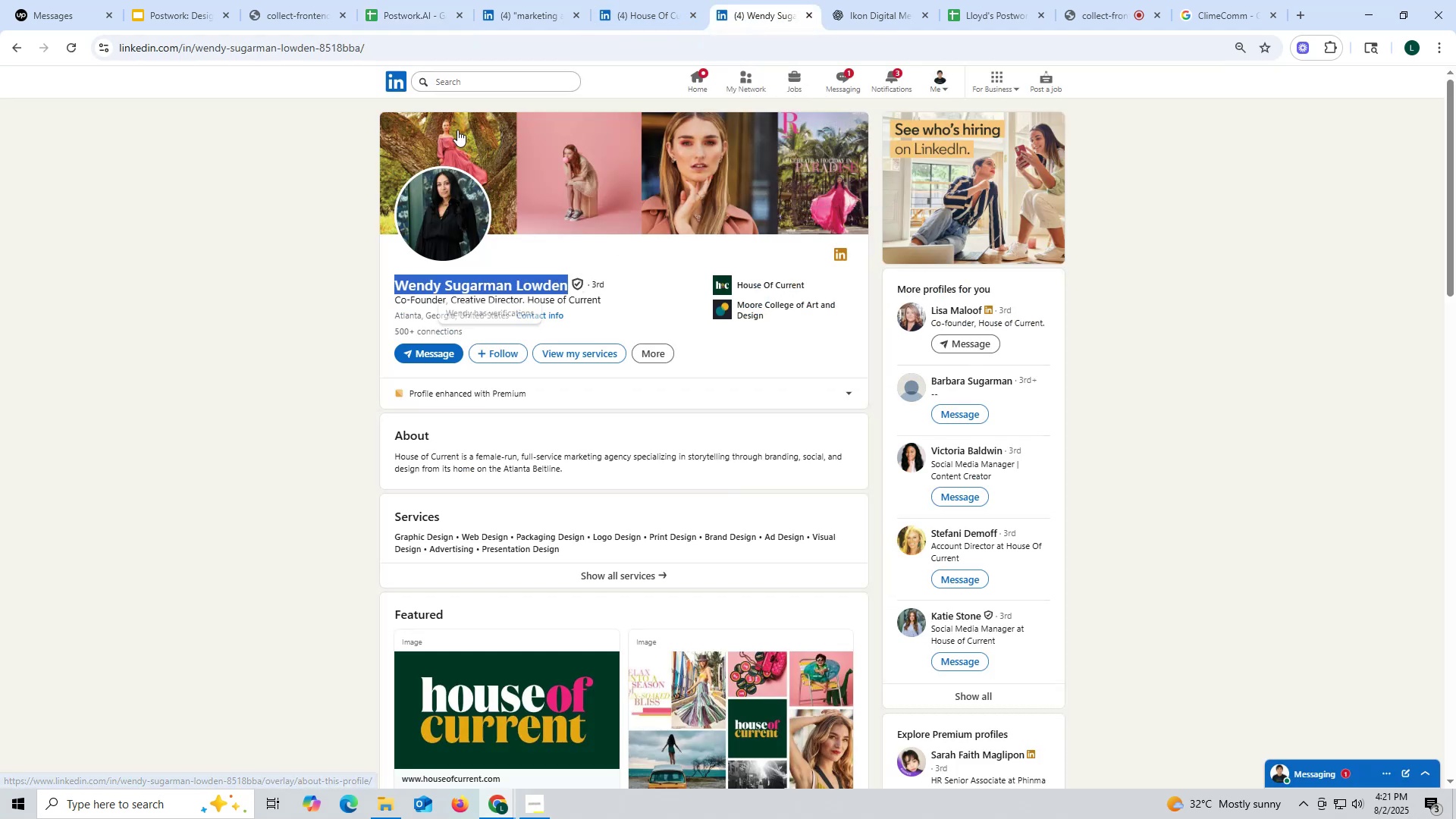 
key(Control+ControlLeft)
 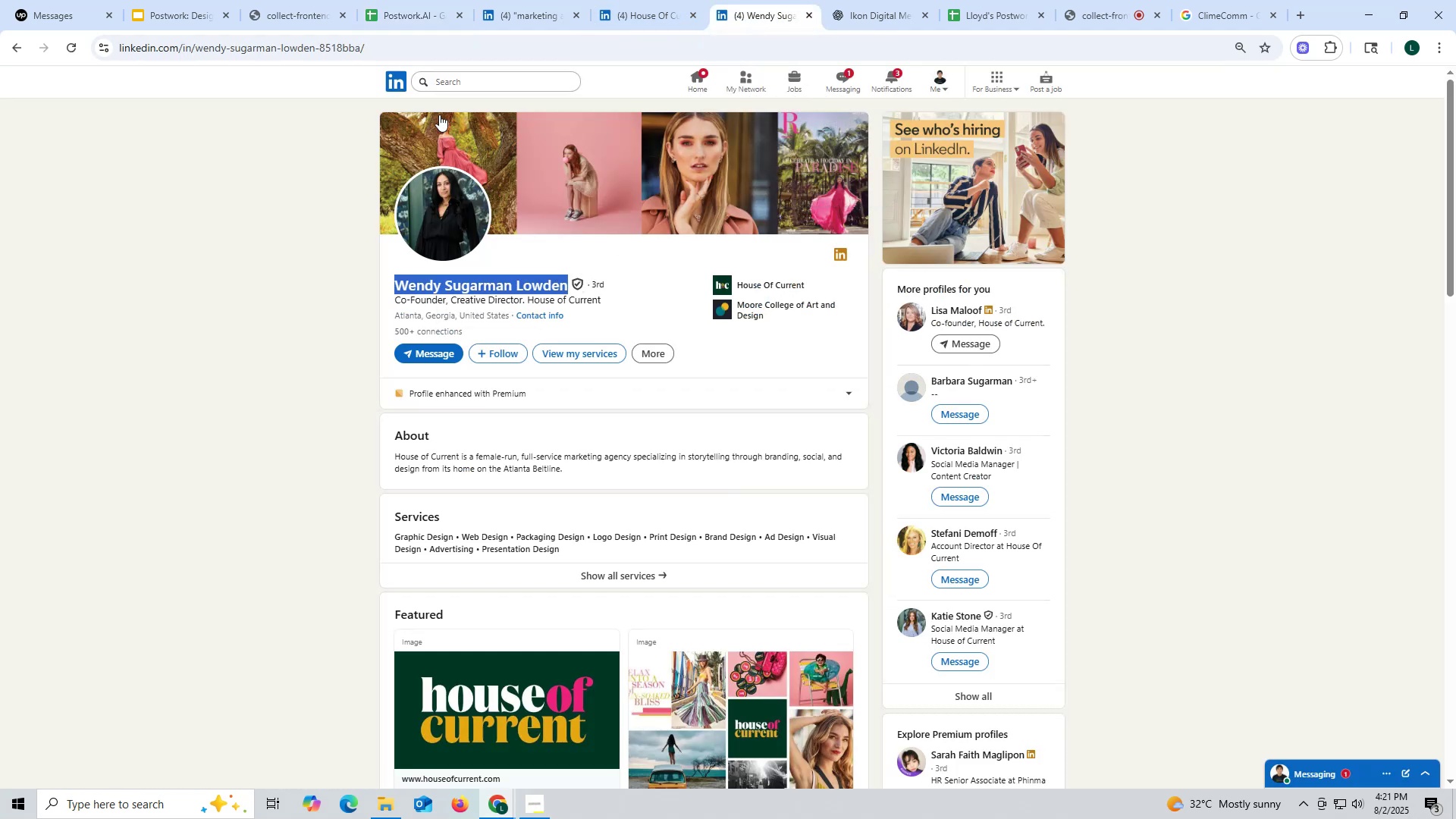 
key(Control+C)
 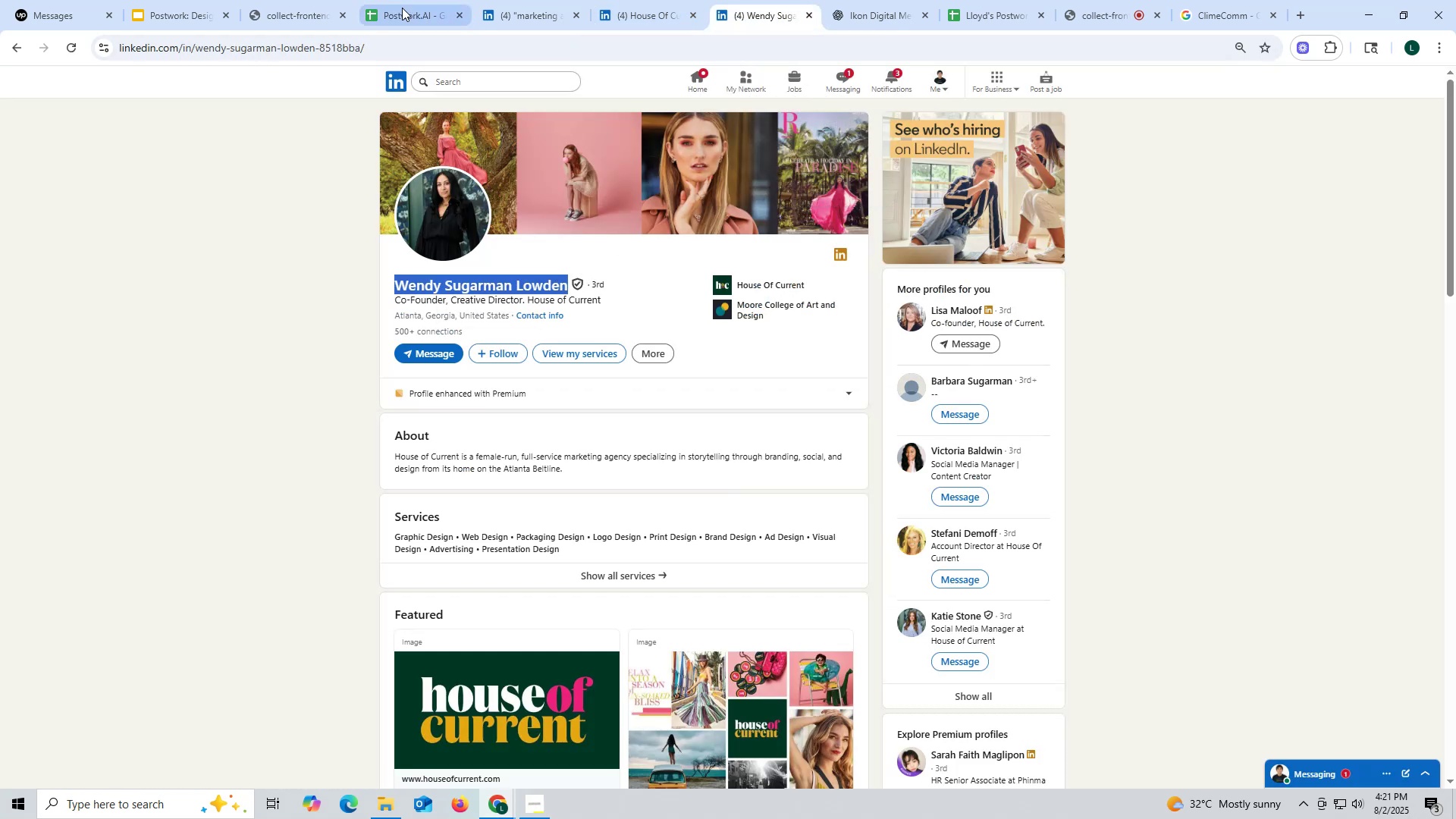 
left_click([402, 7])
 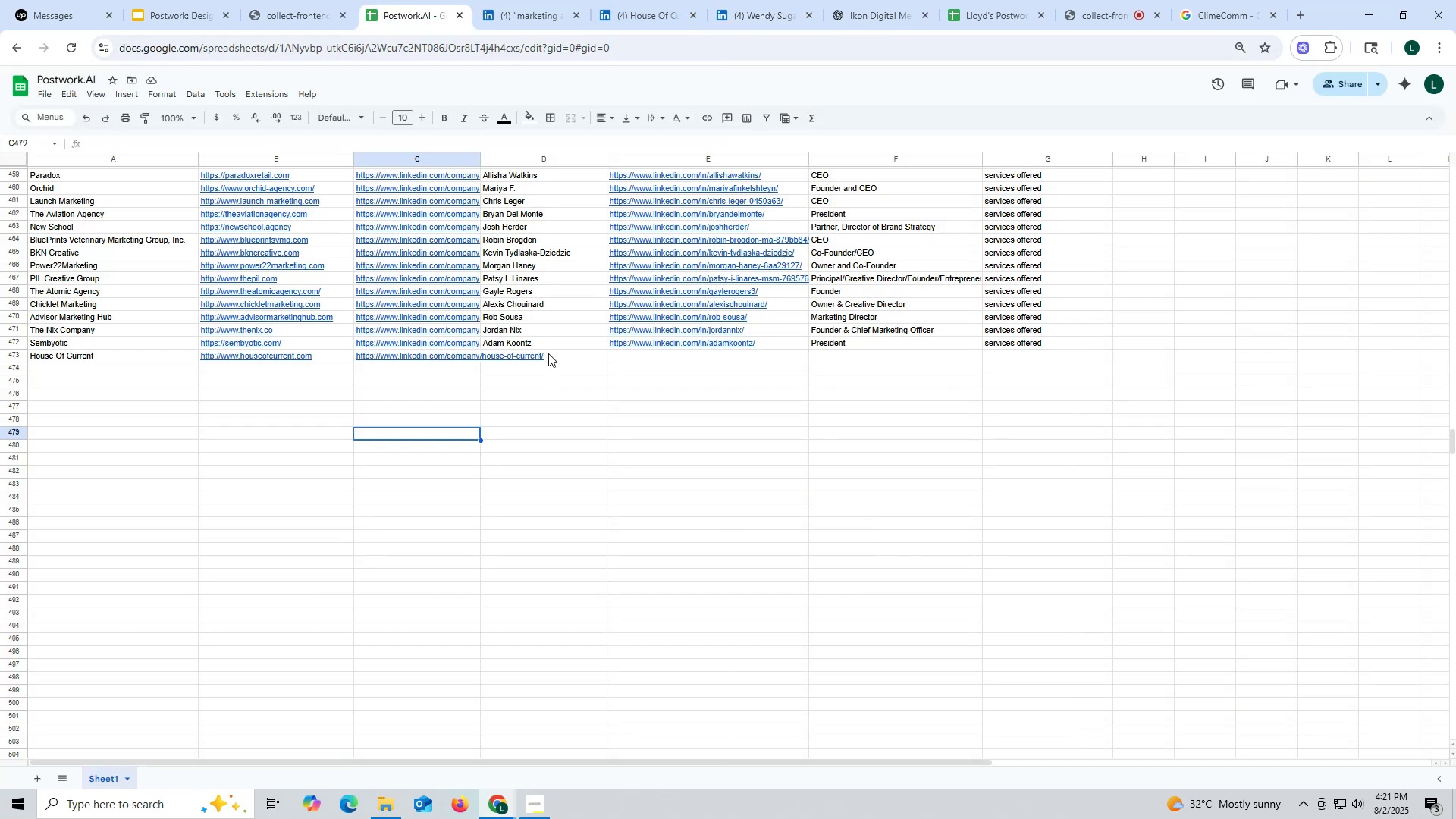 
double_click([548, 353])
 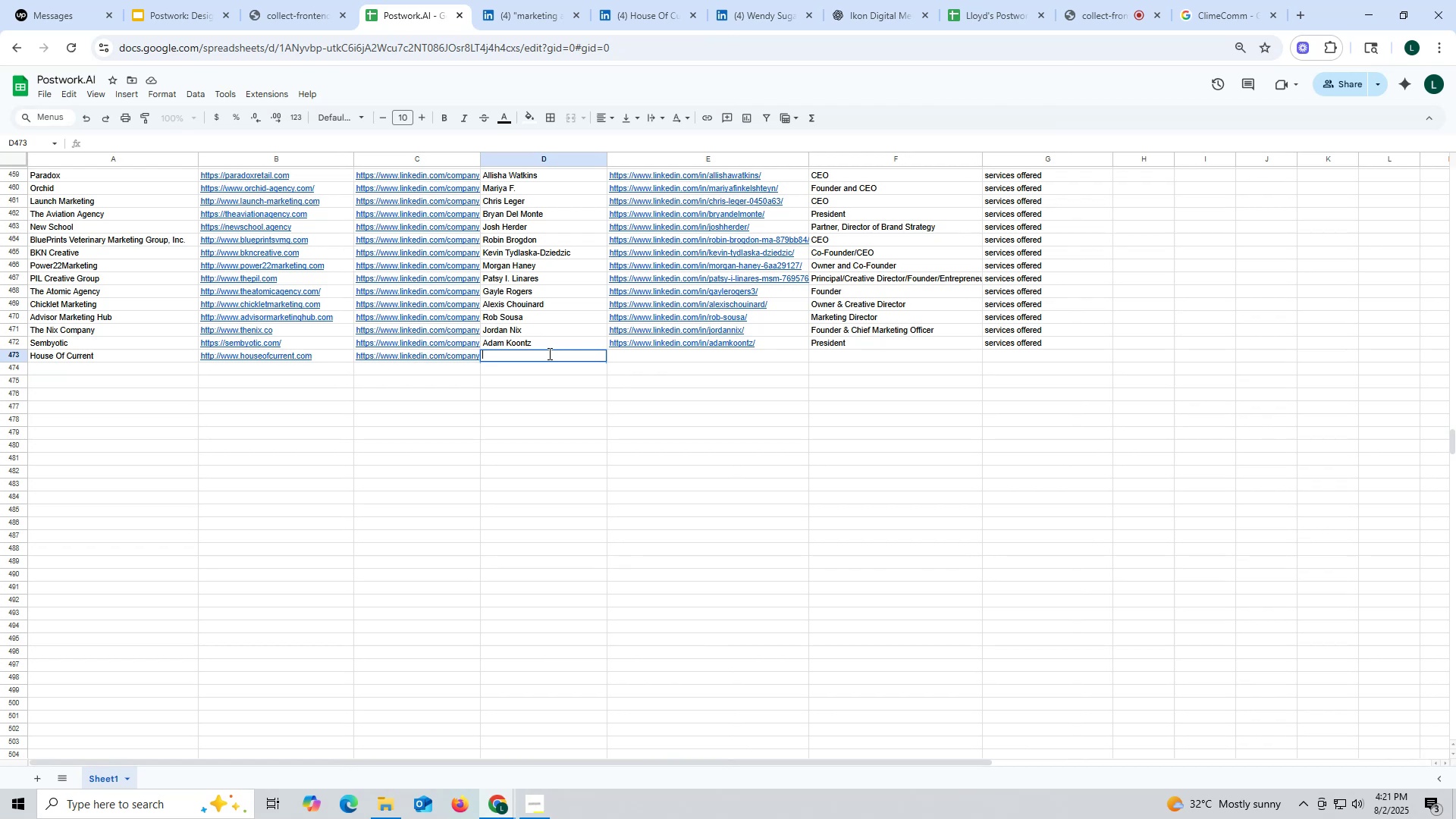 
triple_click([548, 353])
 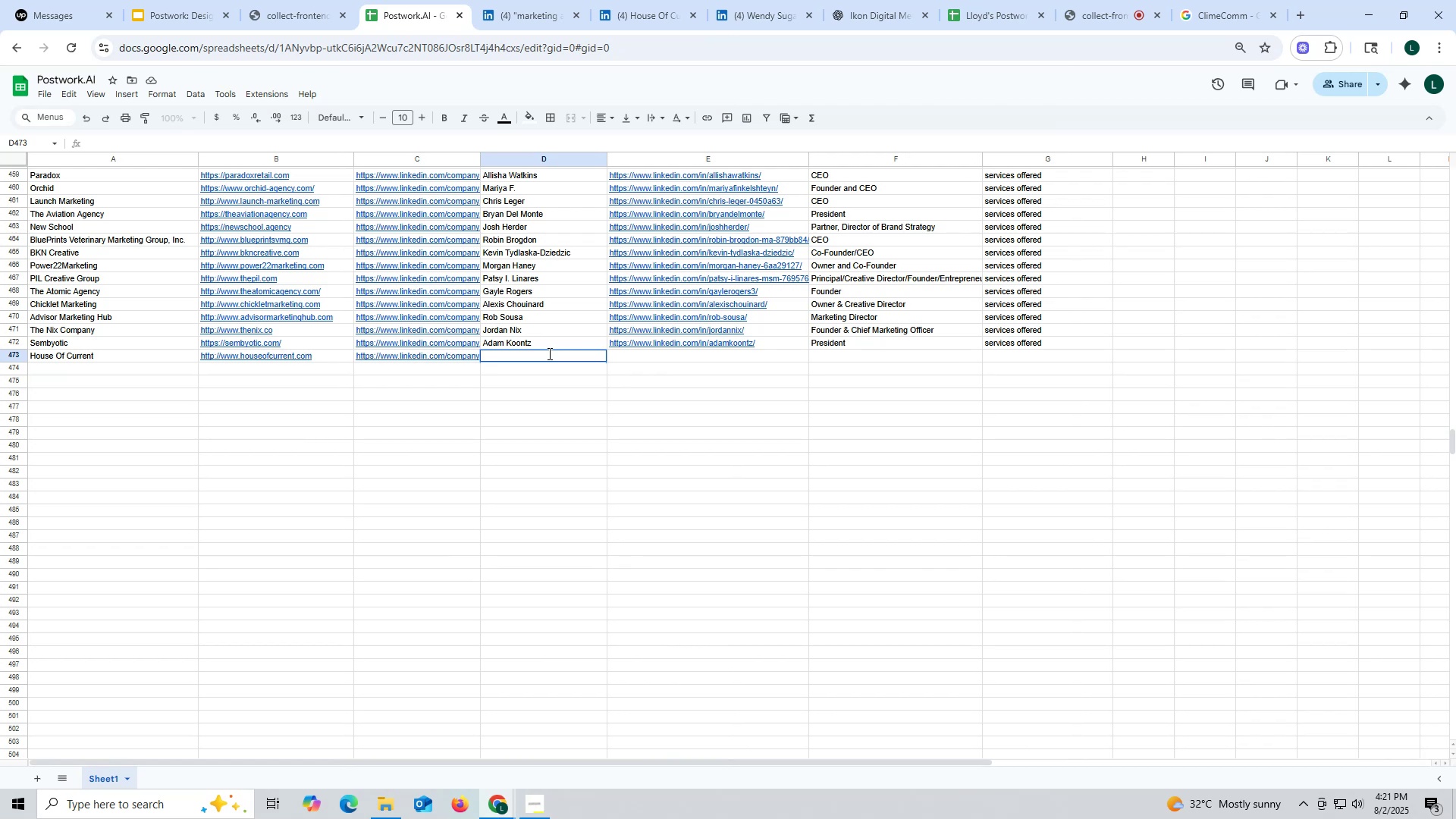 
key(Control+ControlLeft)
 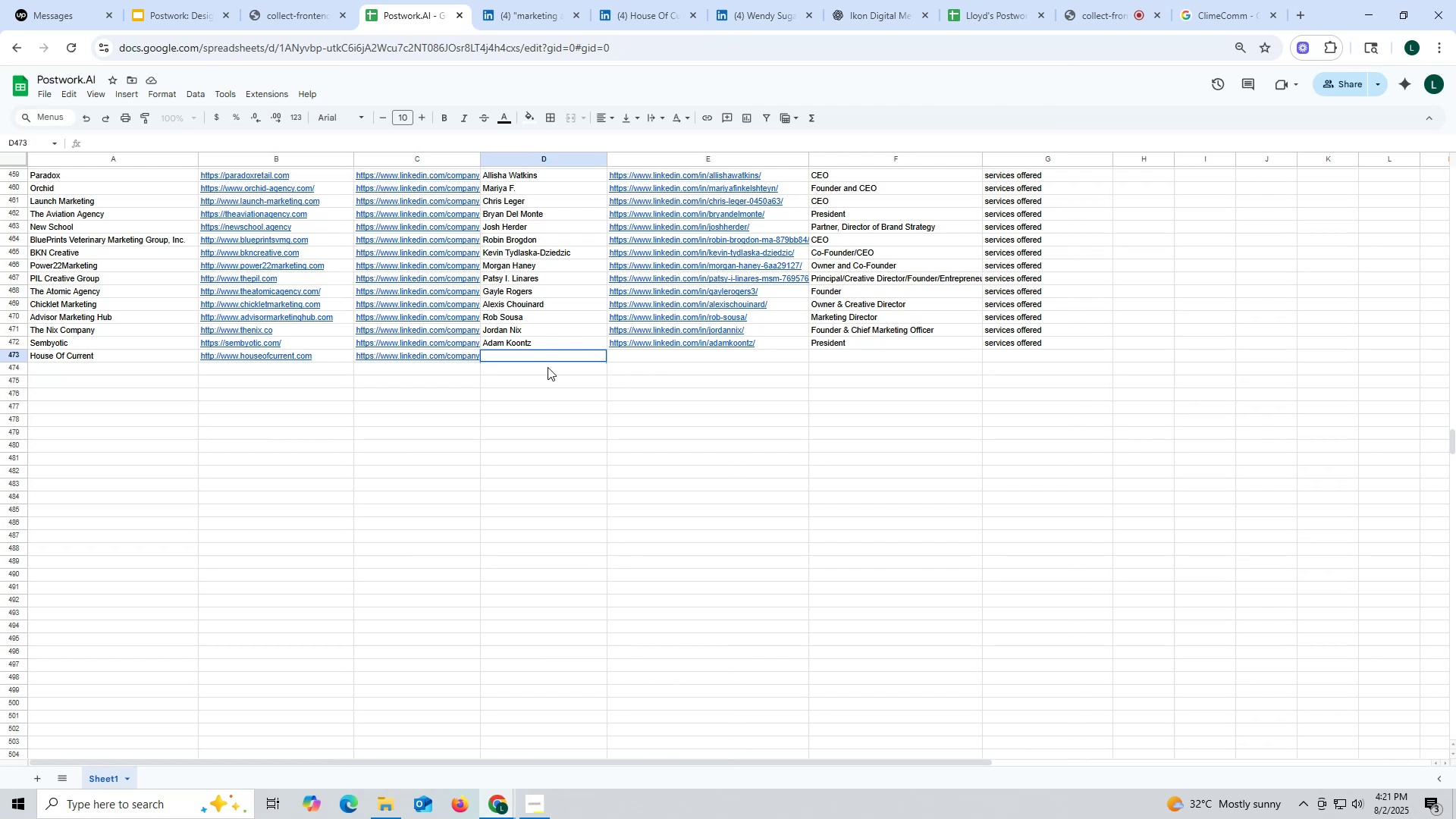 
key(Control+V)
 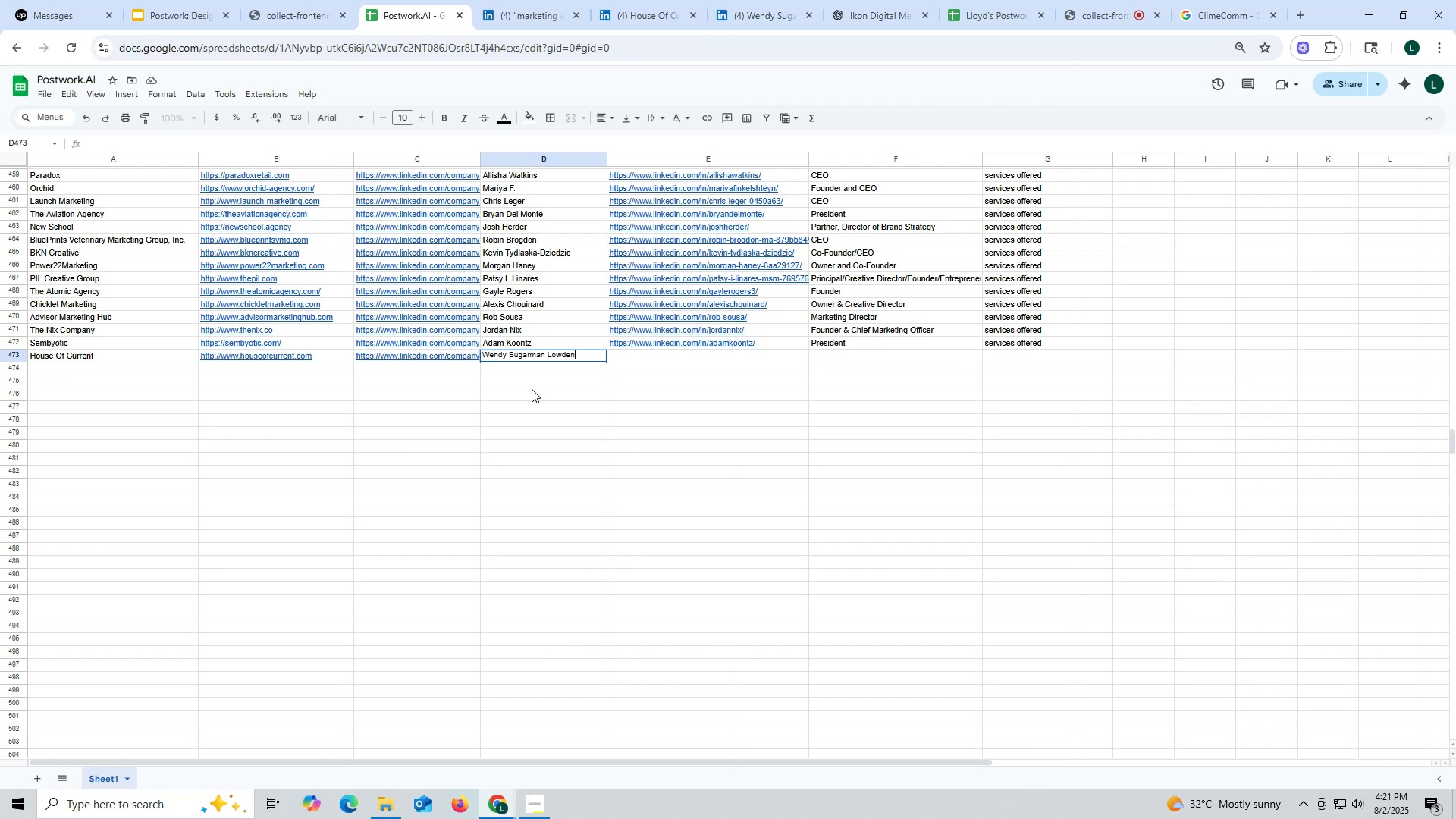 
triple_click([532, 389])
 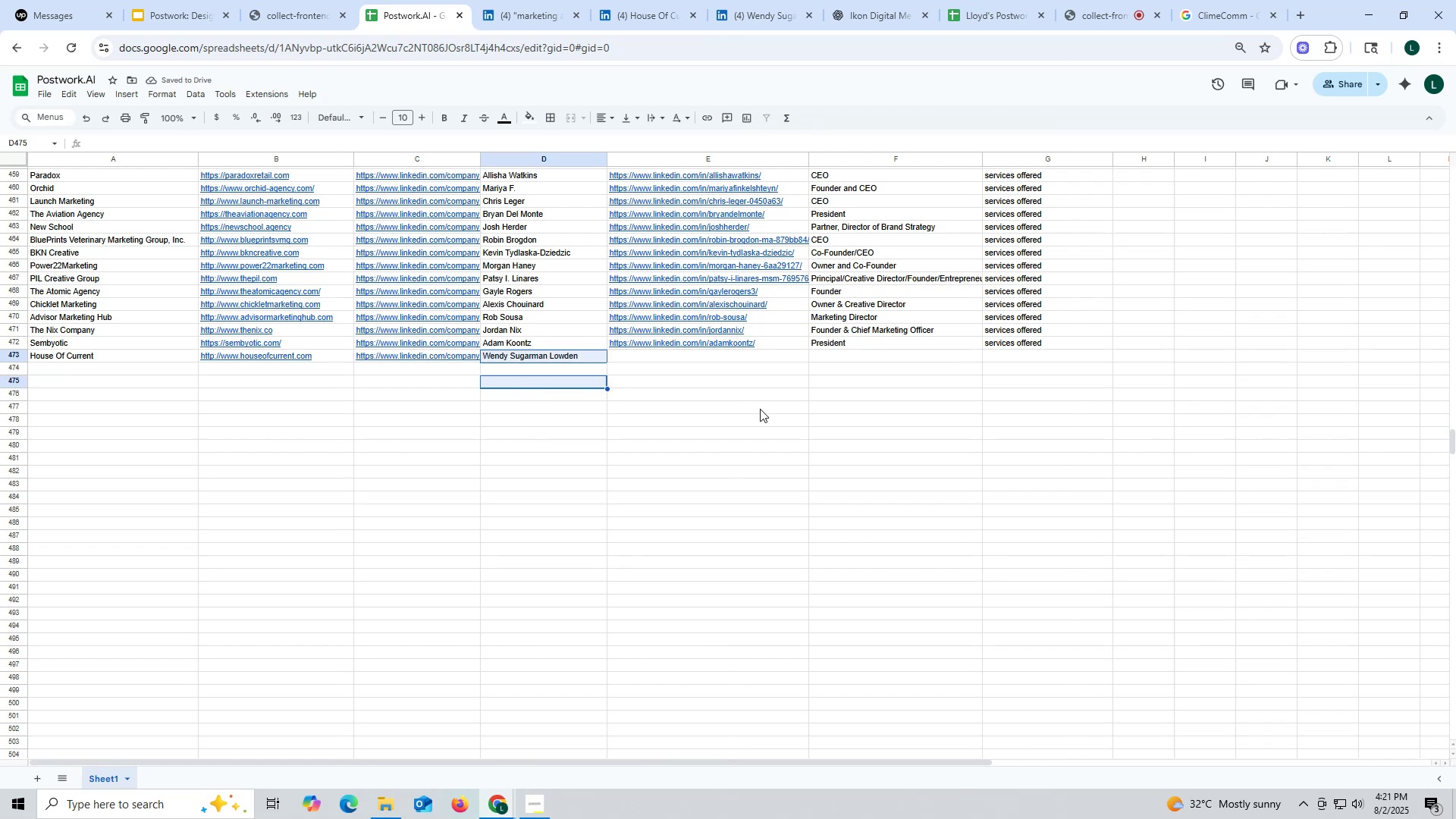 
left_click([767, 12])
 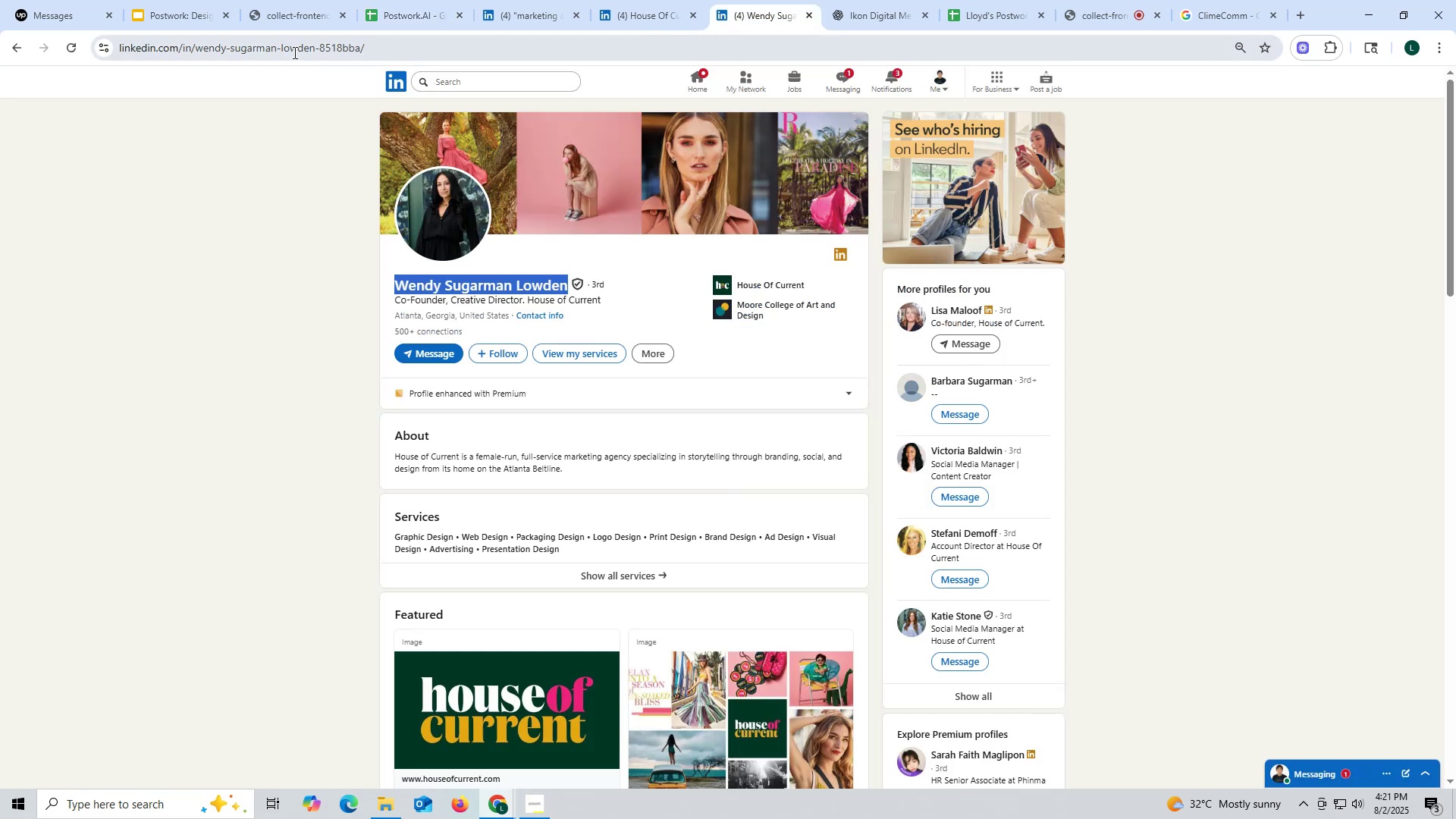 
double_click([293, 52])
 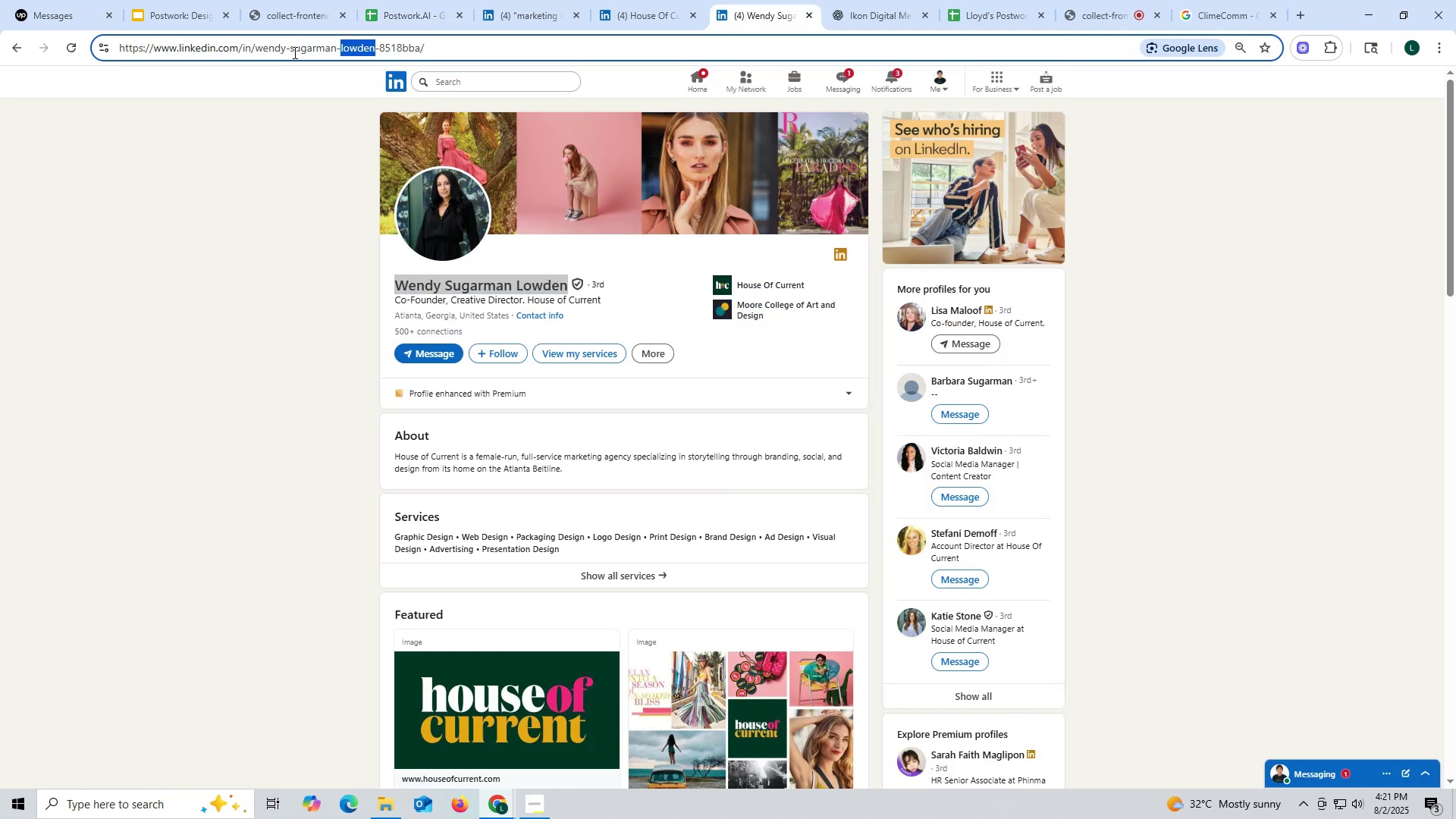 
triple_click([293, 52])
 